 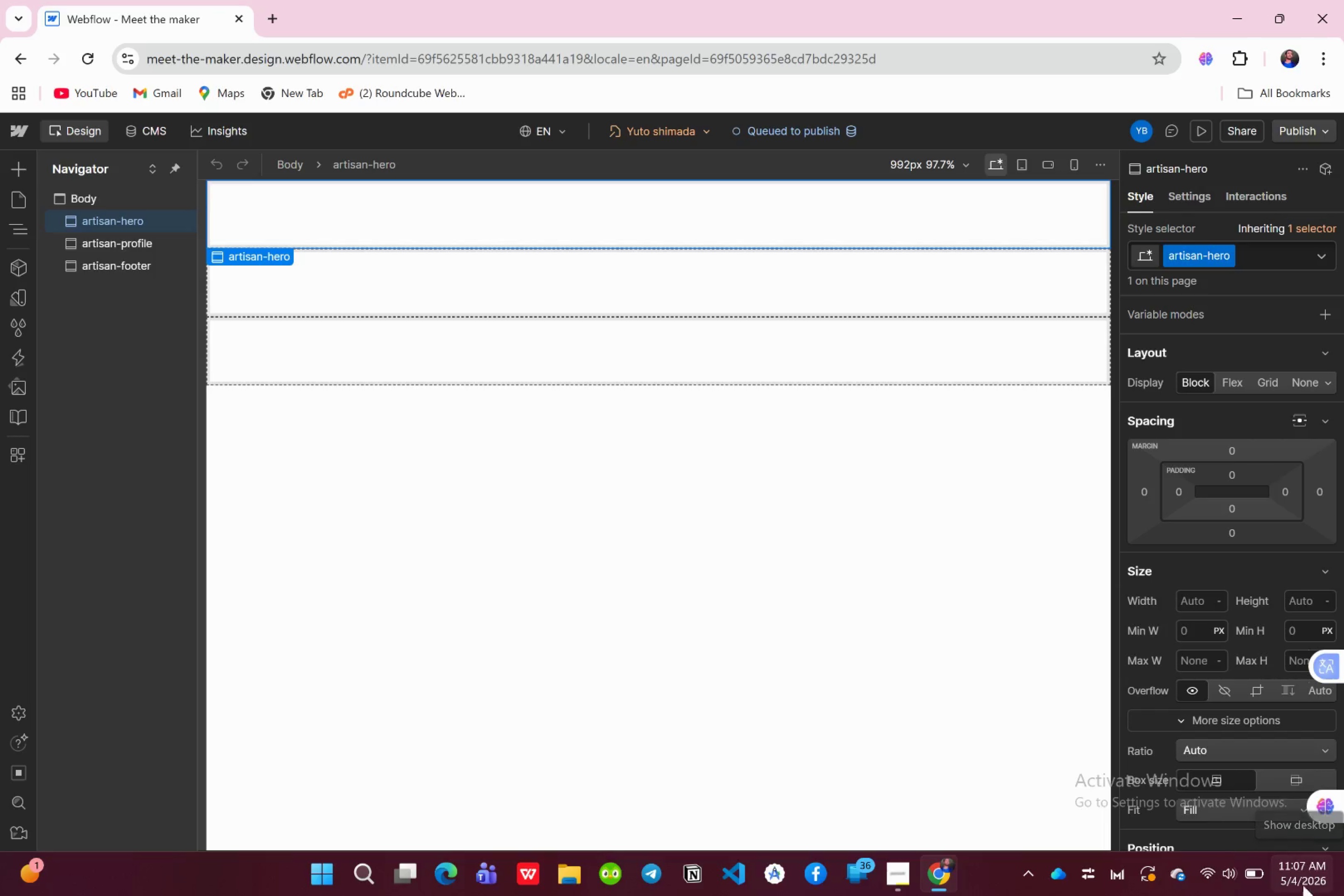 
left_click([143, 218])
 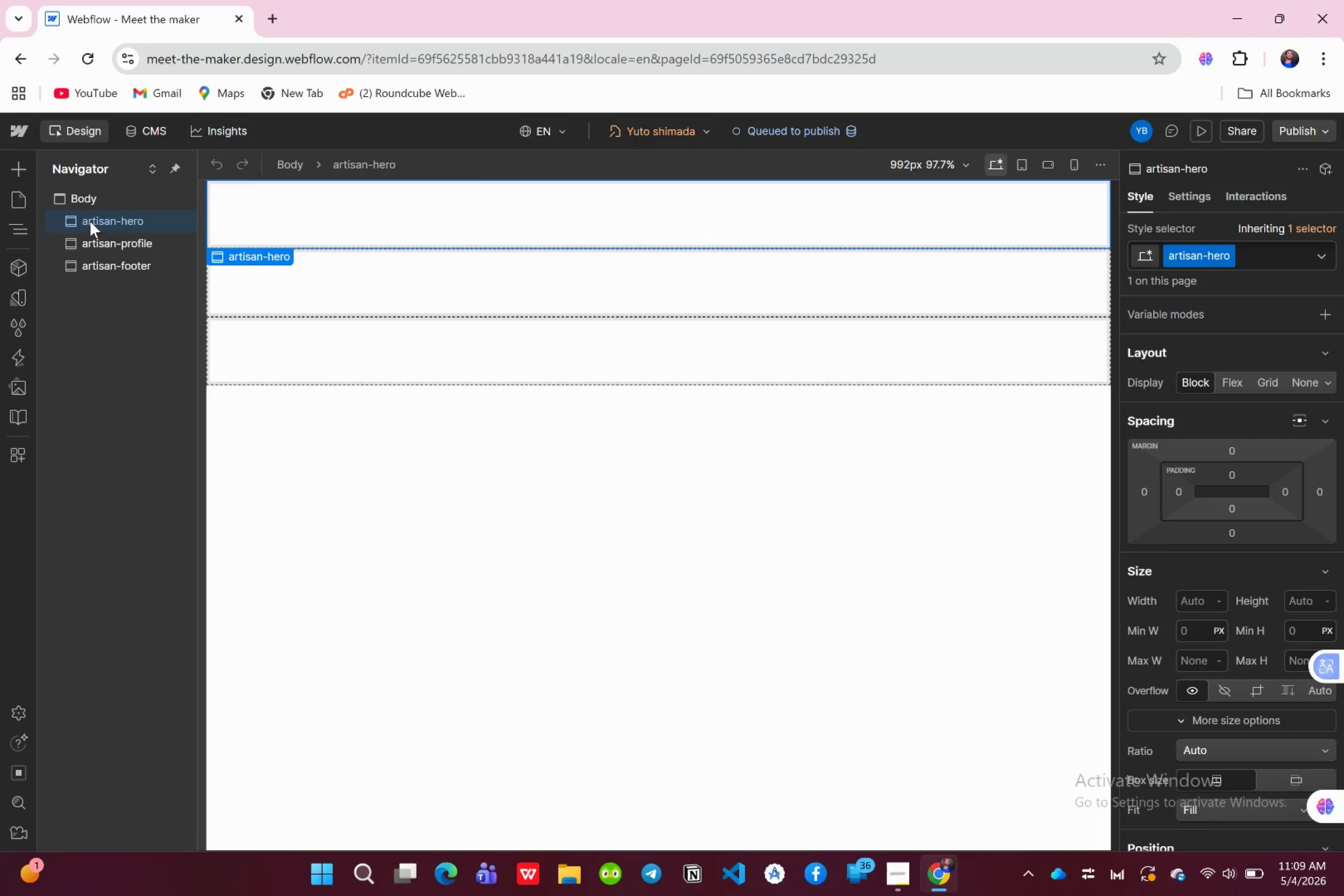 
wait(99.48)
 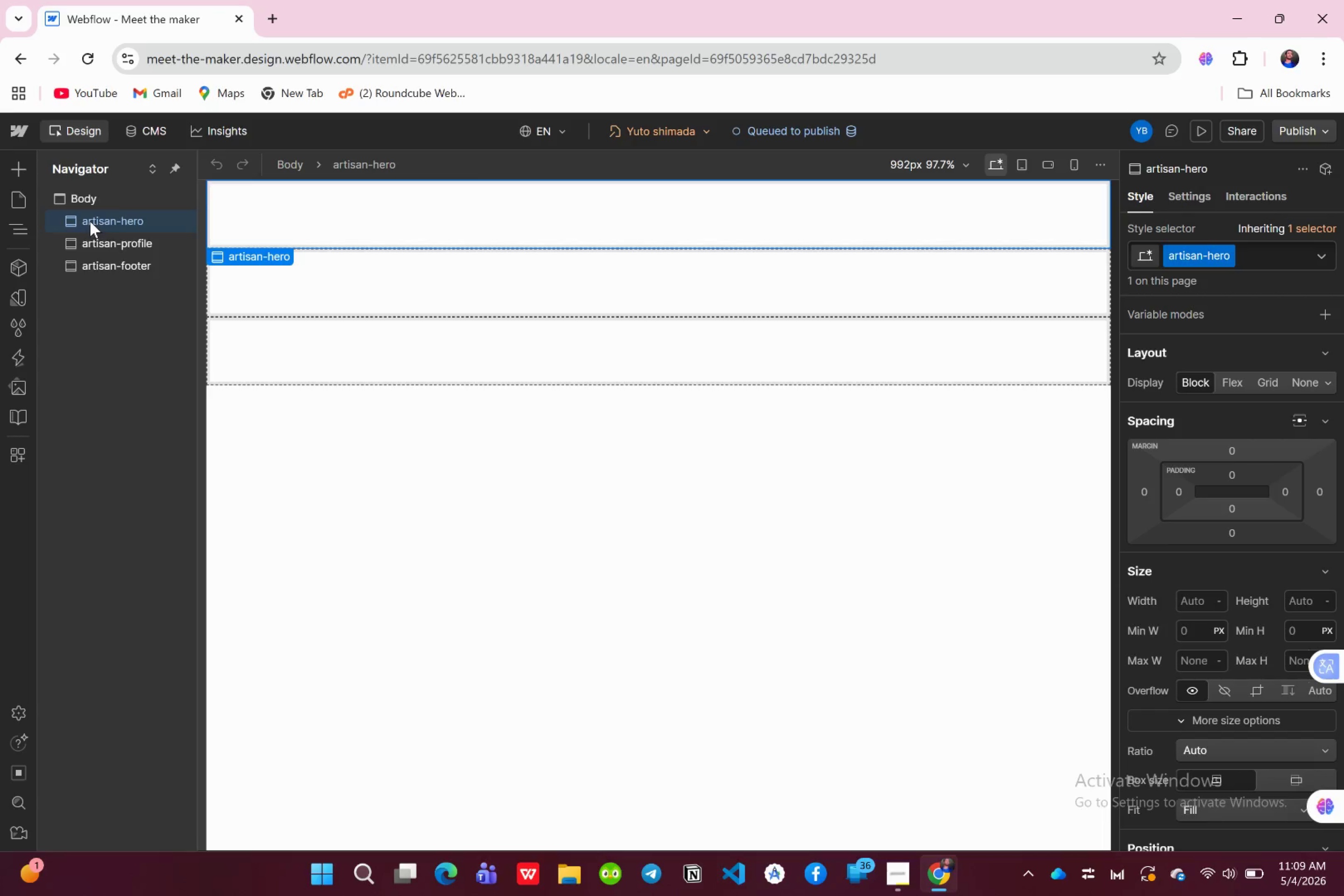 
scroll: coordinate [1237, 575], scroll_direction: down, amount: 1.0
 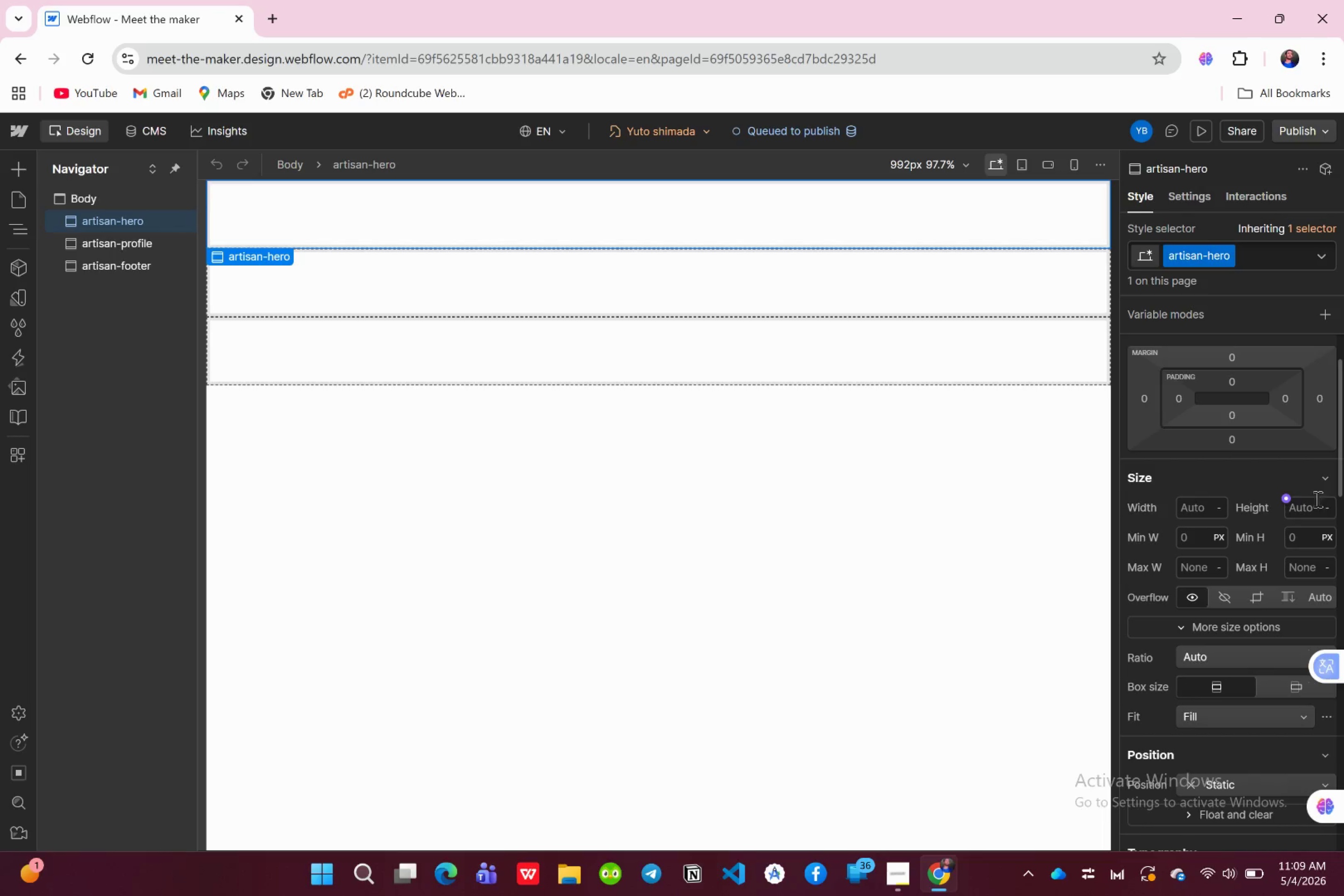 
left_click([1302, 513])
 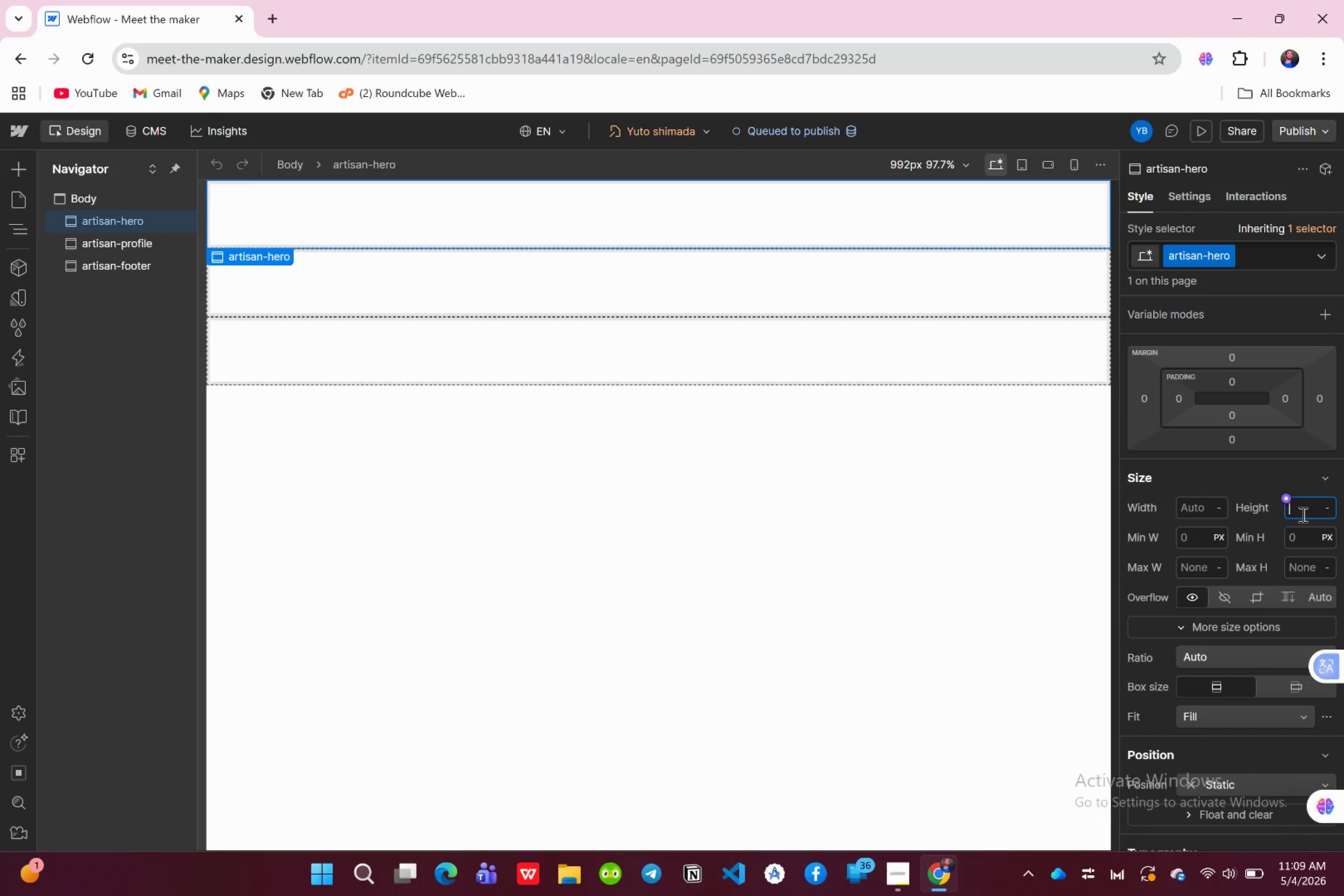 
wait(5.6)
 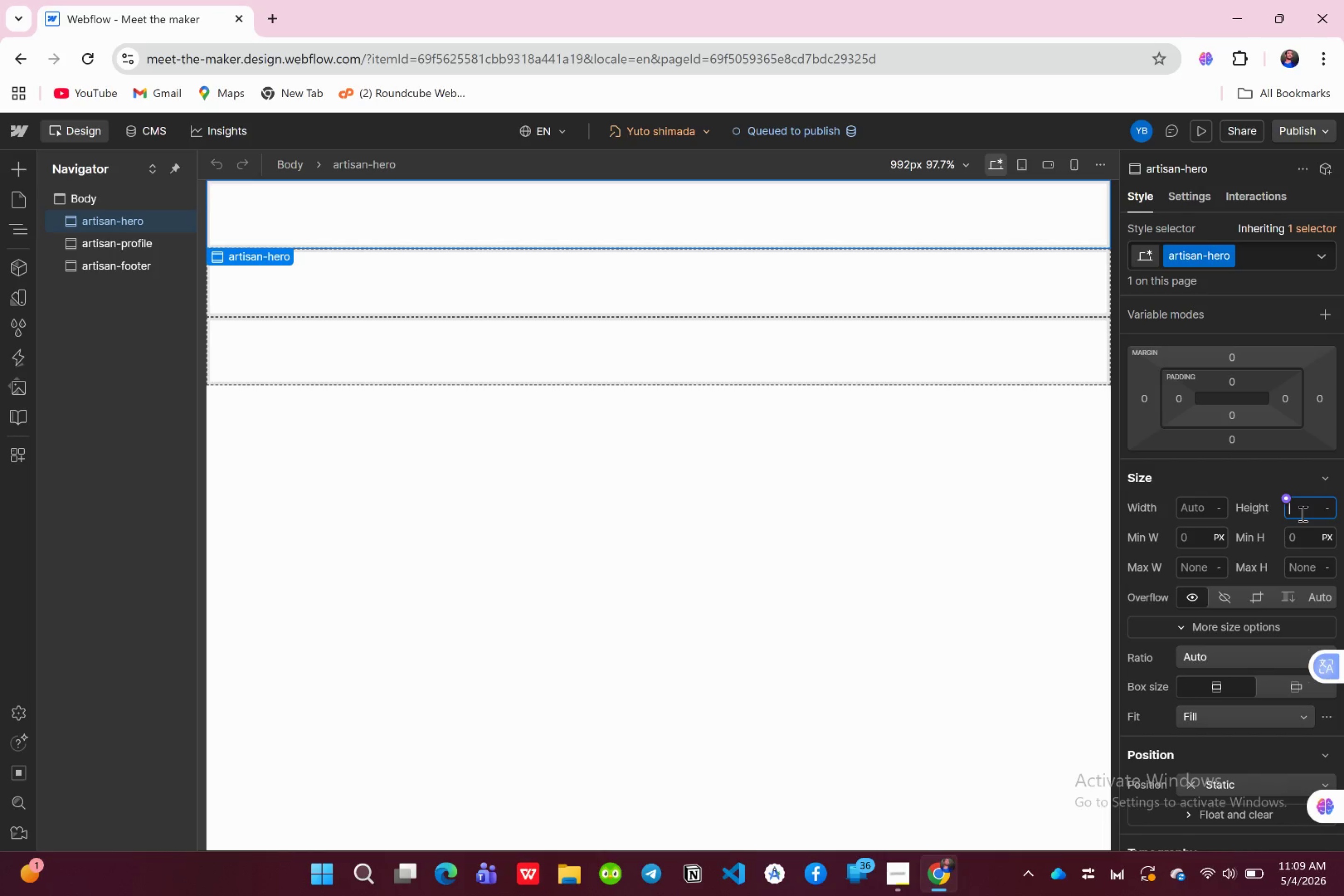 
left_click([1329, 504])
 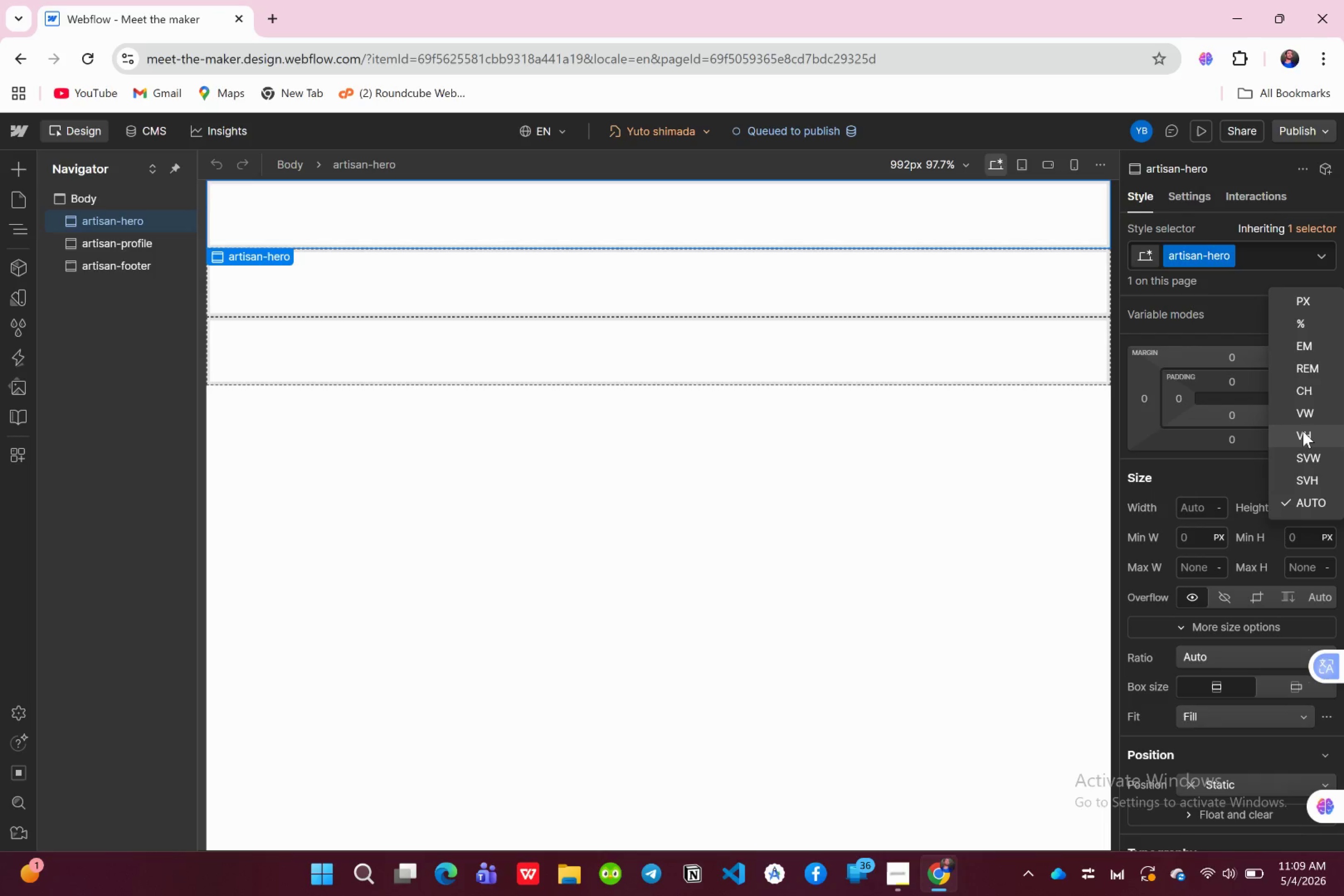 
left_click([1303, 431])
 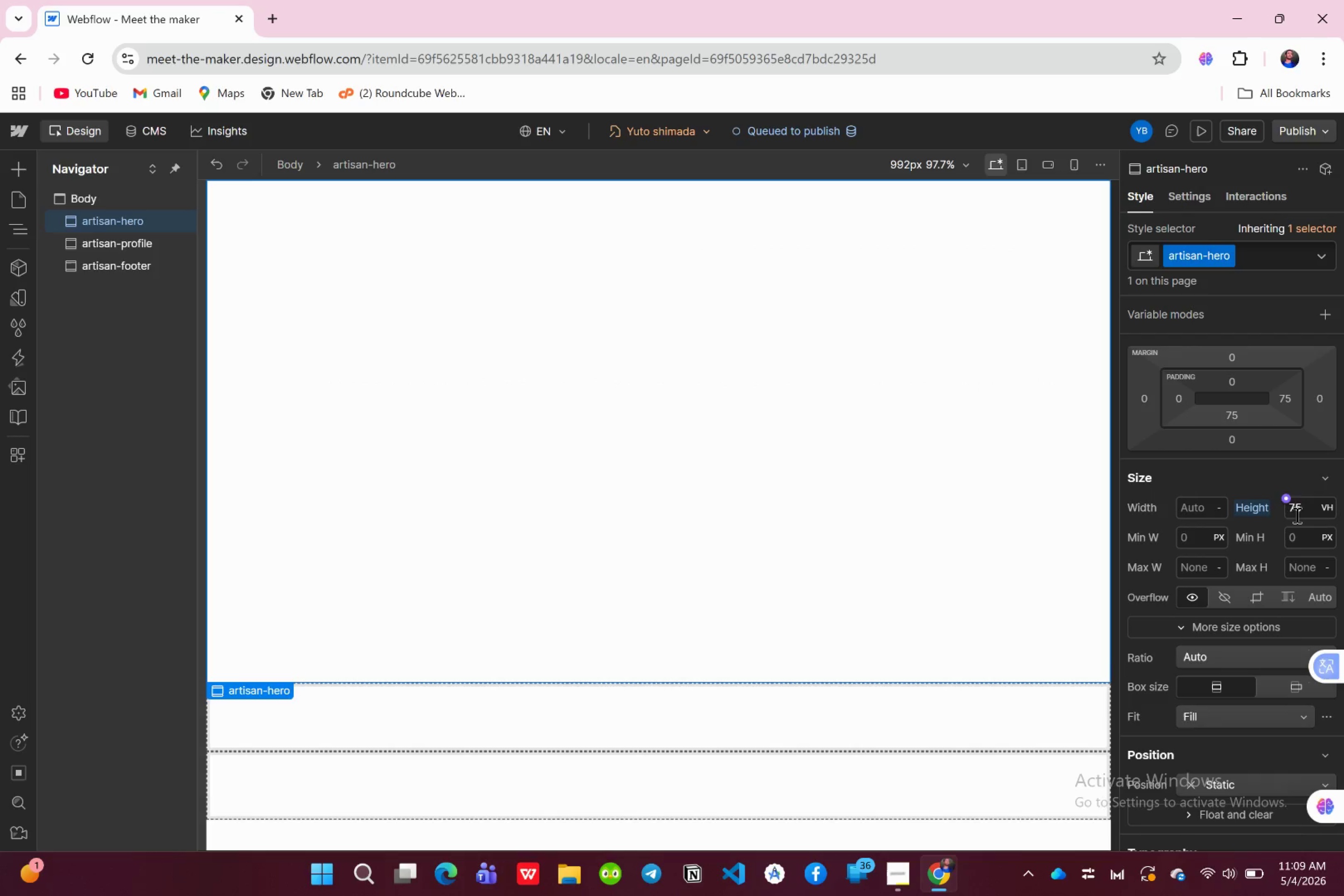 
left_click([1304, 506])
 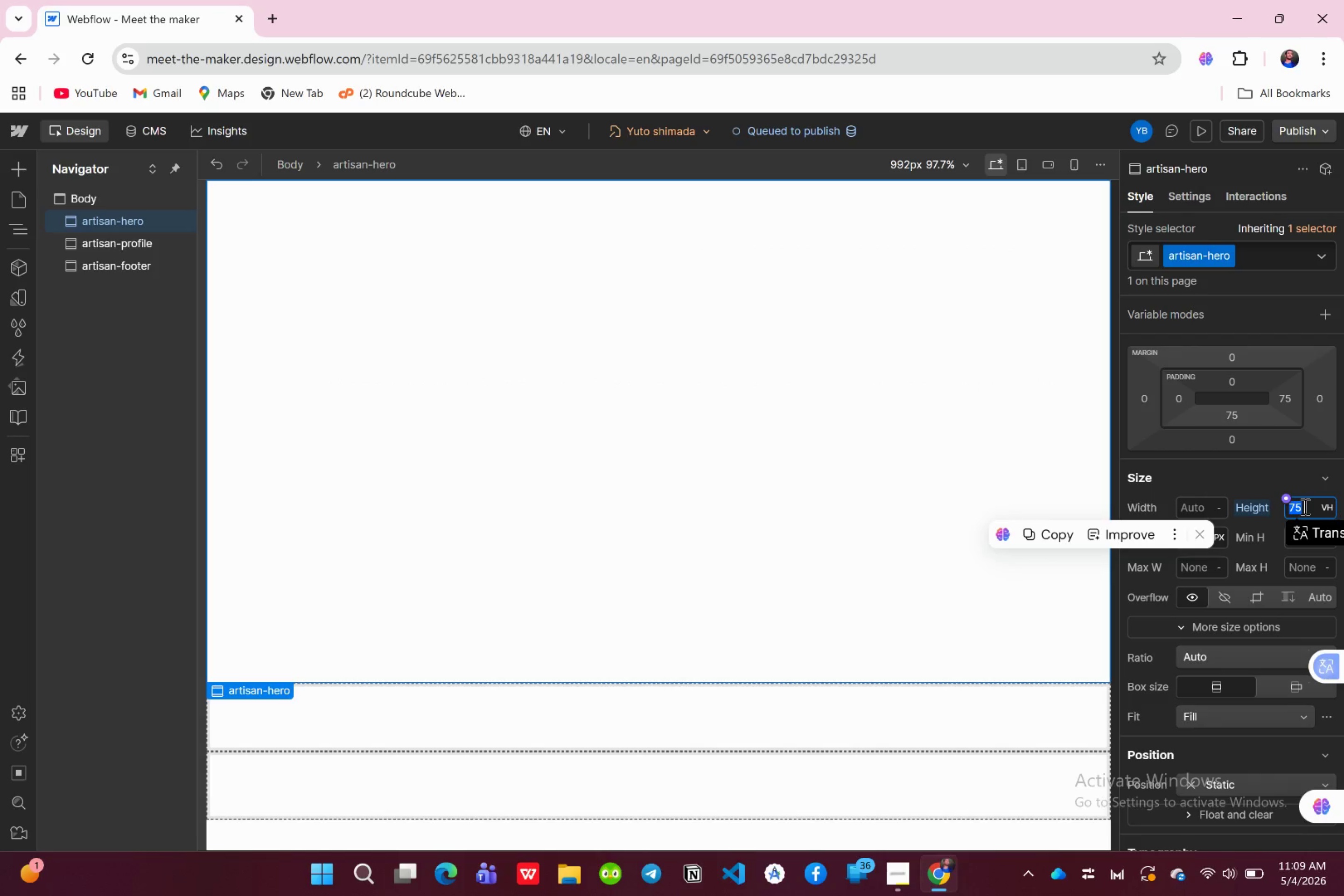 
type(70)
 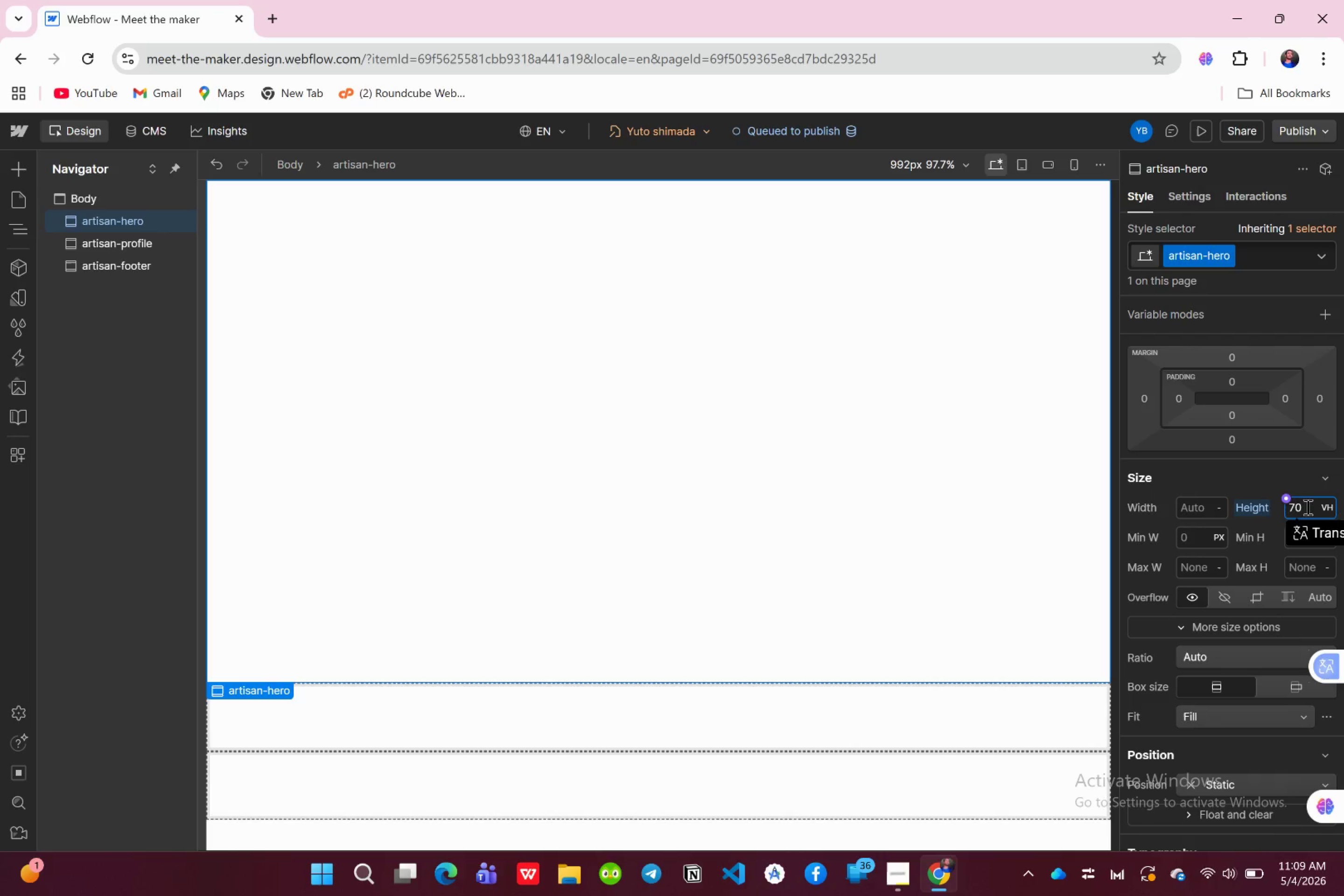 
wait(5.27)
 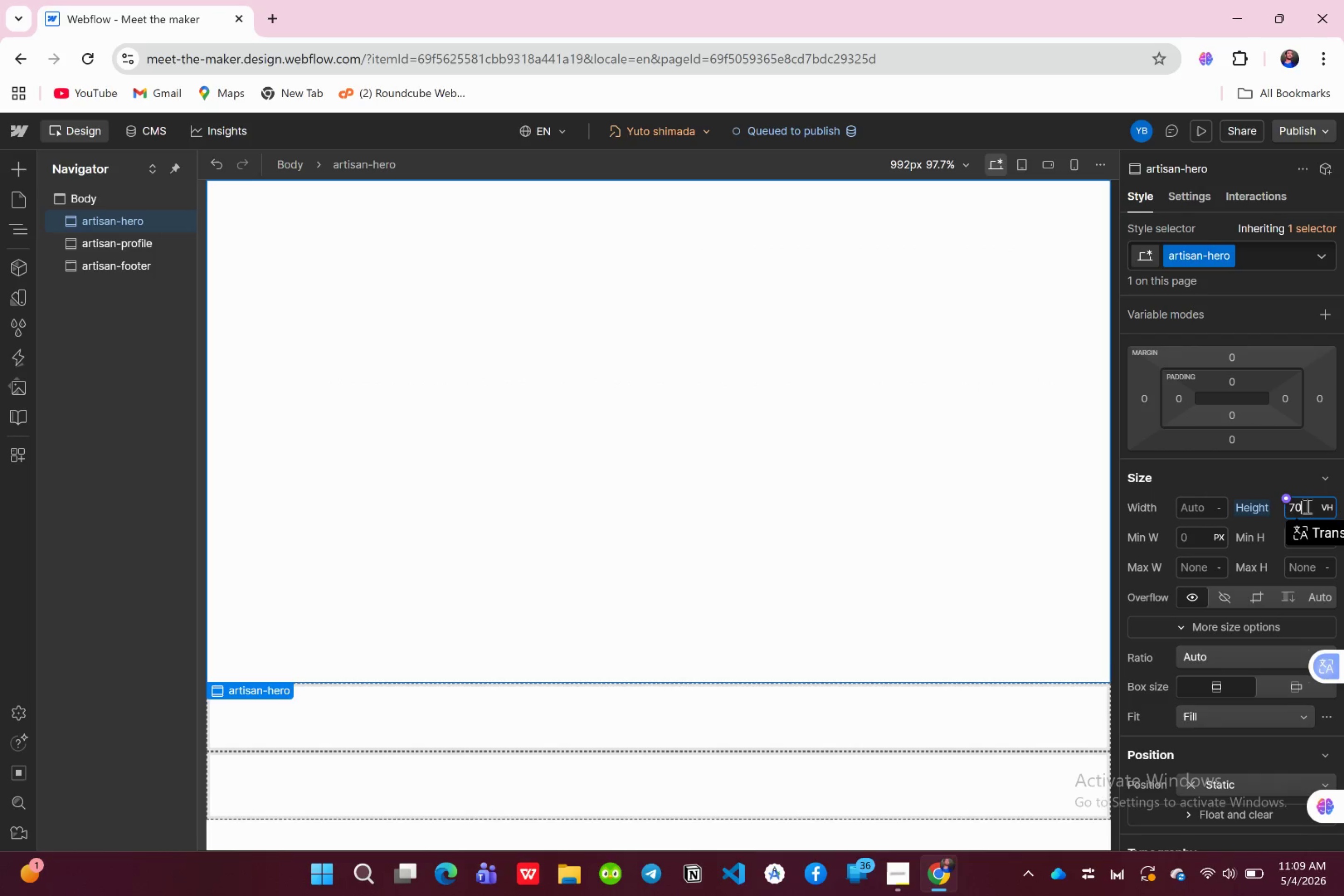 
key(Enter)
 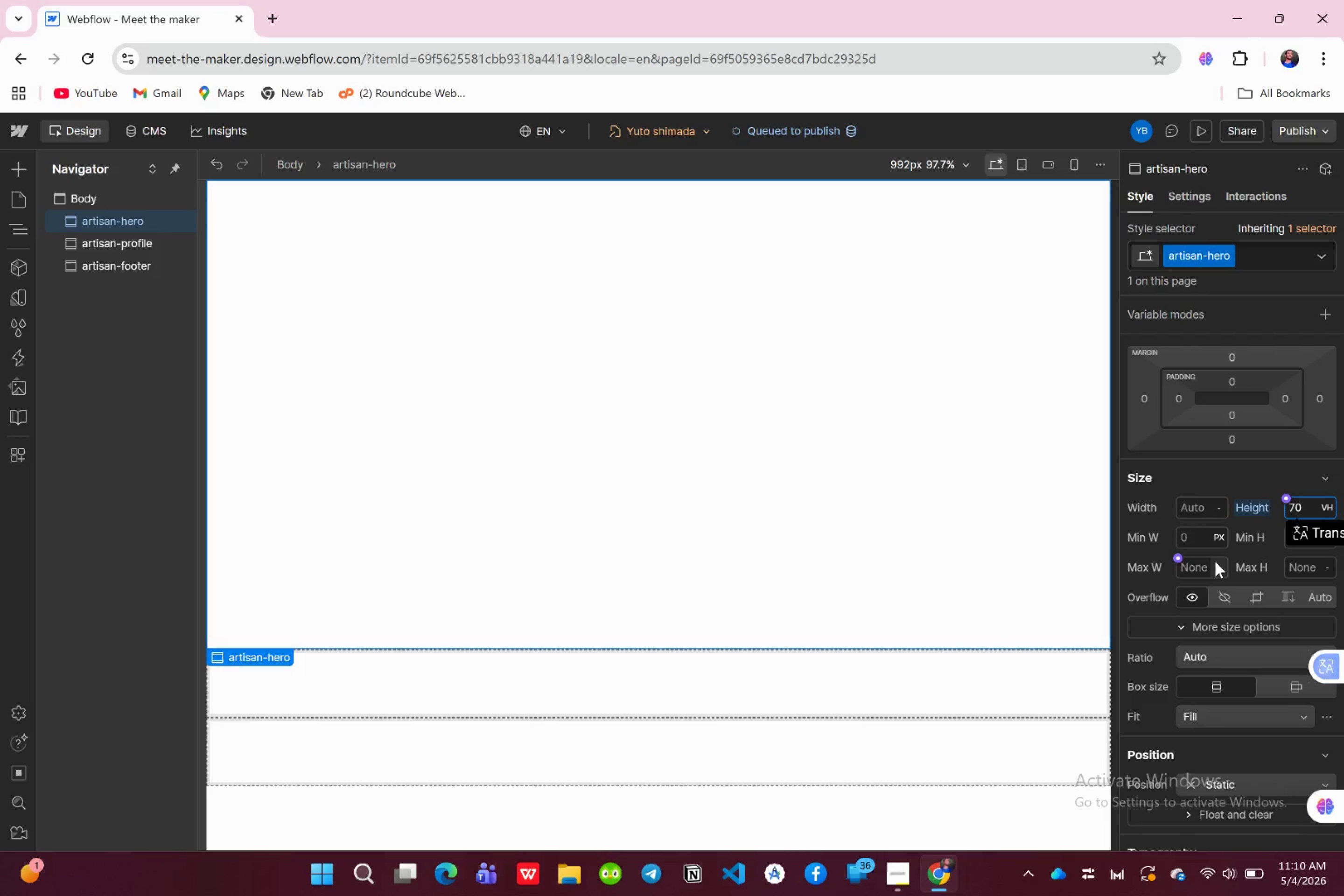 
wait(14.24)
 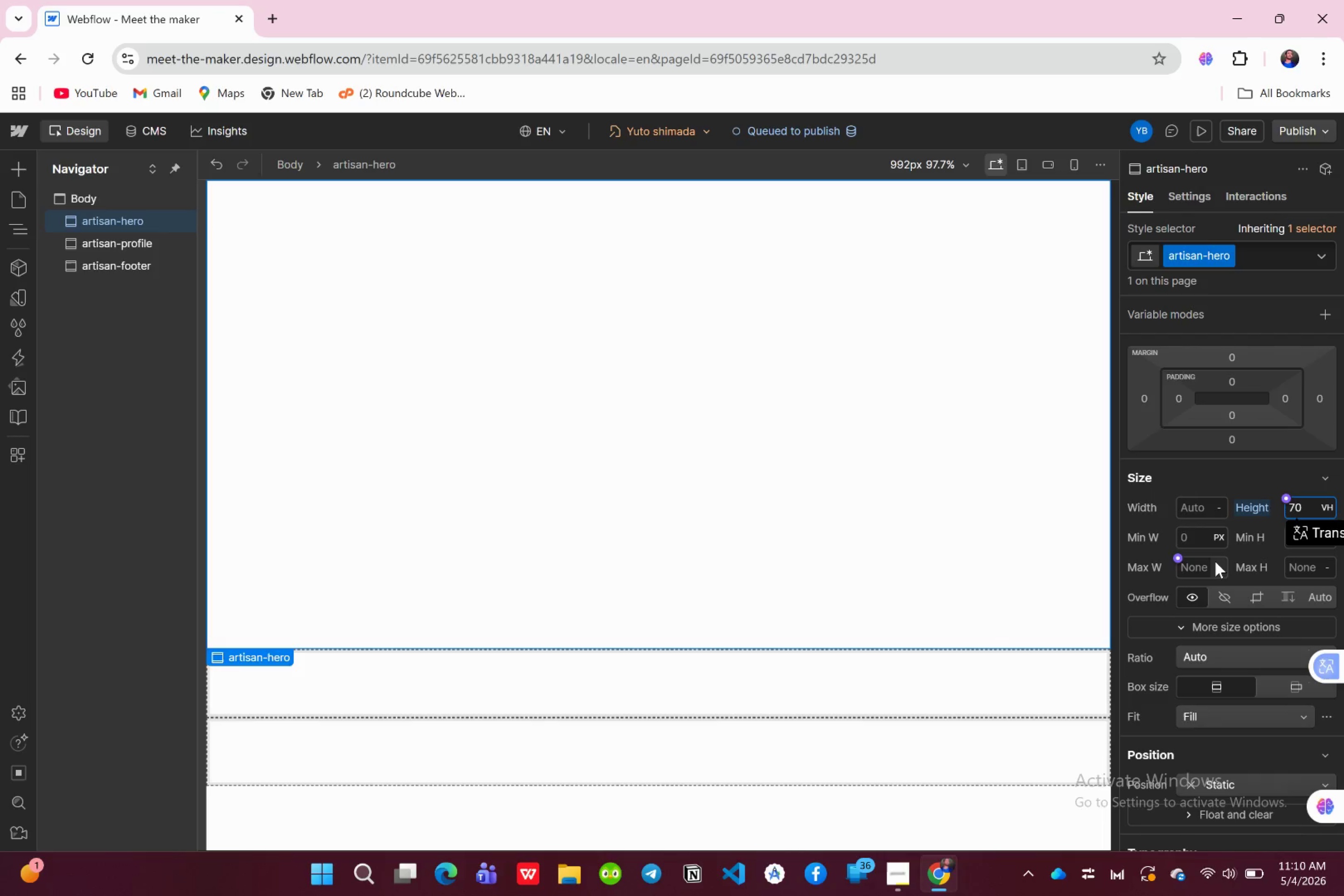 
left_click([4, 164])
 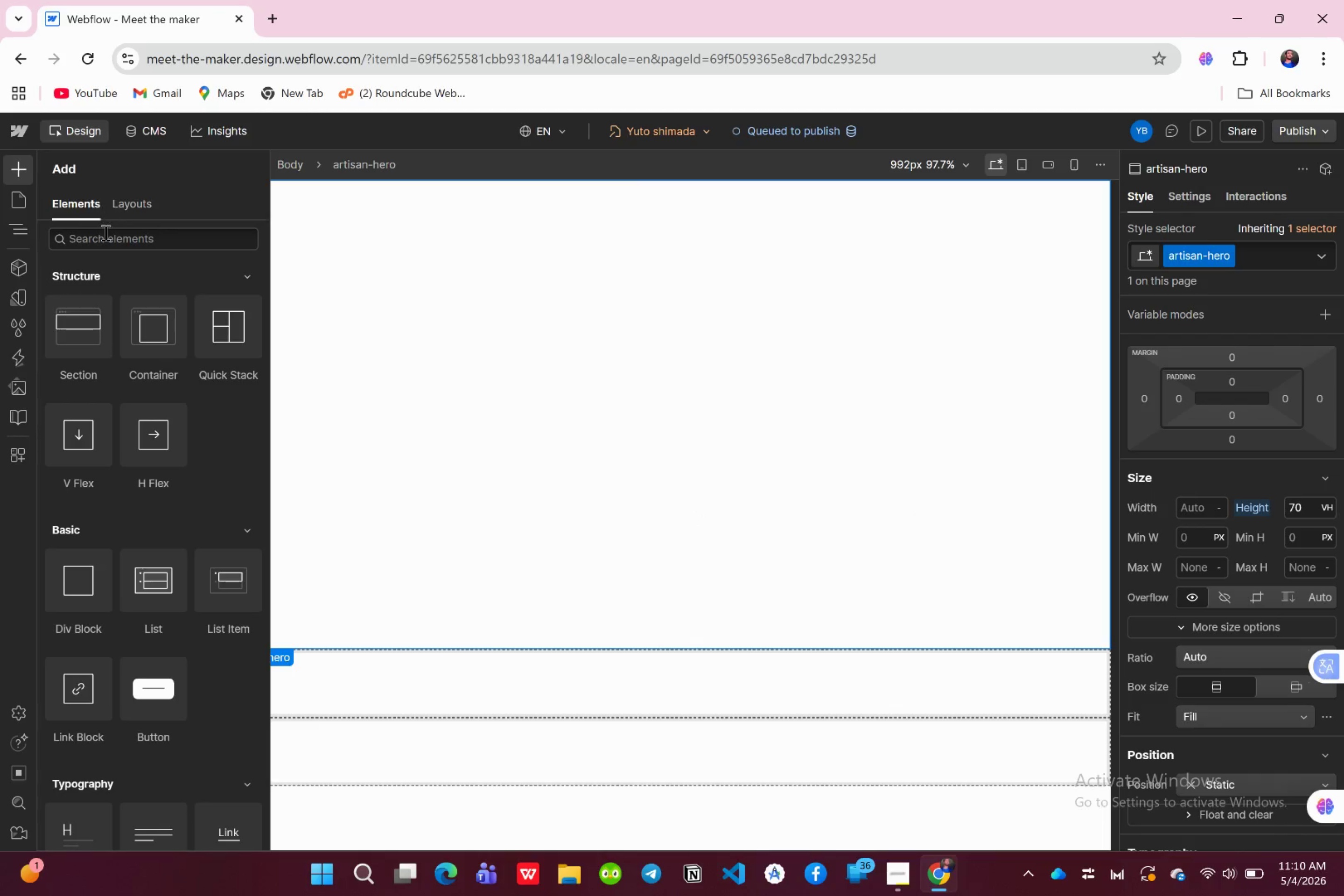 
left_click([105, 238])
 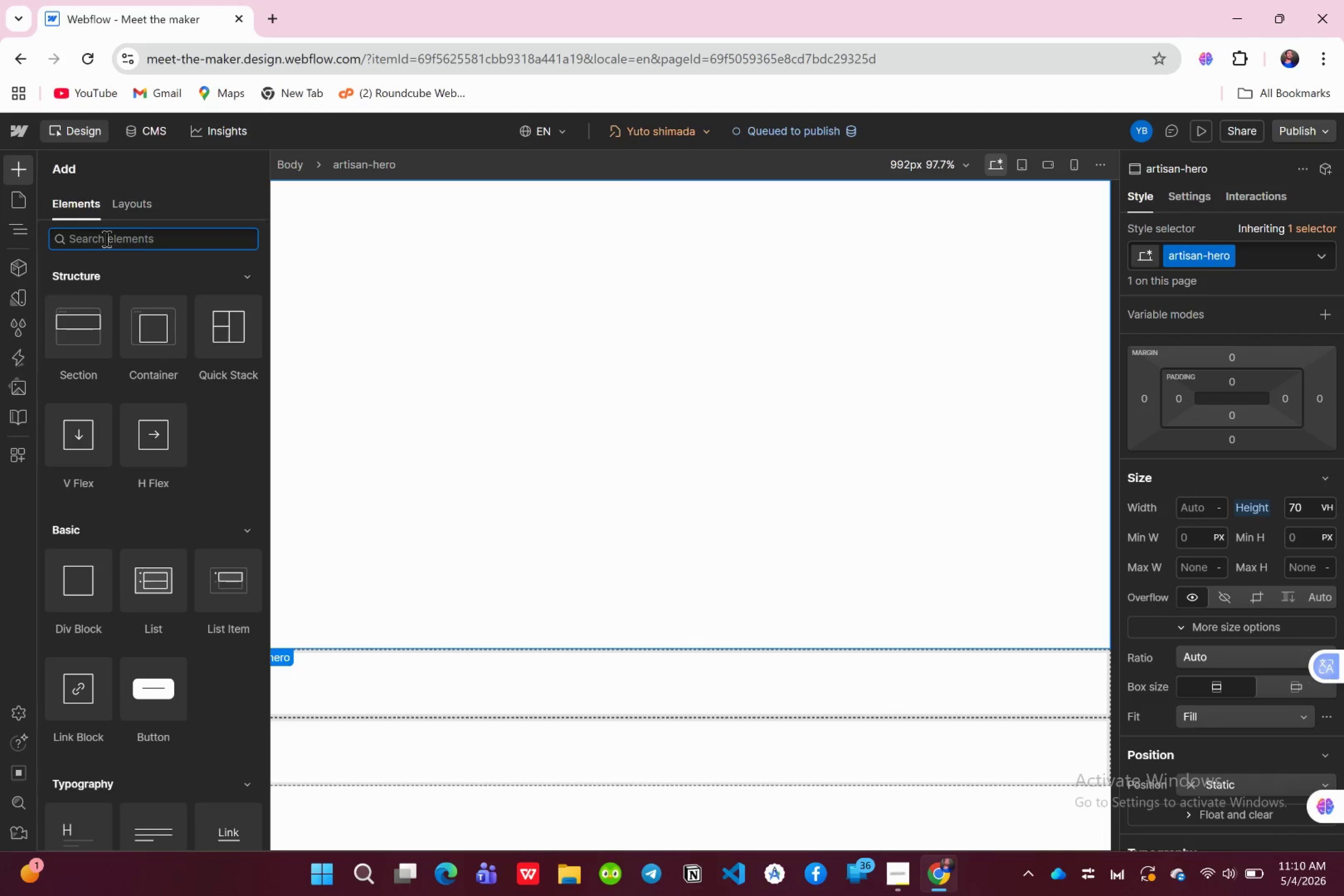 
type(image)
 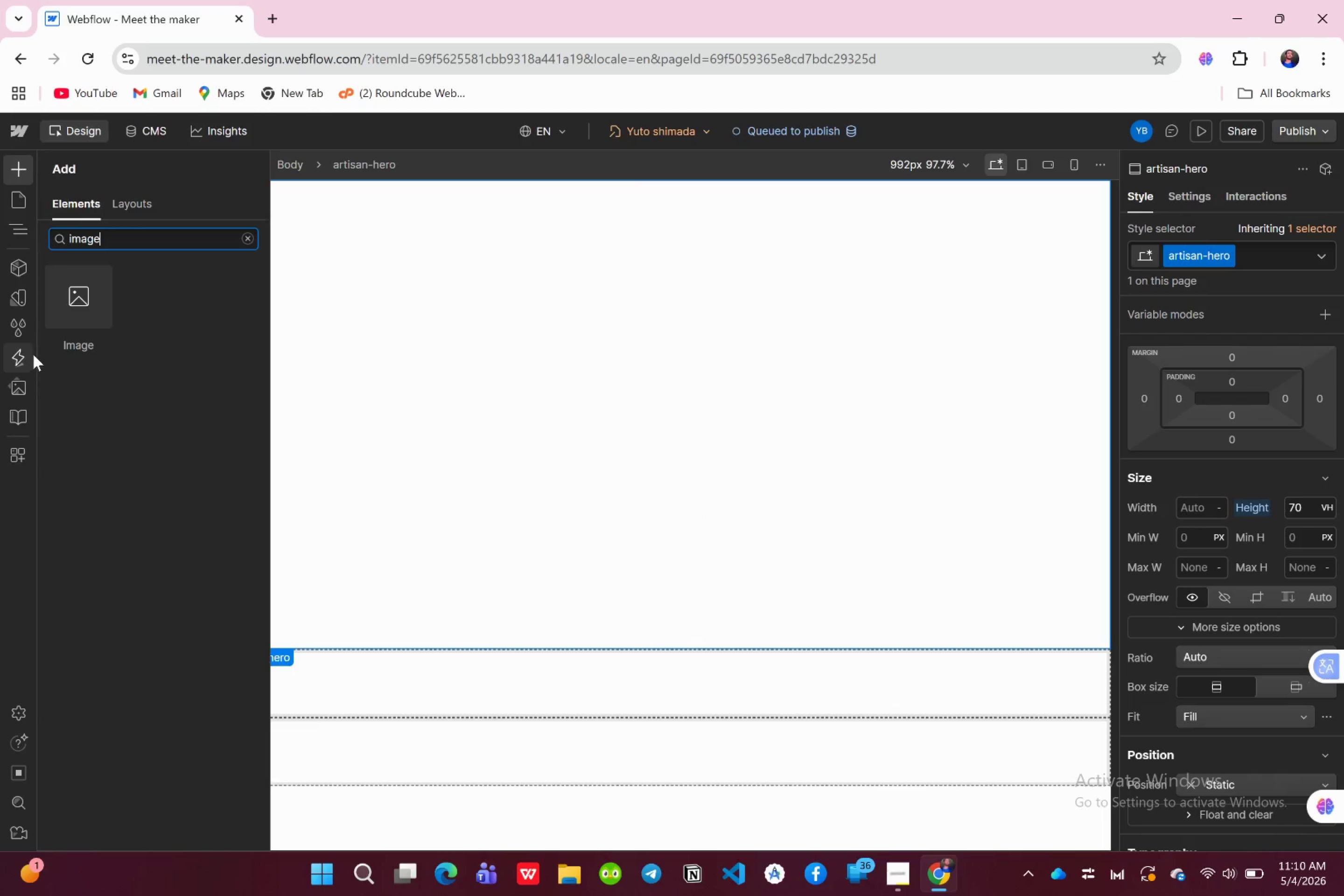 
left_click_drag(start_coordinate=[54, 315], to_coordinate=[114, 227])
 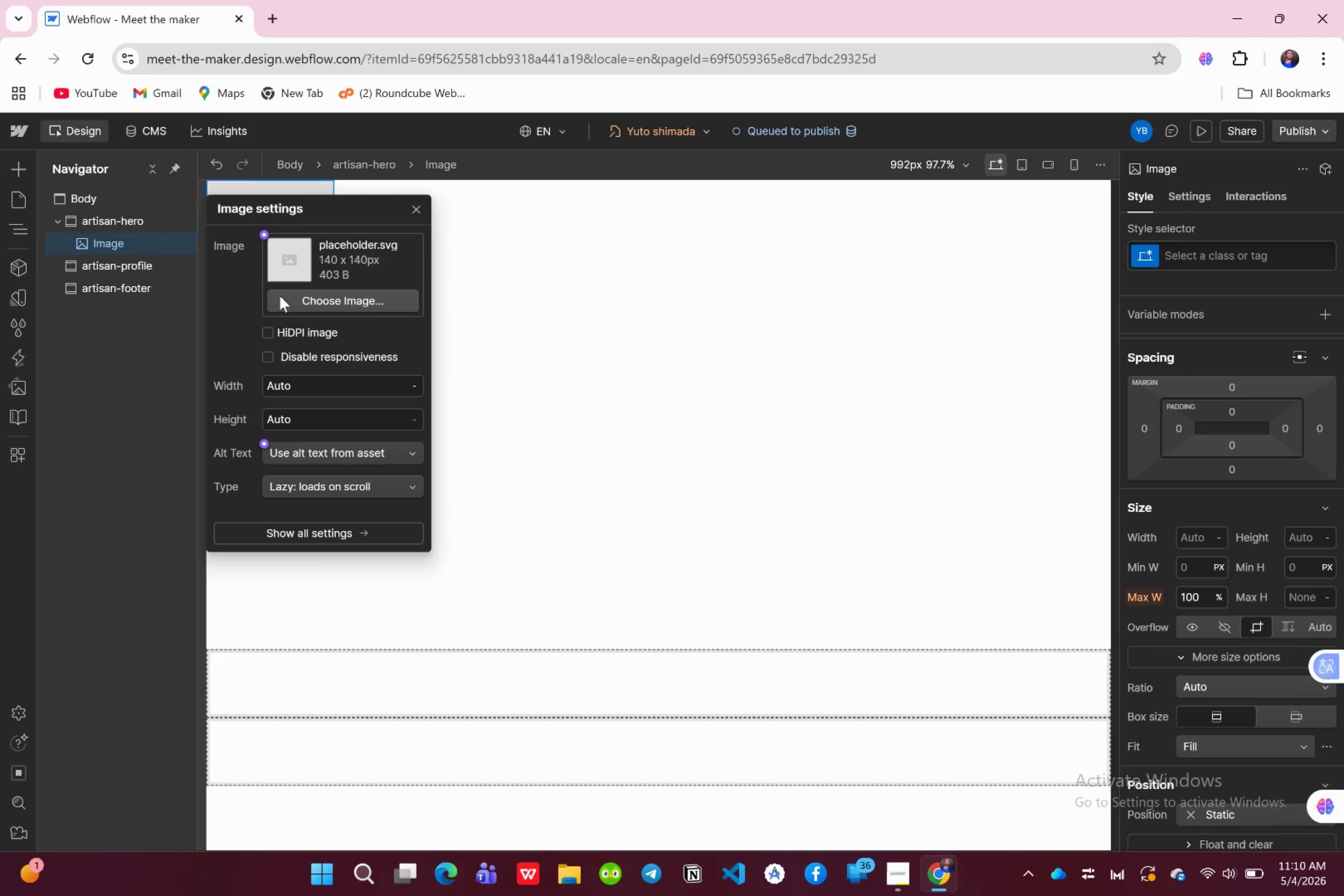 
wait(42.81)
 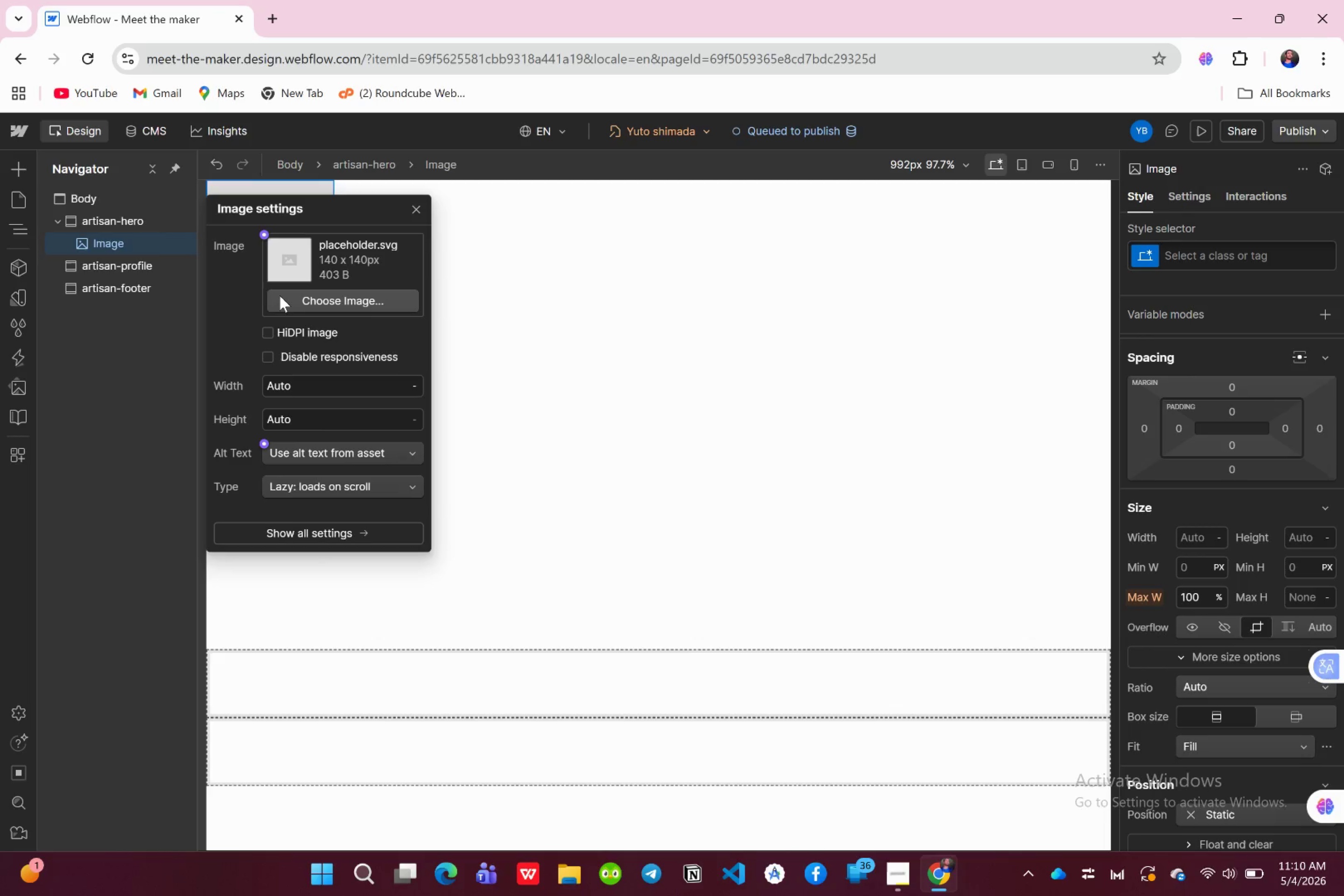 
left_click([263, 236])
 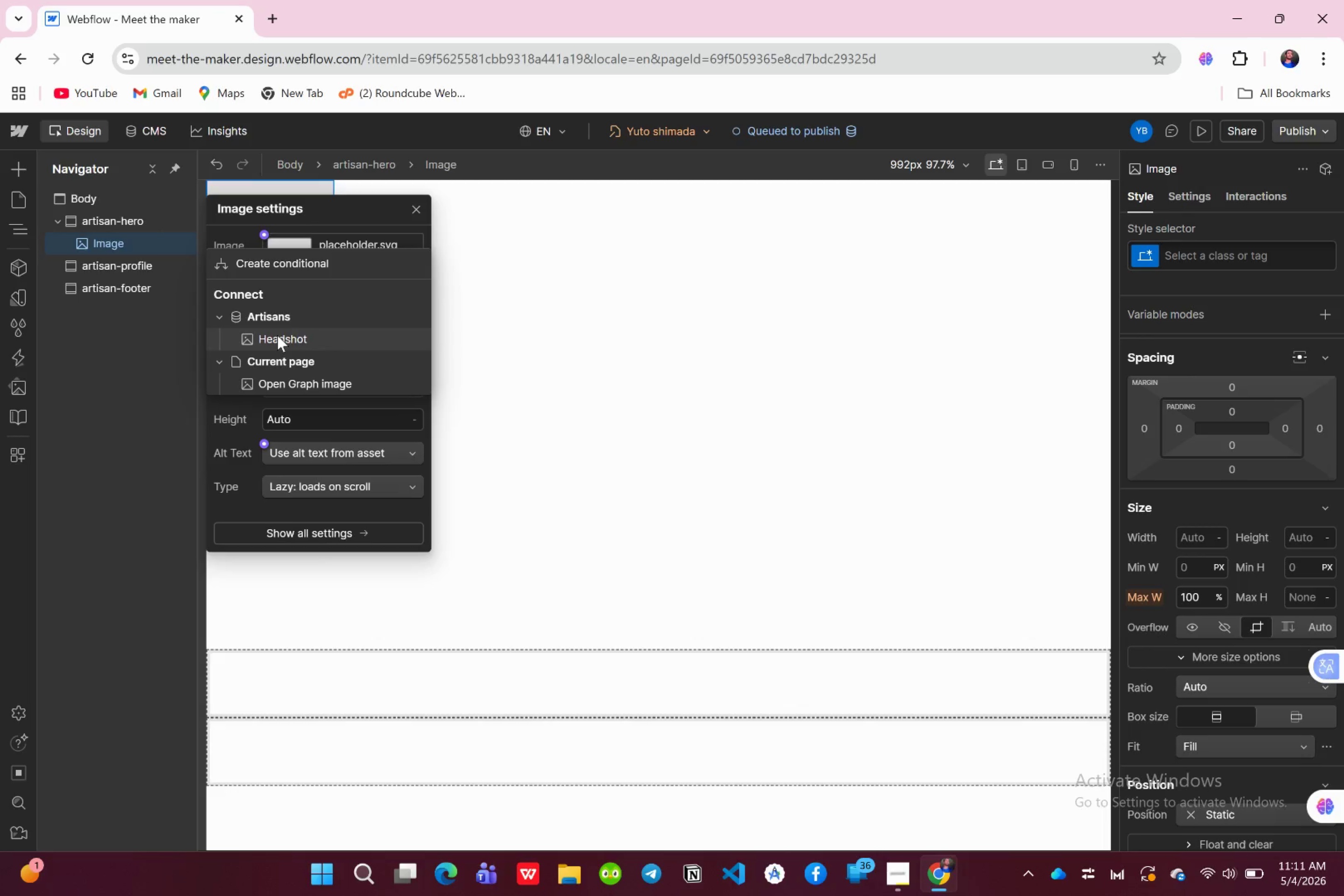 
left_click([277, 335])
 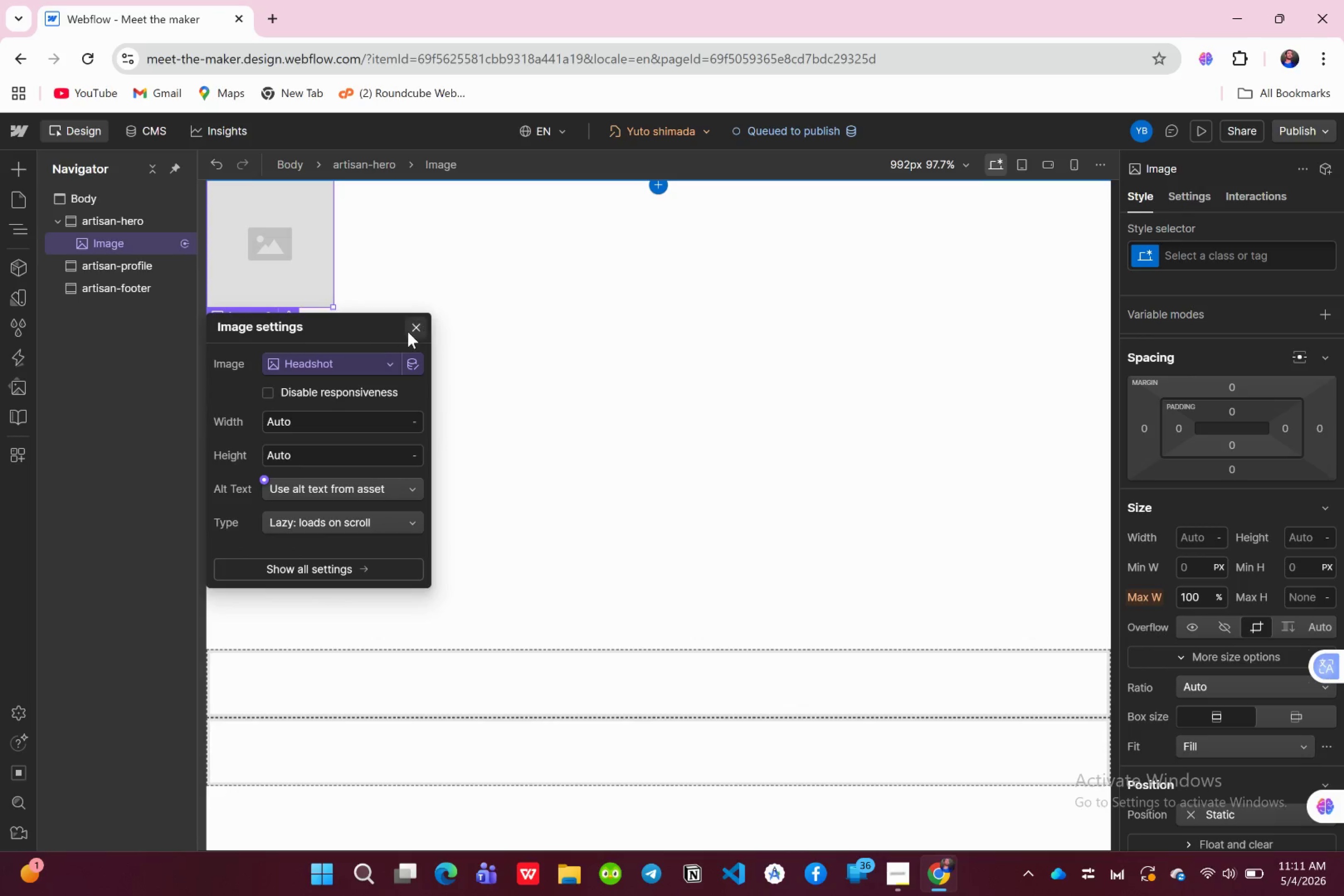 
left_click([409, 332])
 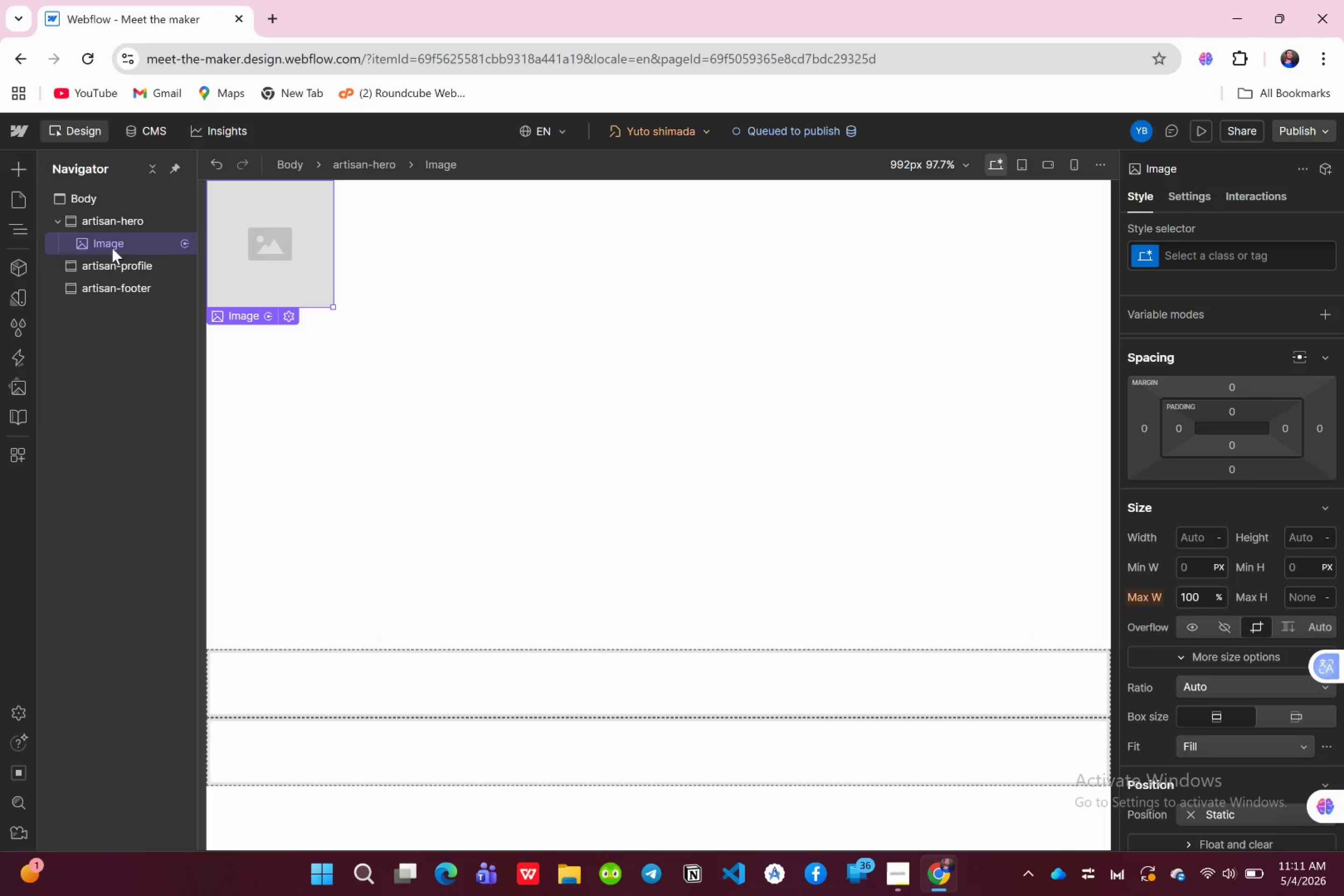 
right_click([112, 248])
 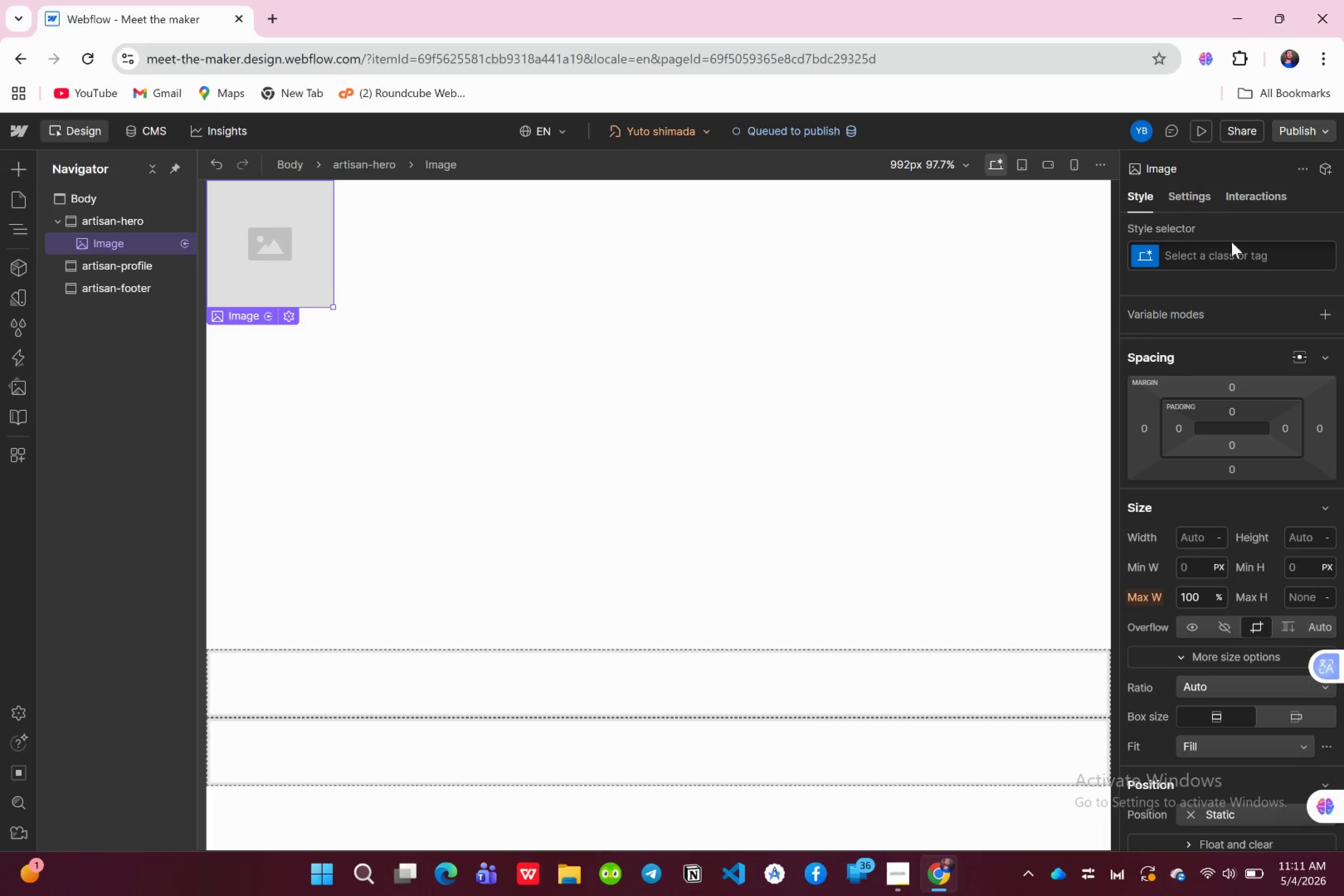 
left_click([1189, 257])
 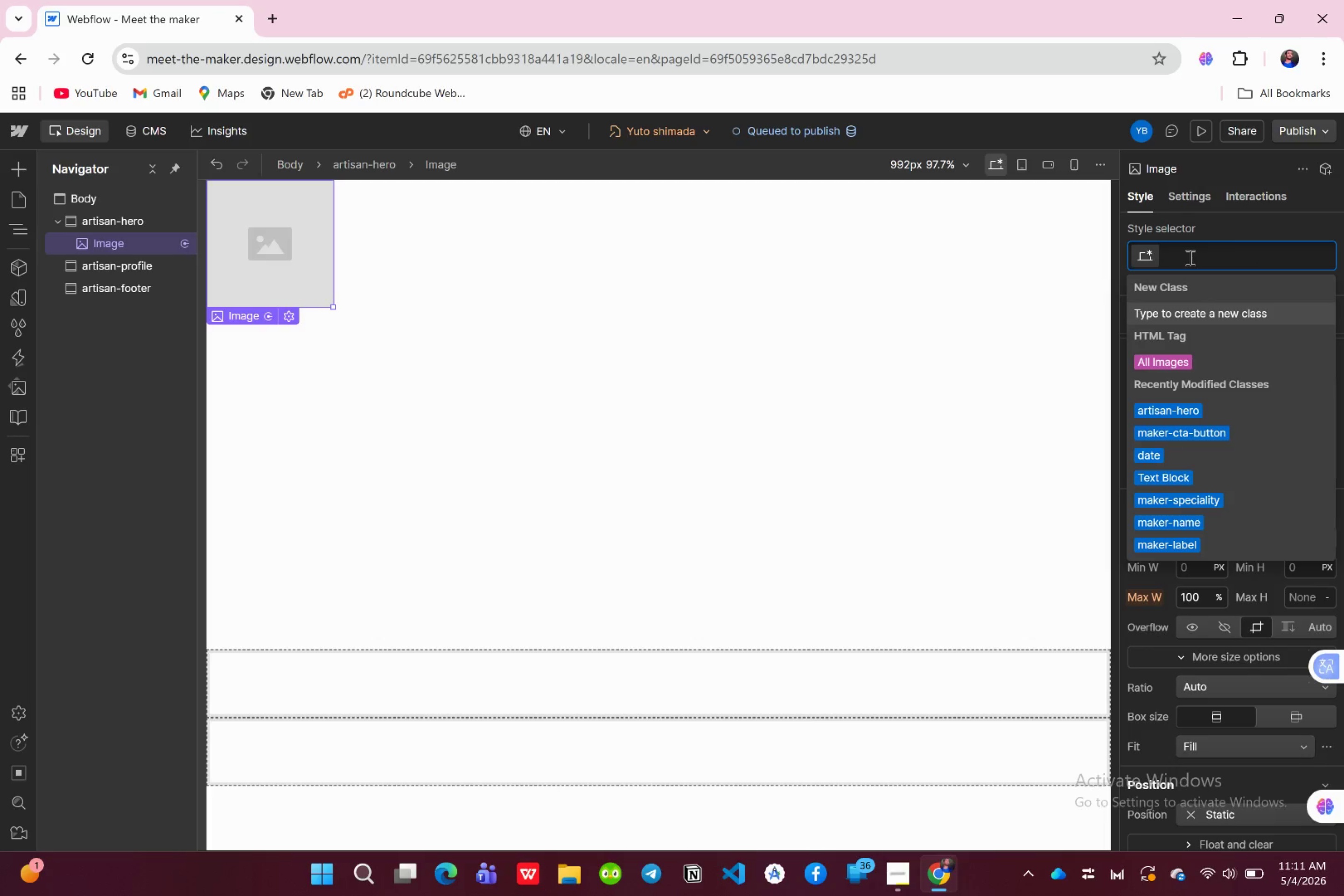 
type(artisan )
 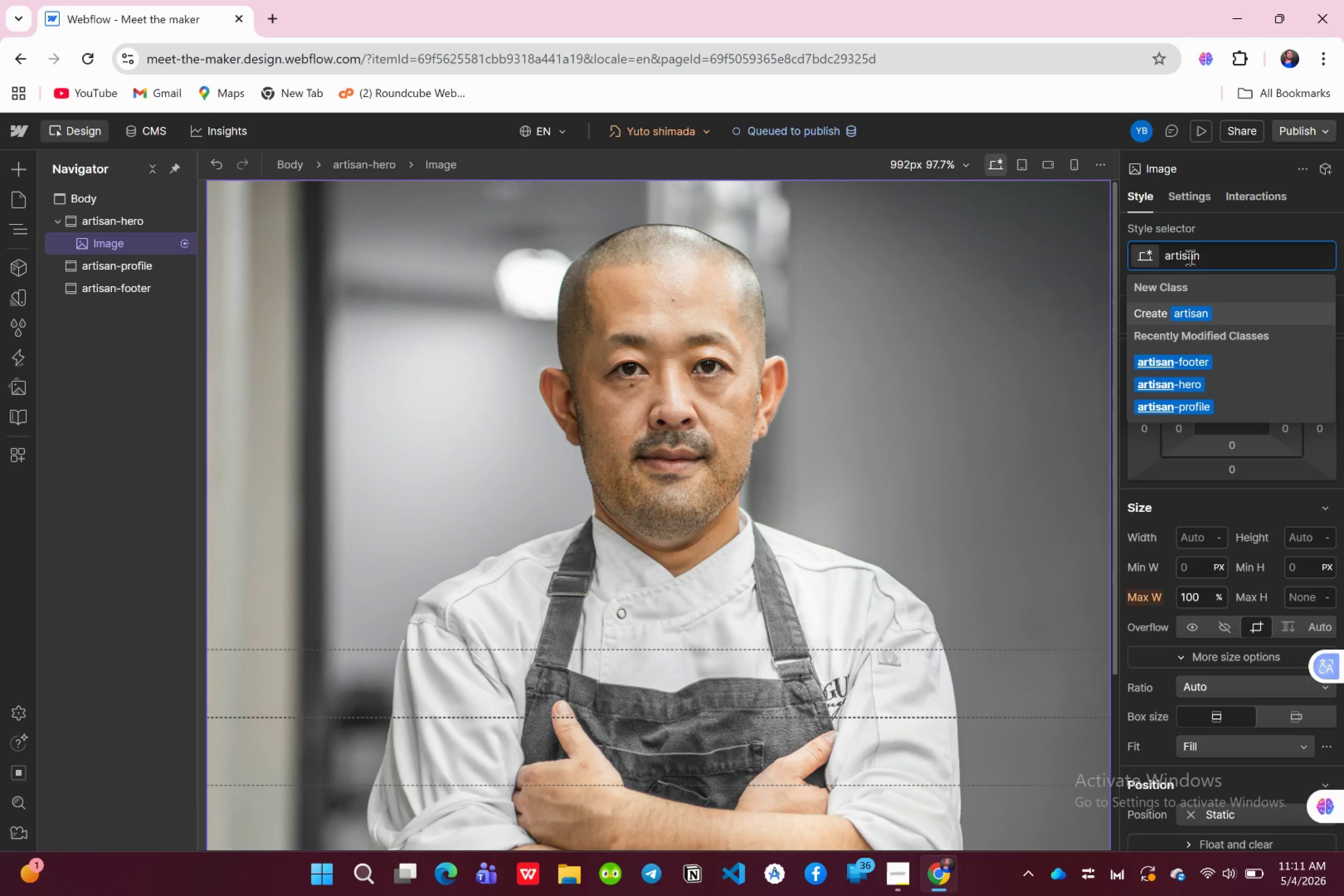 
key(Backspace)
type(-hero-image )
key(Backspace)
 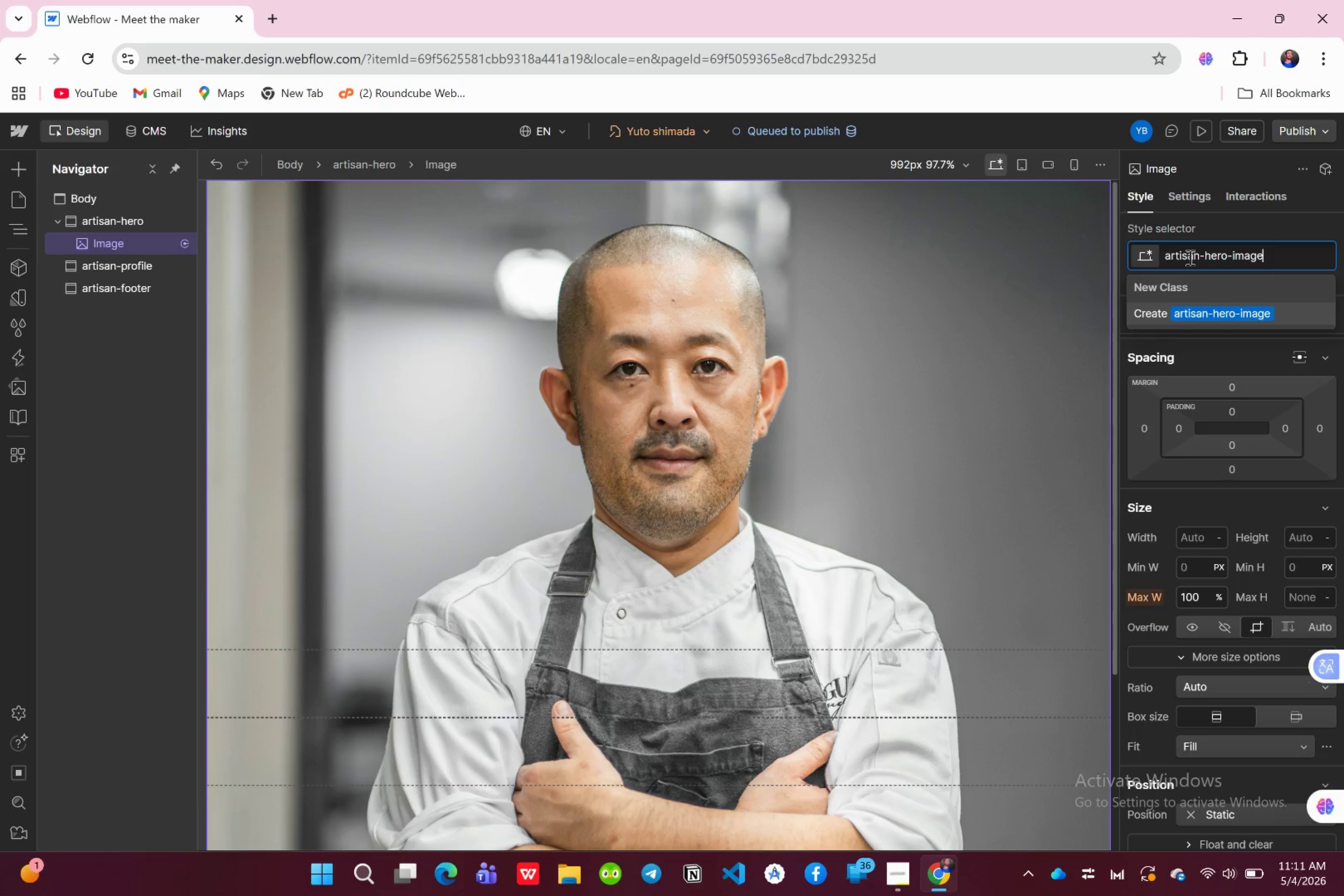 
key(Enter)
 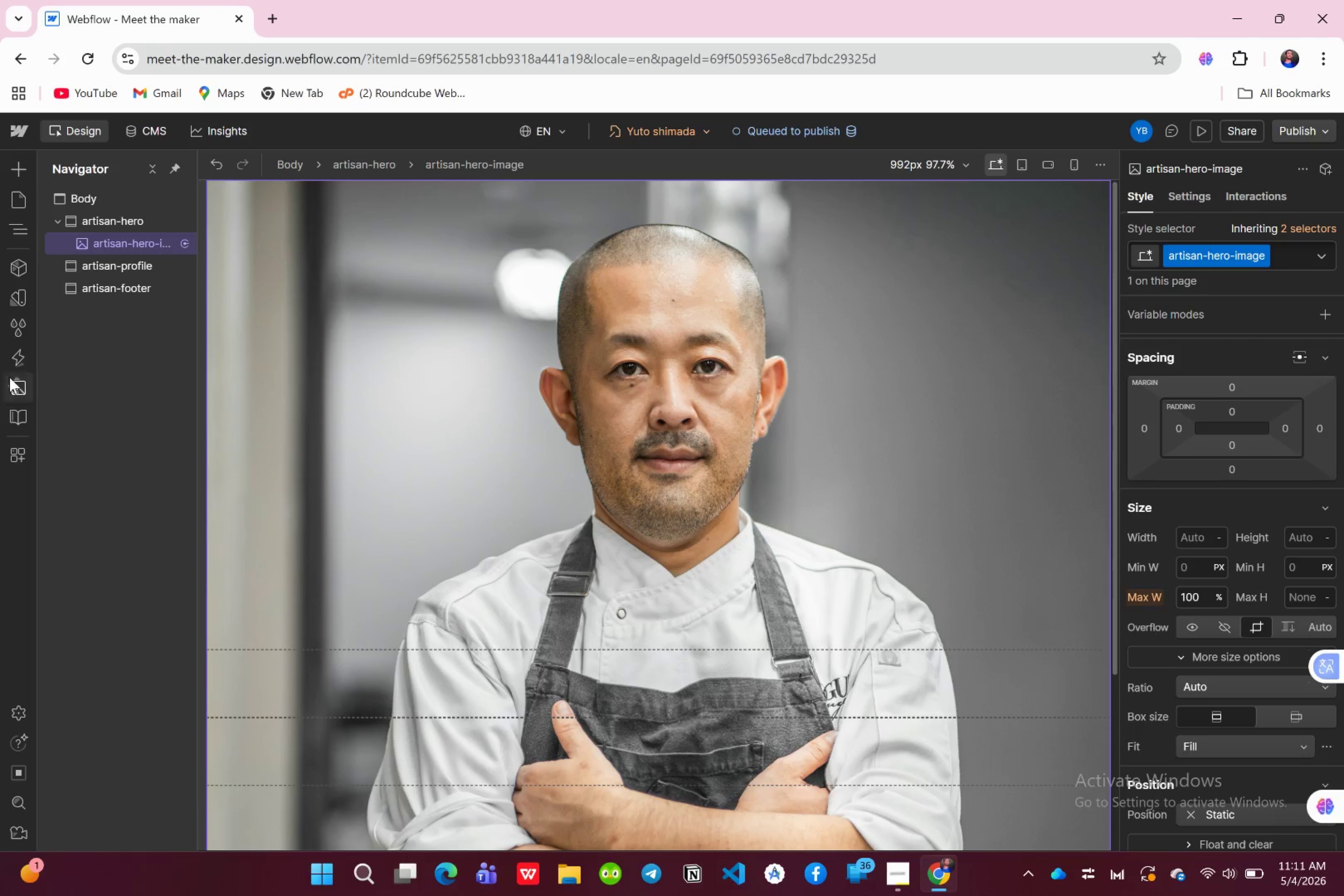 
mouse_move([32, 333])
 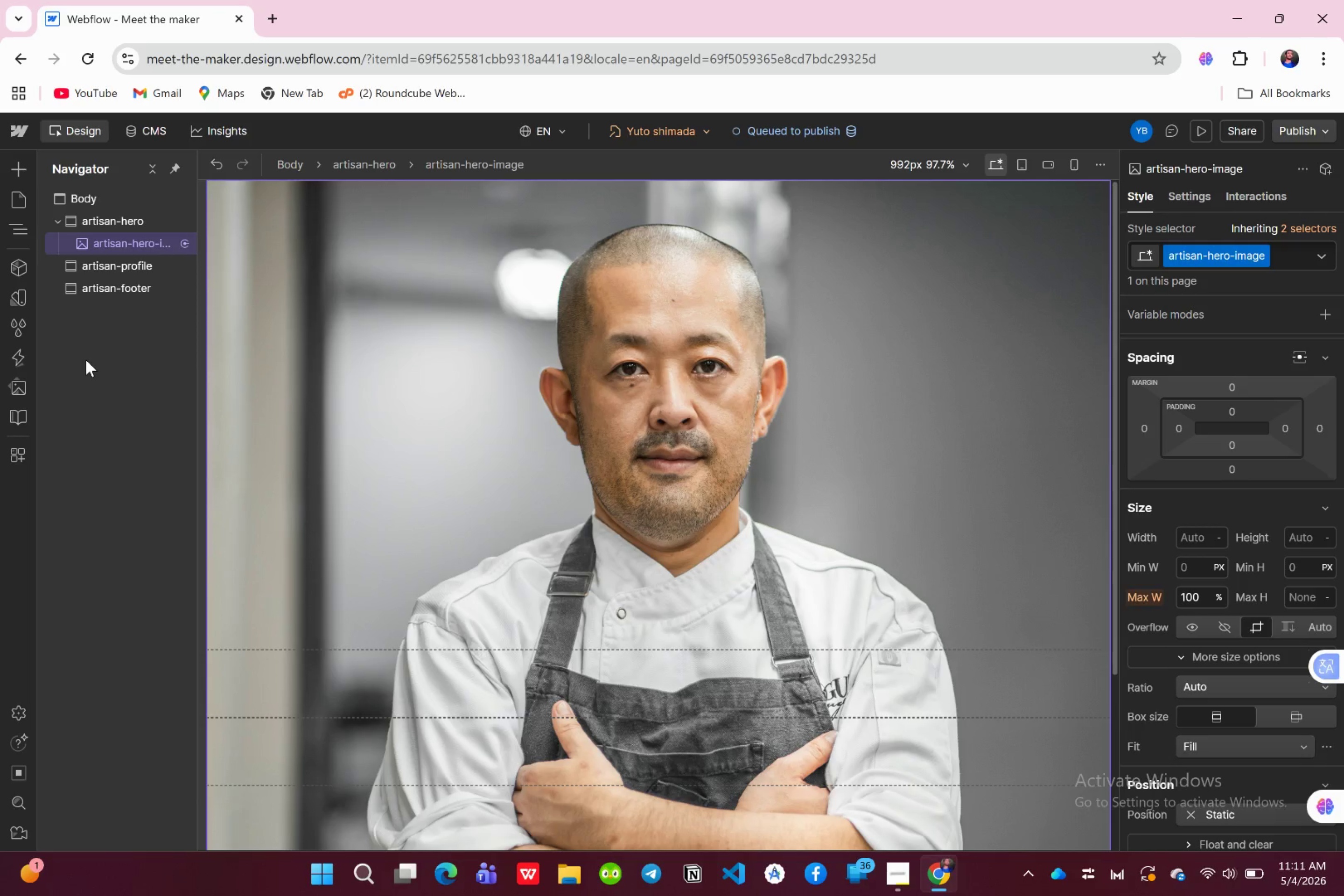 
wait(7.29)
 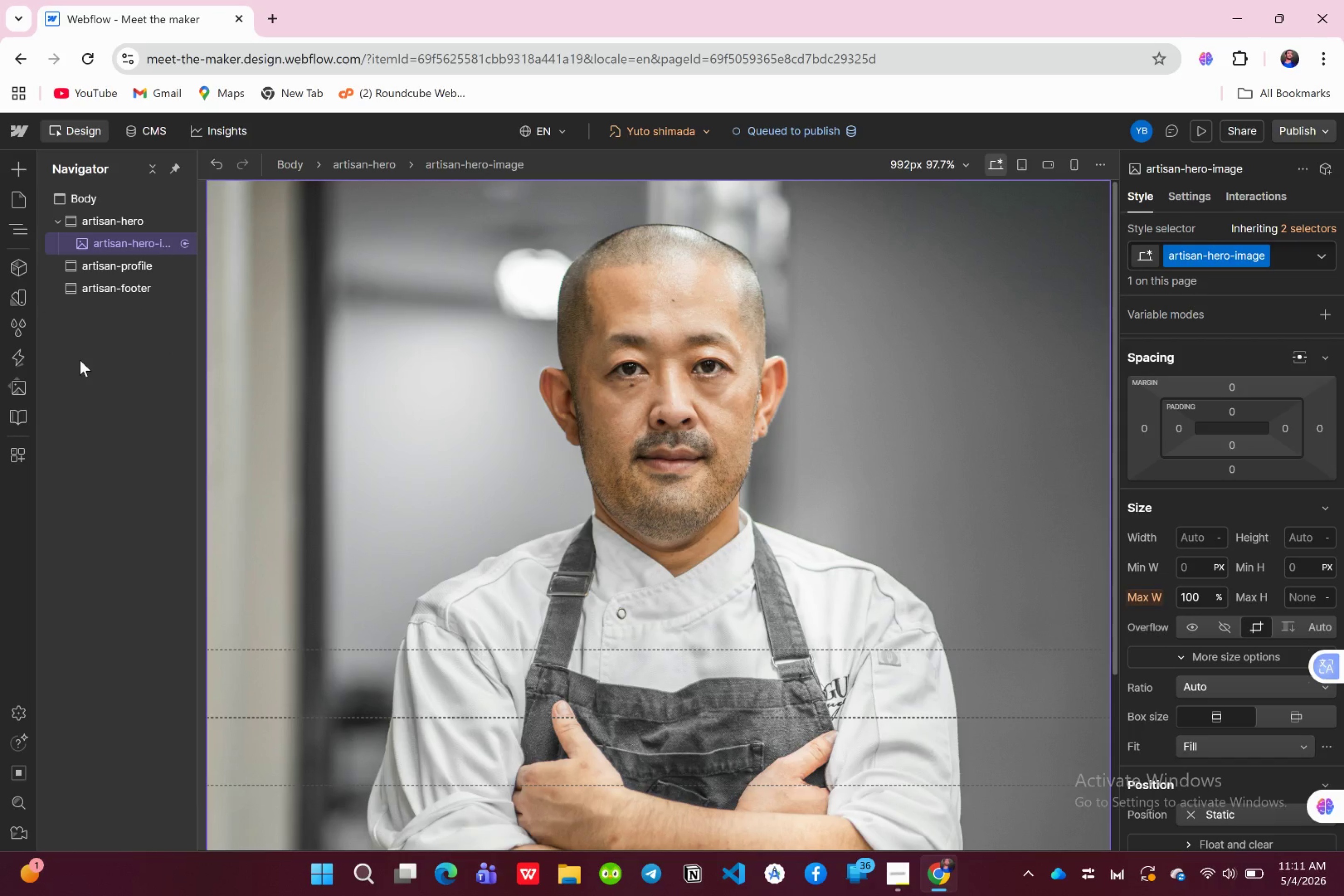 
left_click_drag(start_coordinate=[105, 218], to_coordinate=[107, 217])
 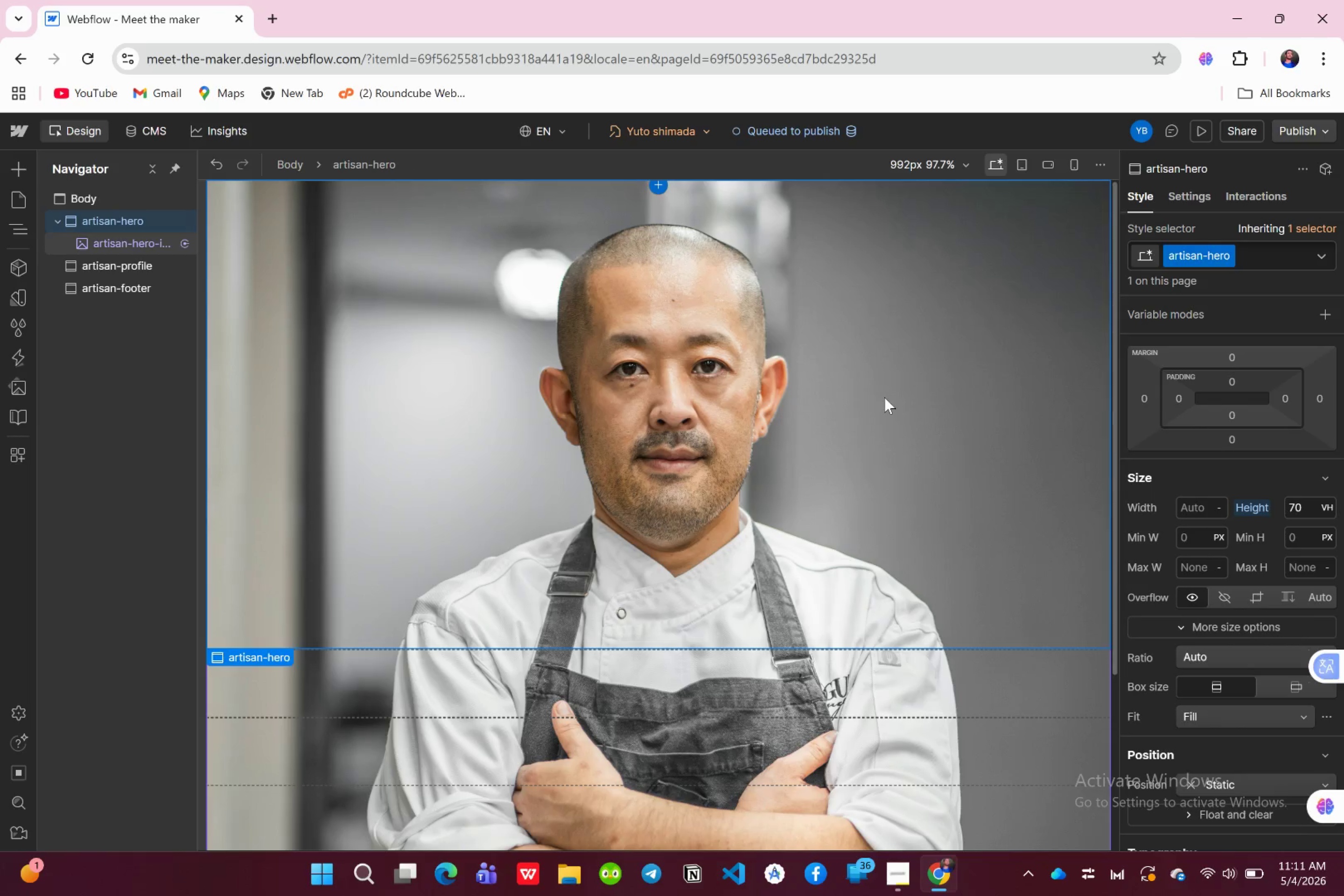 
scroll: coordinate [1260, 595], scroll_direction: down, amount: 1.0
 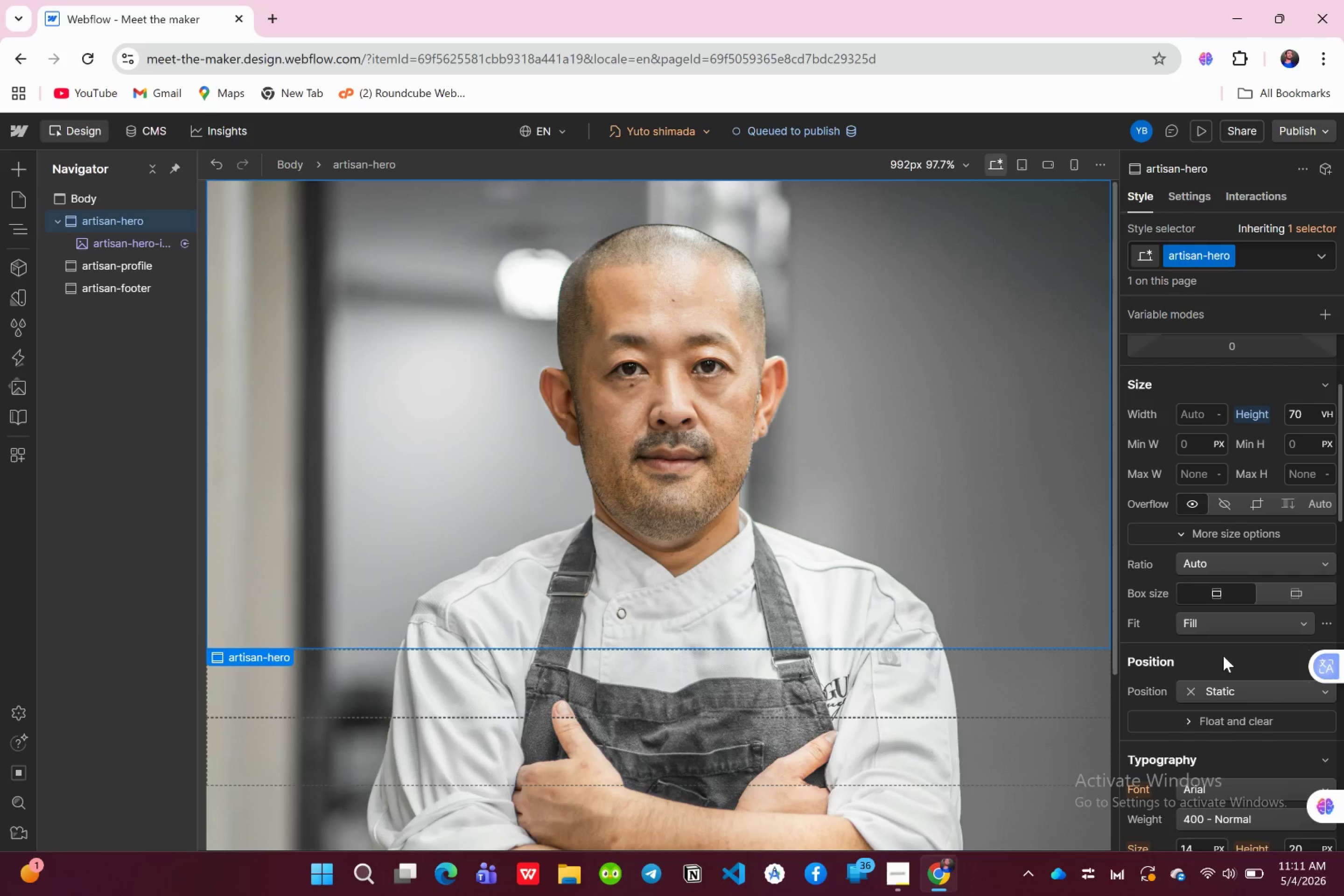 
mouse_move([1263, 700])
 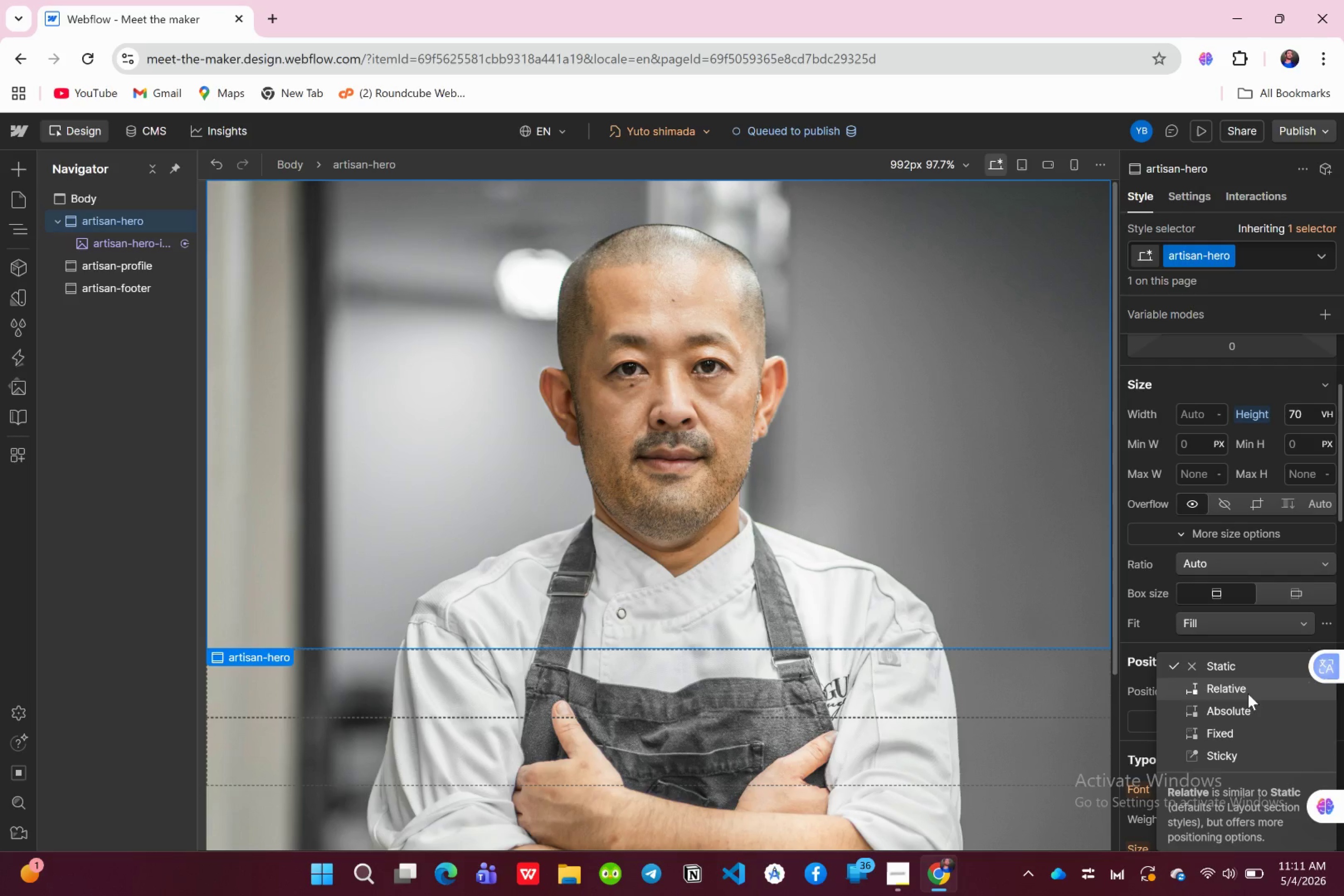 
left_click([1248, 693])
 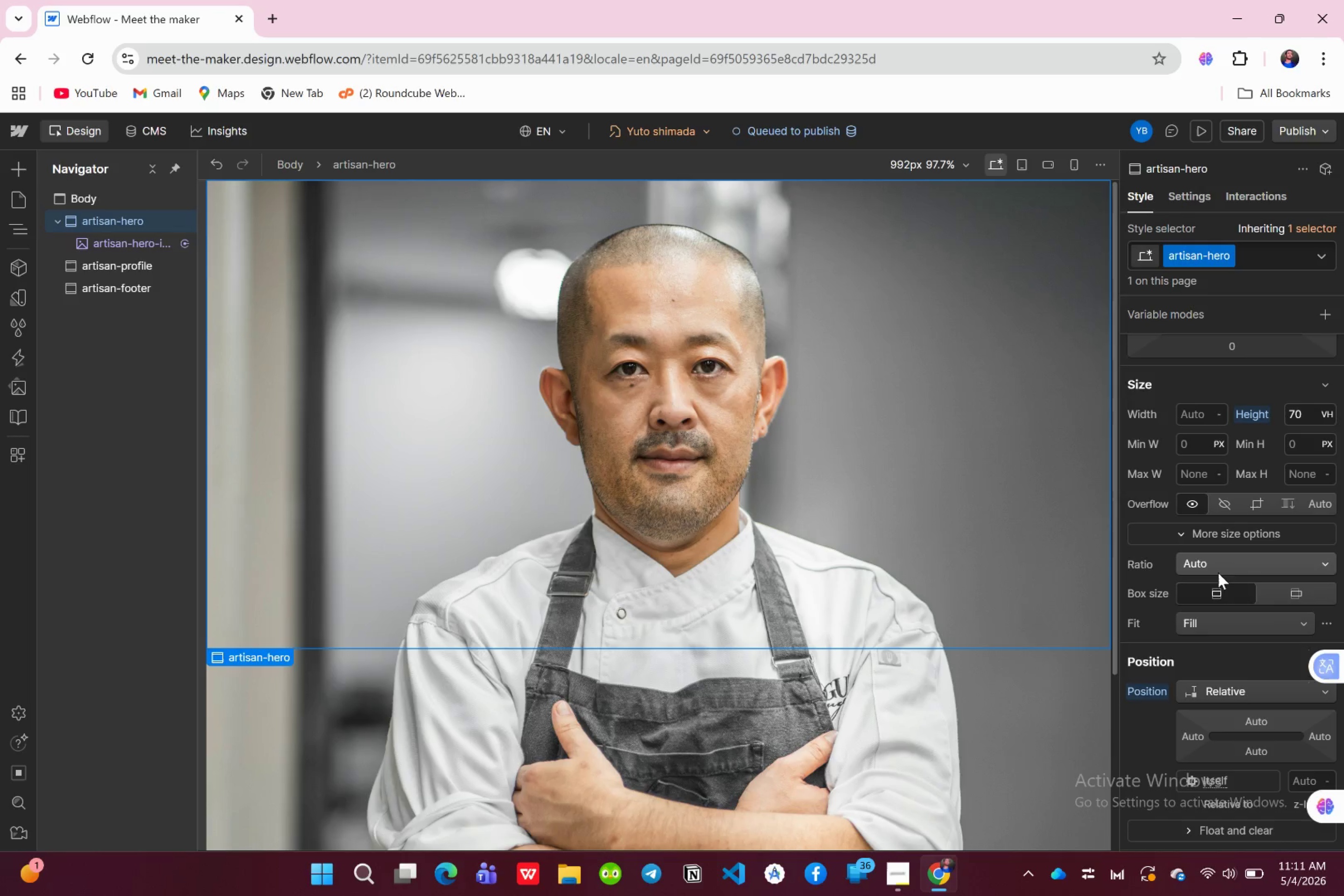 
wait(6.76)
 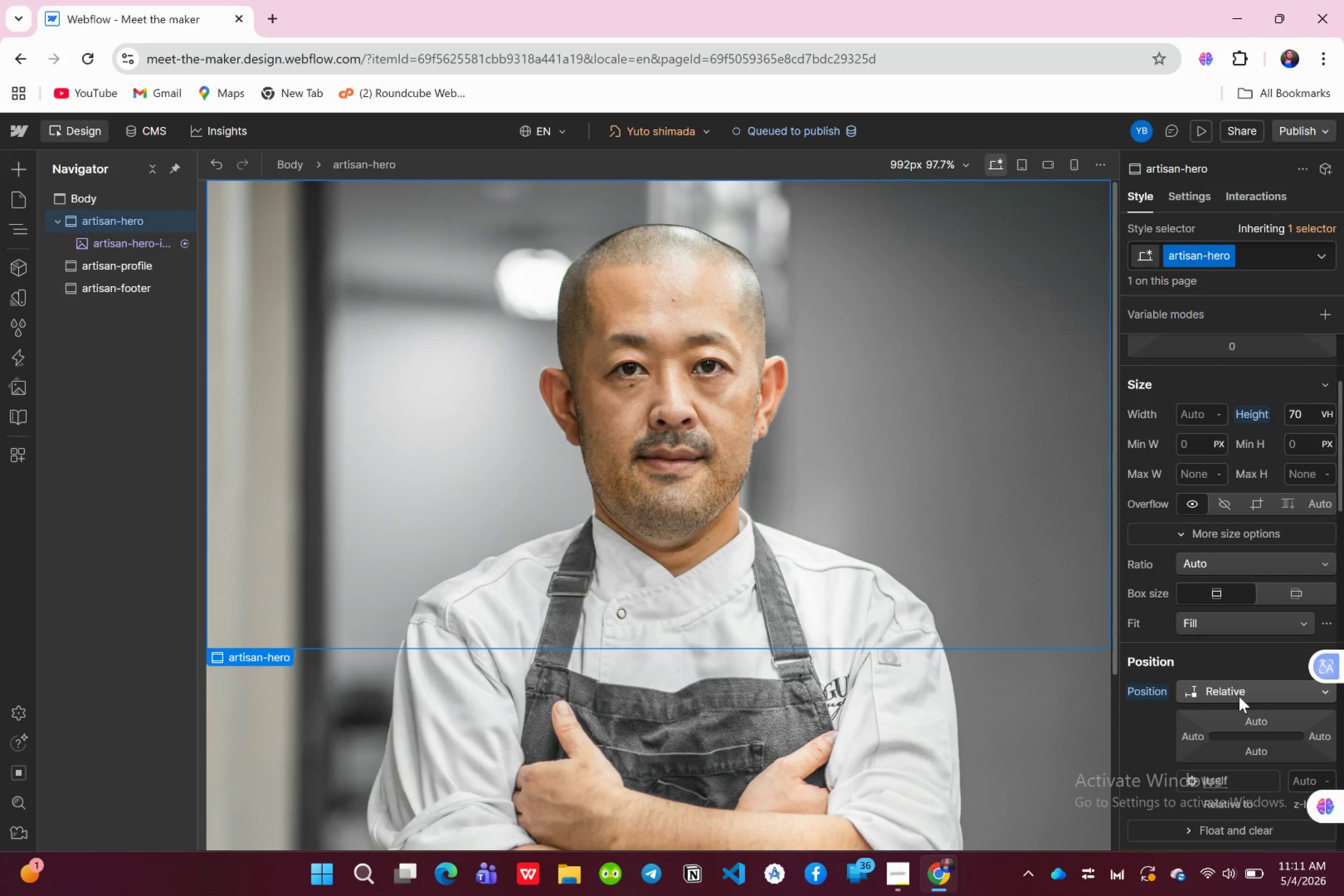 
left_click([1213, 496])
 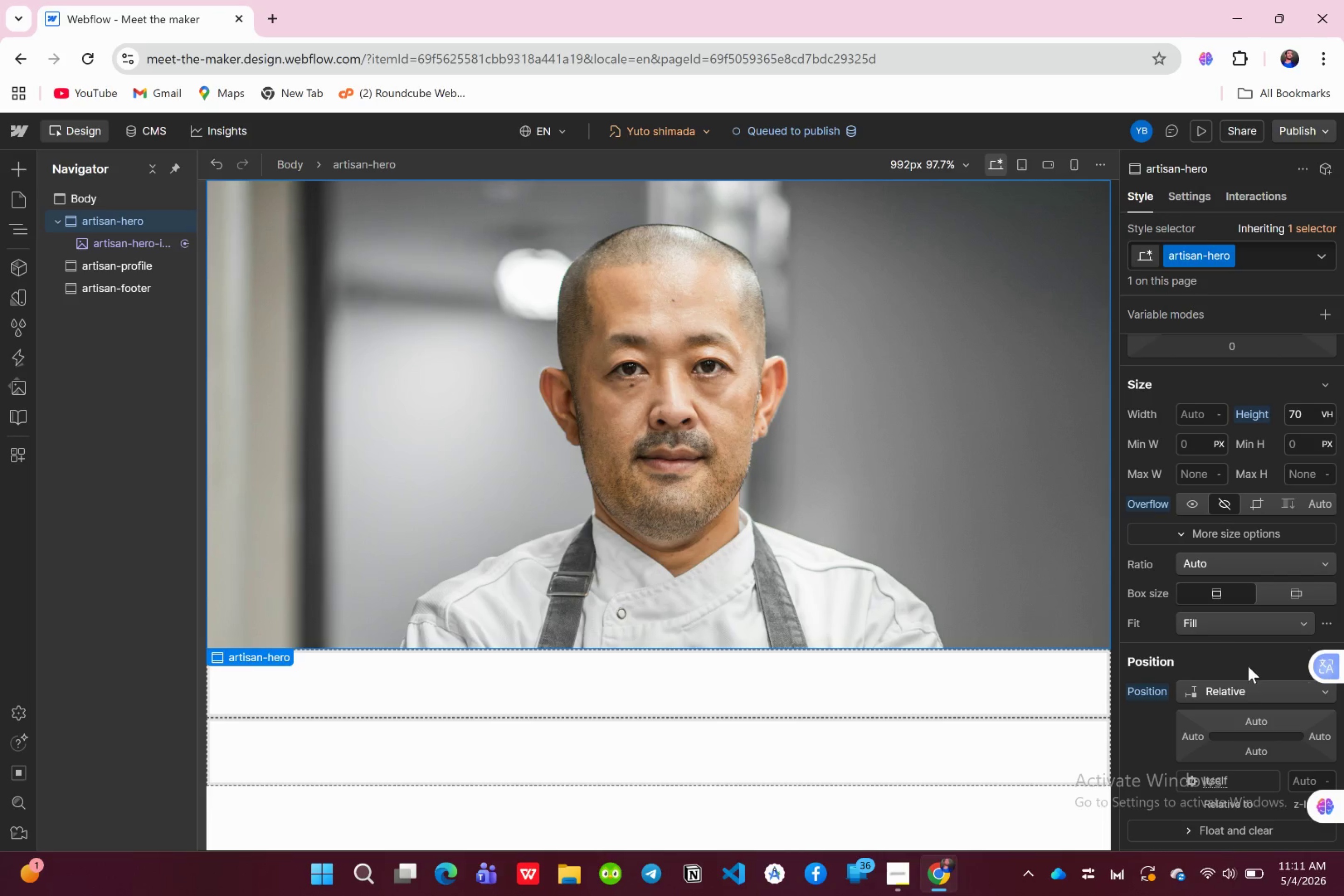 
wait(5.85)
 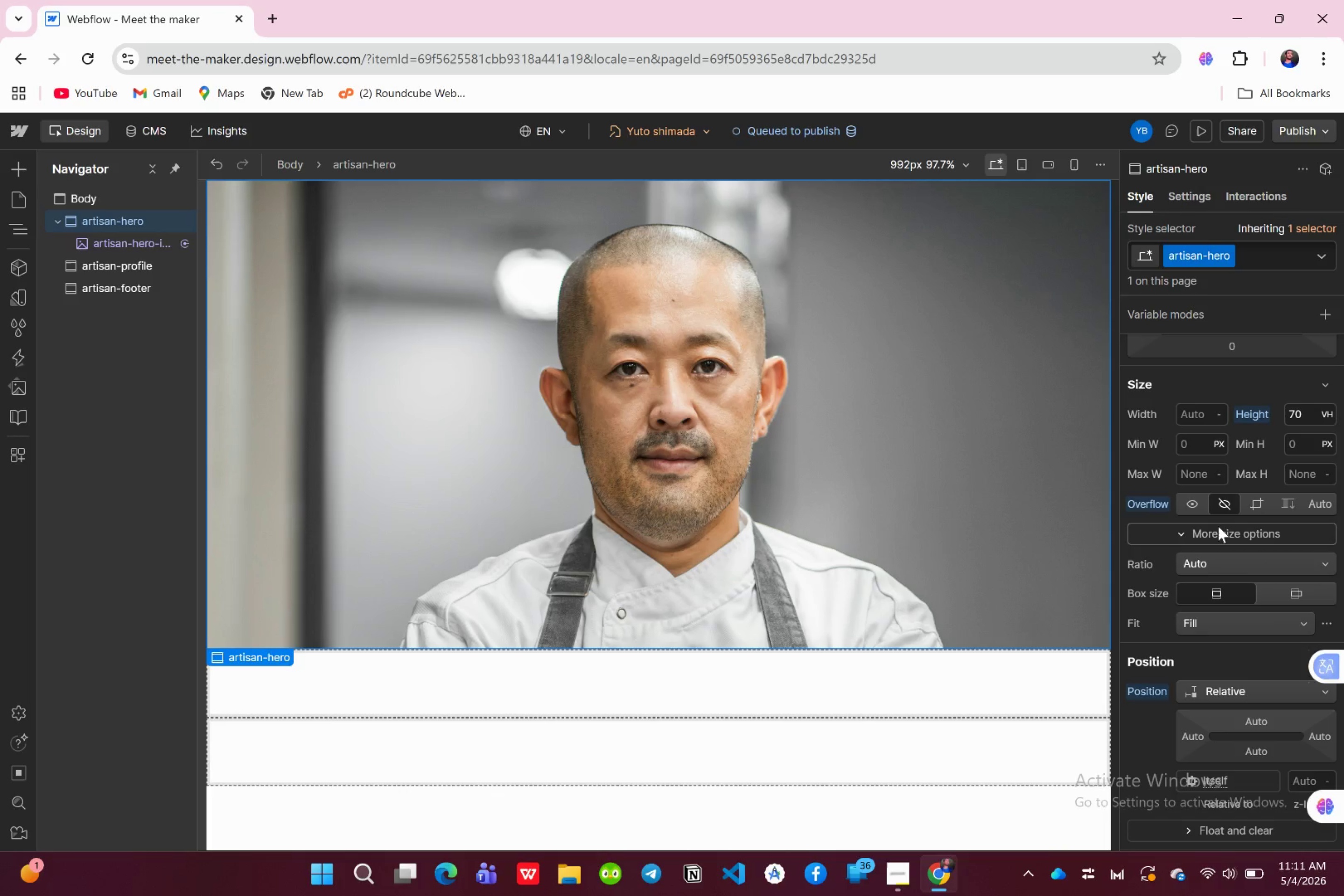 
scroll: coordinate [1220, 483], scroll_direction: up, amount: 6.0
 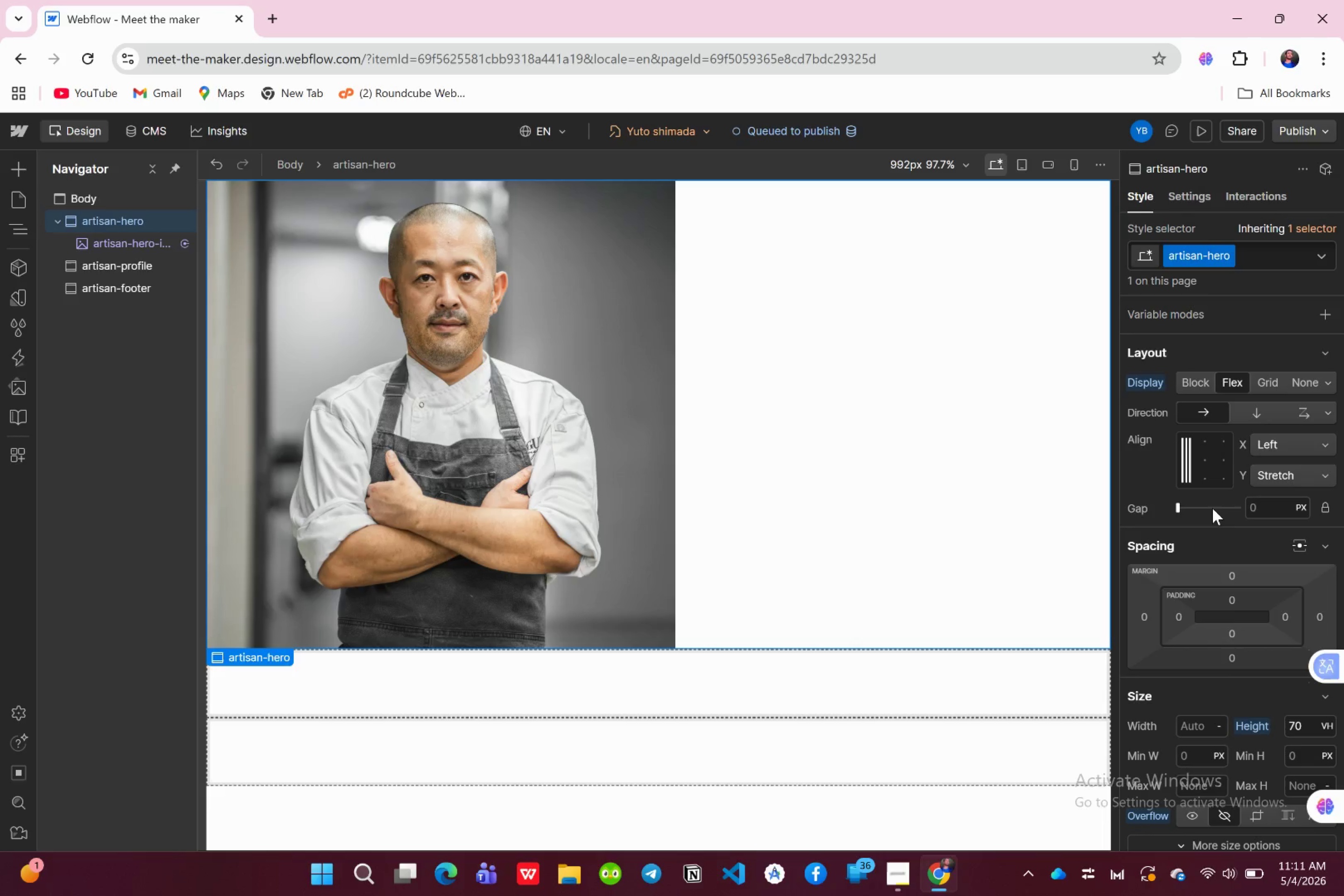 
wait(6.34)
 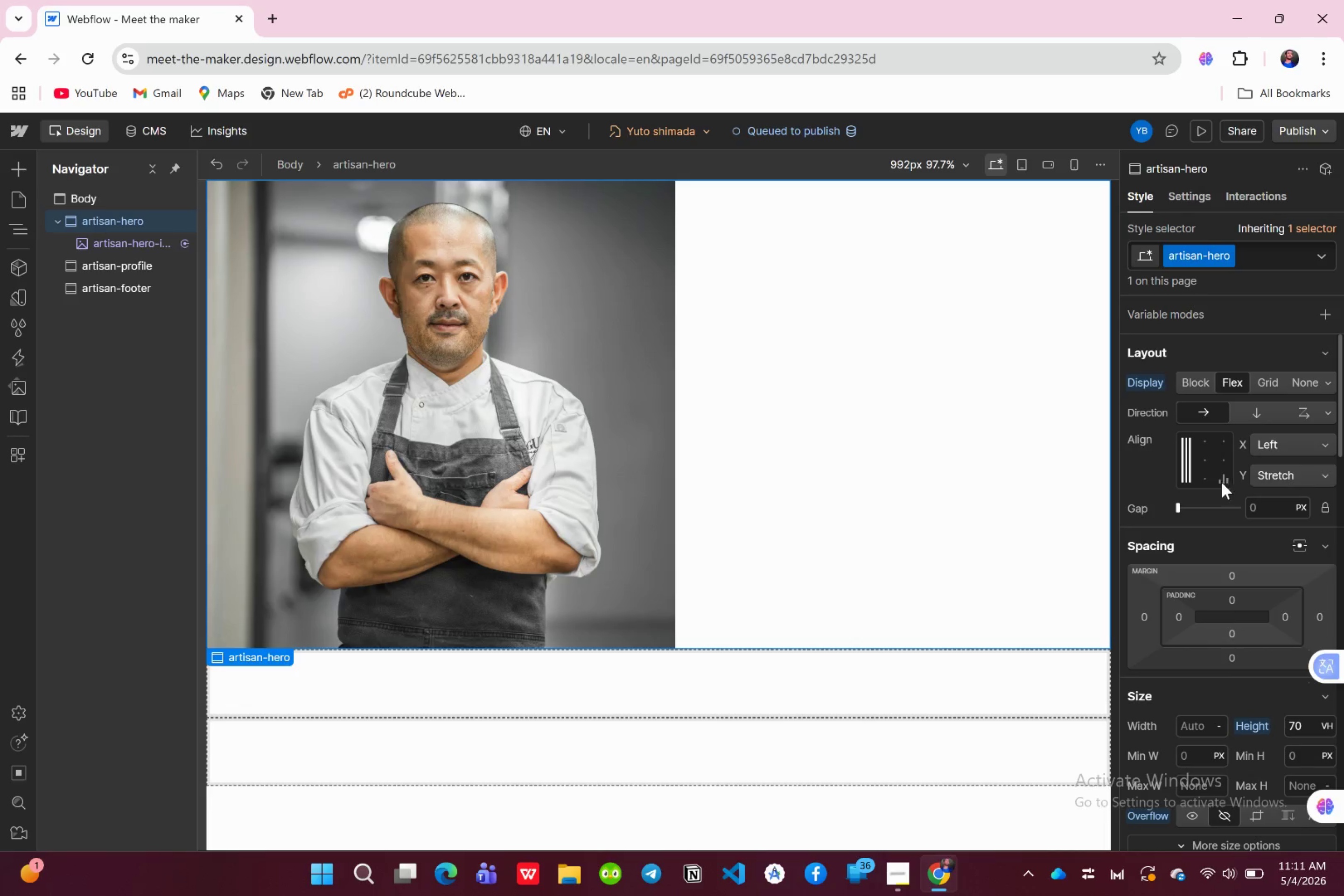 
left_click([1250, 415])
 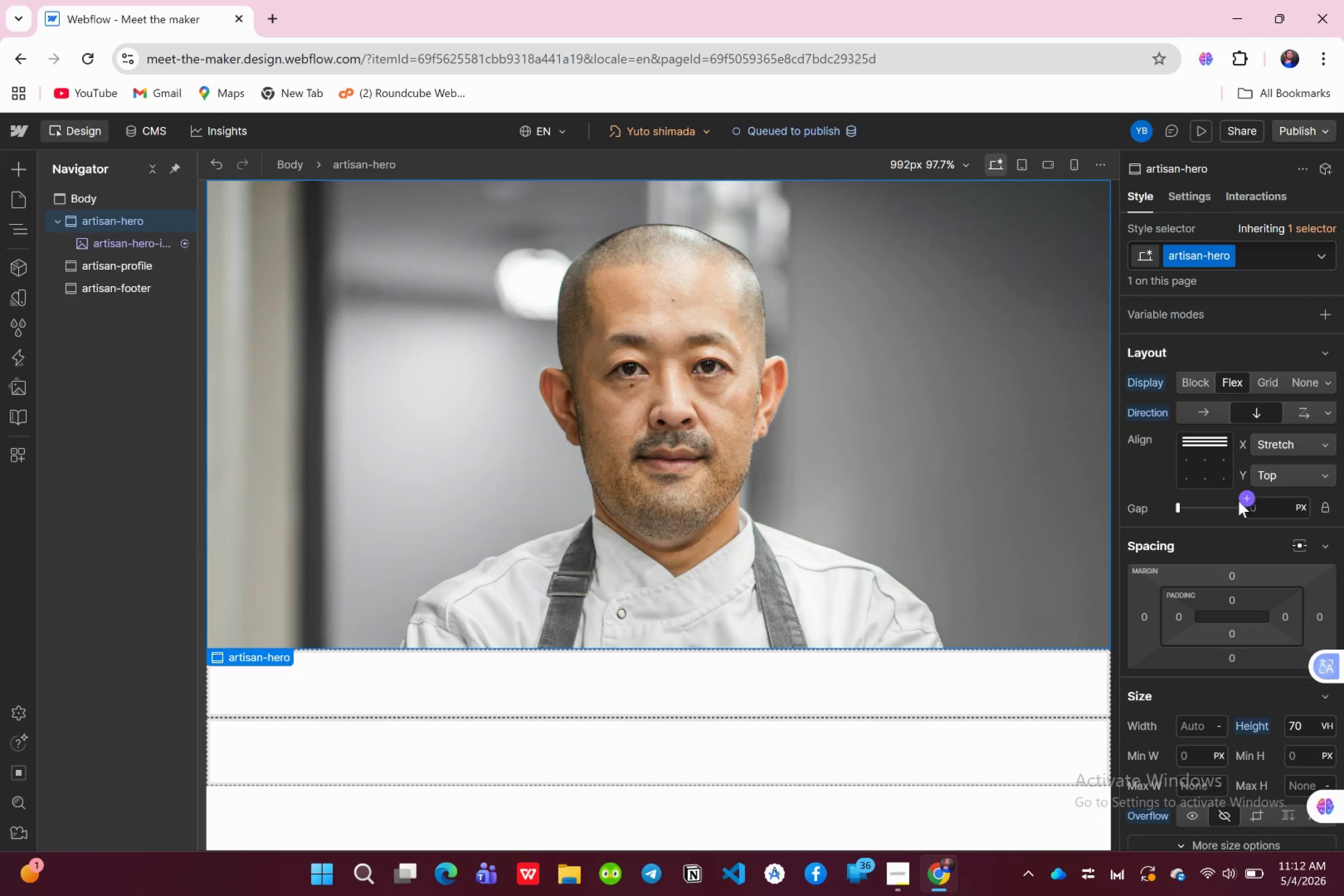 
wait(7.78)
 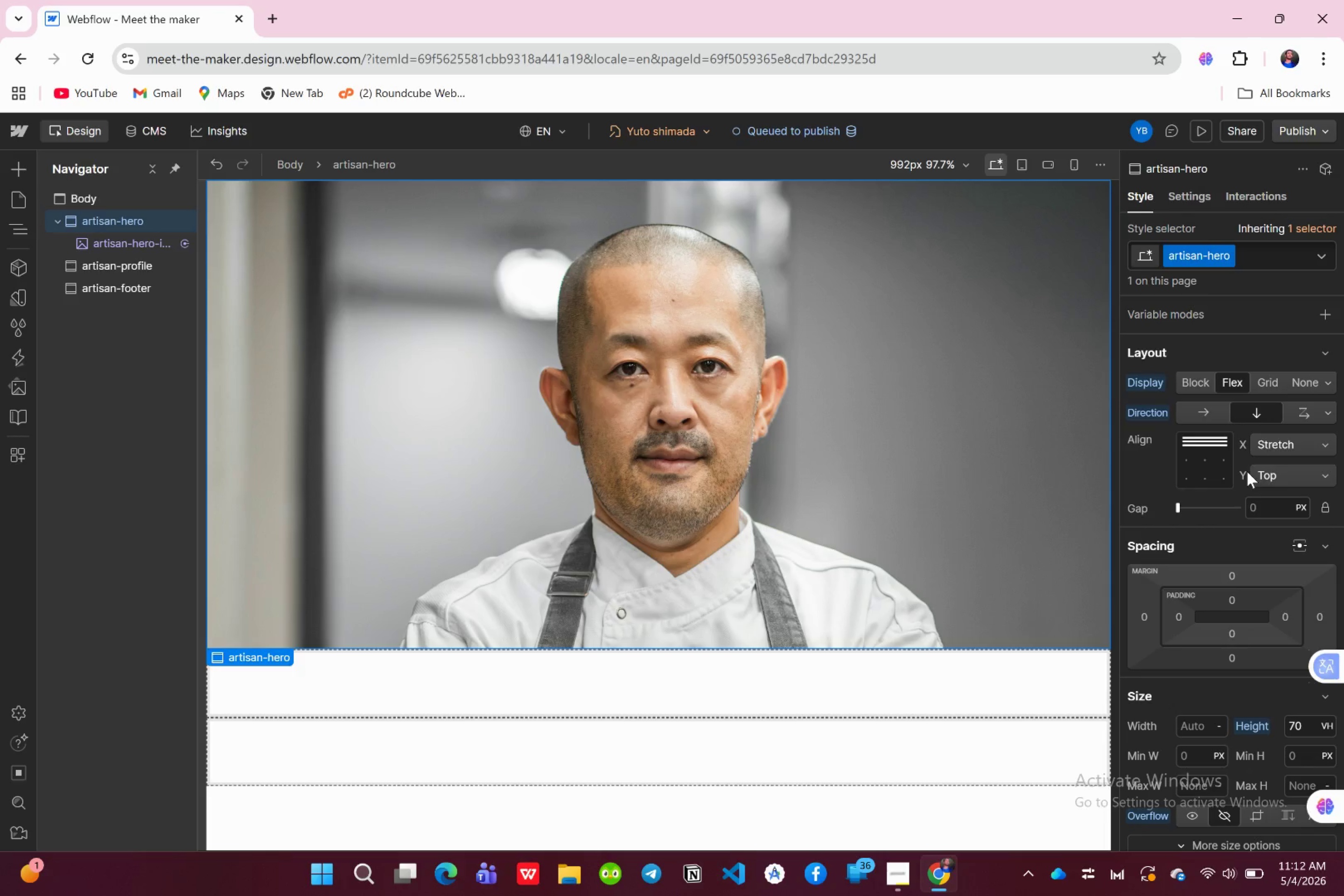 
left_click([1274, 471])
 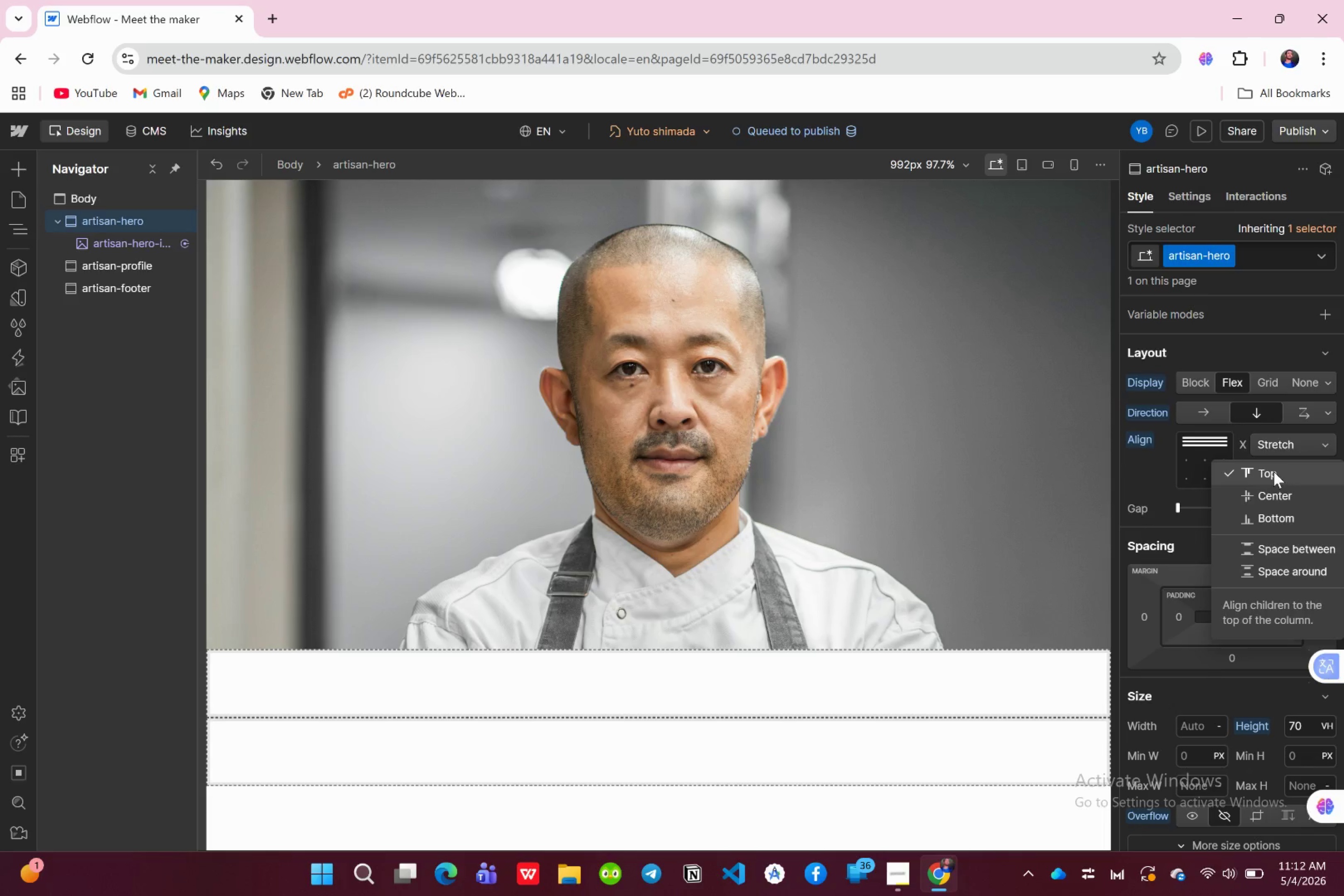 
left_click([1274, 471])
 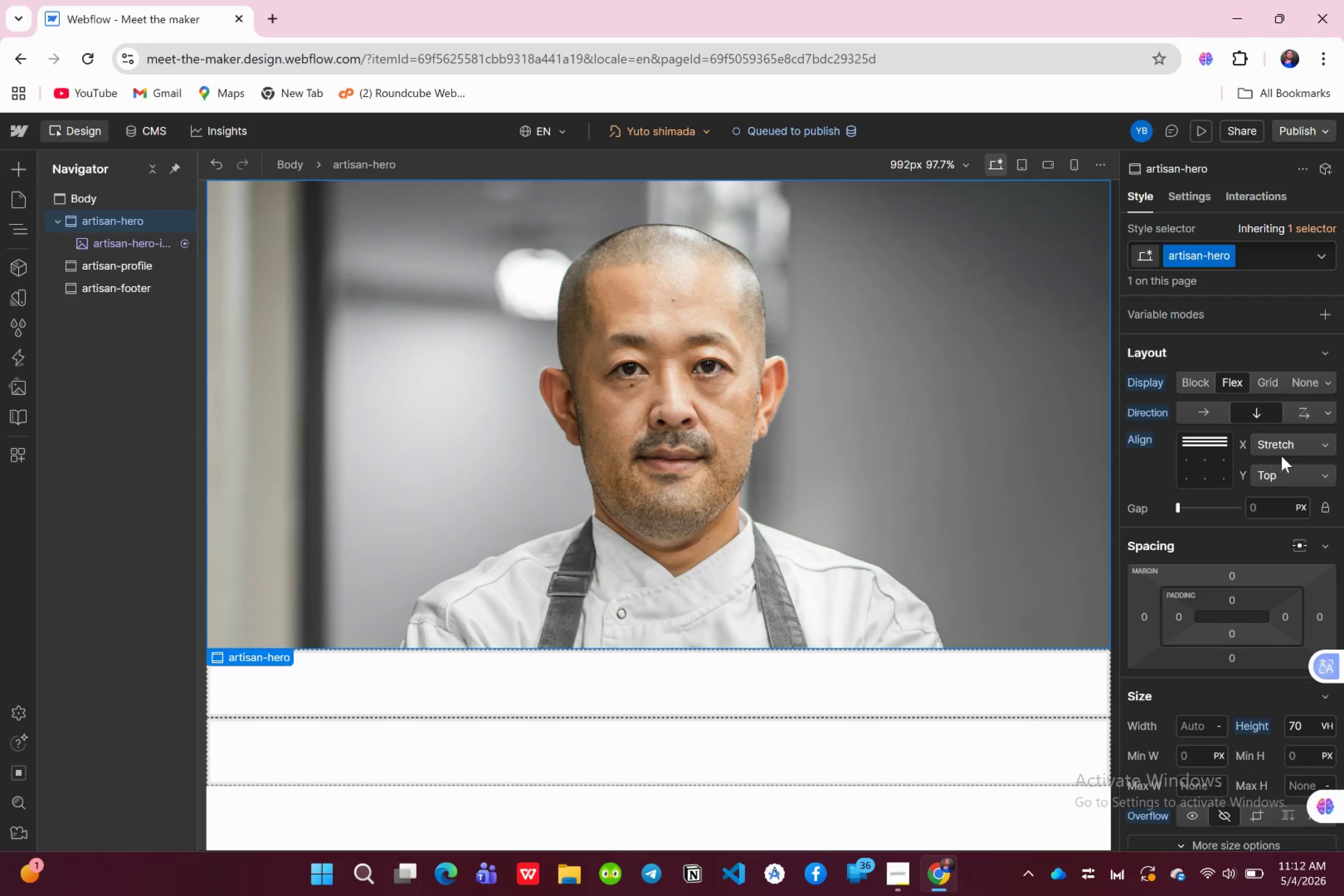 
left_click([1284, 454])
 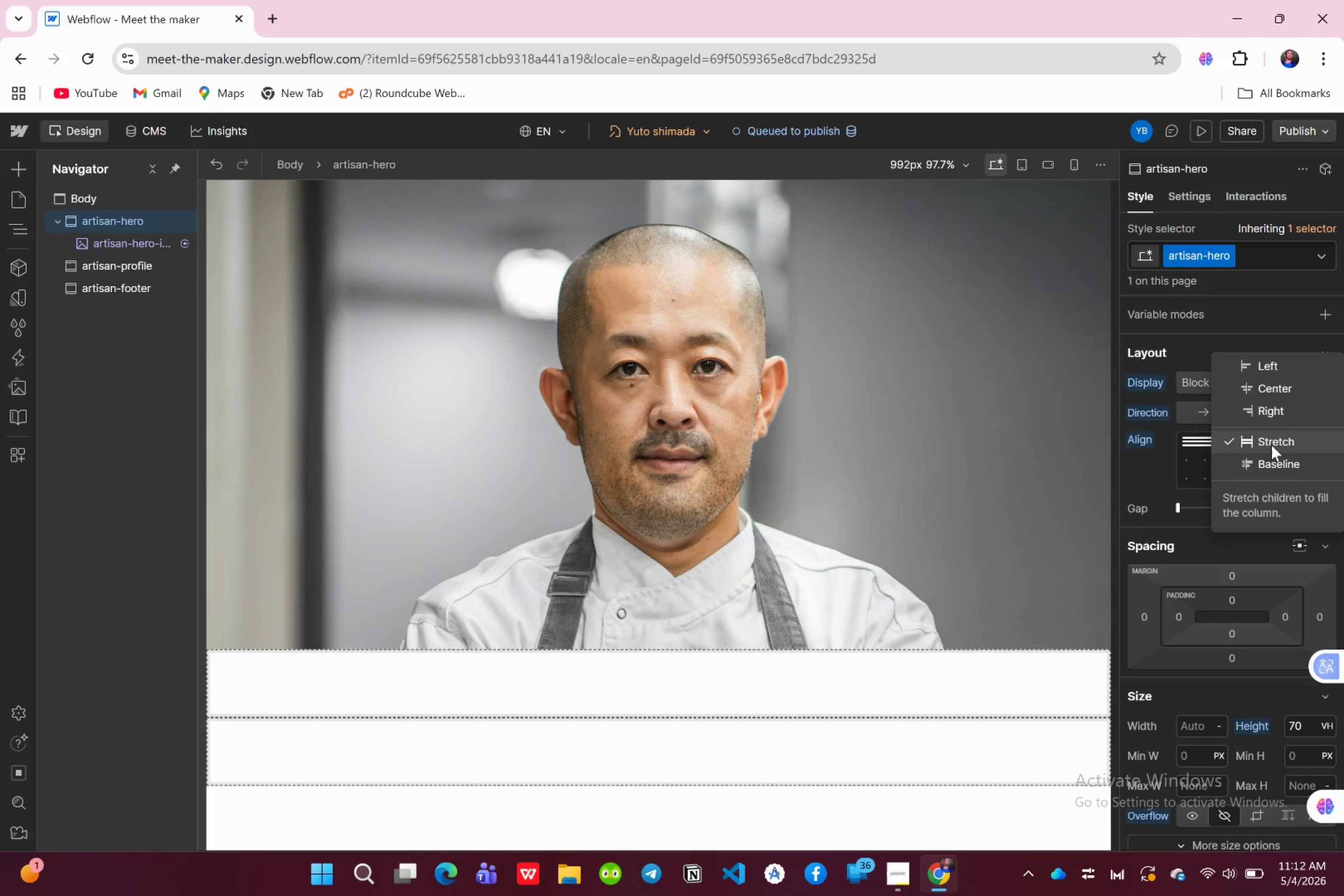 
wait(5.51)
 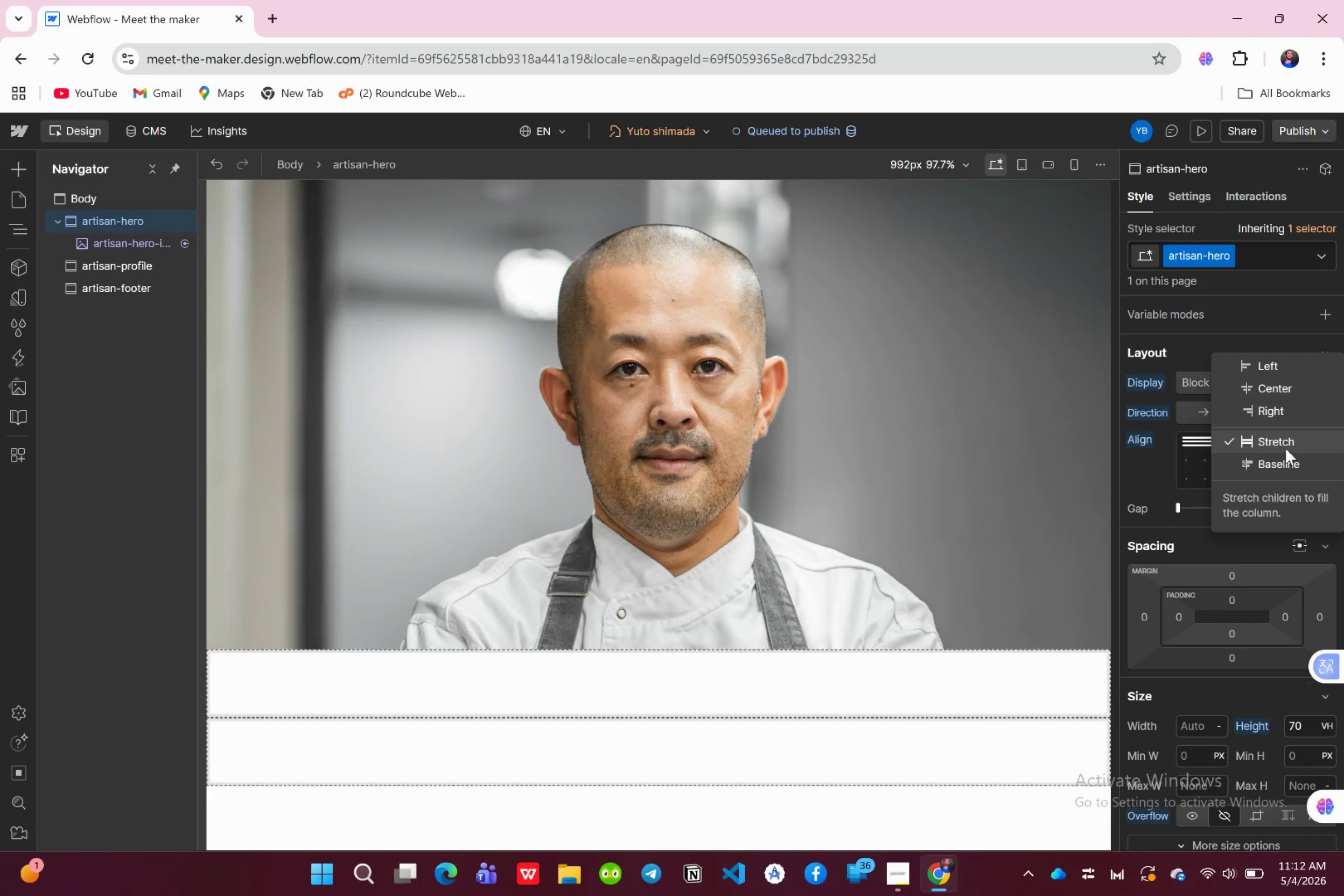 
left_click([1136, 466])
 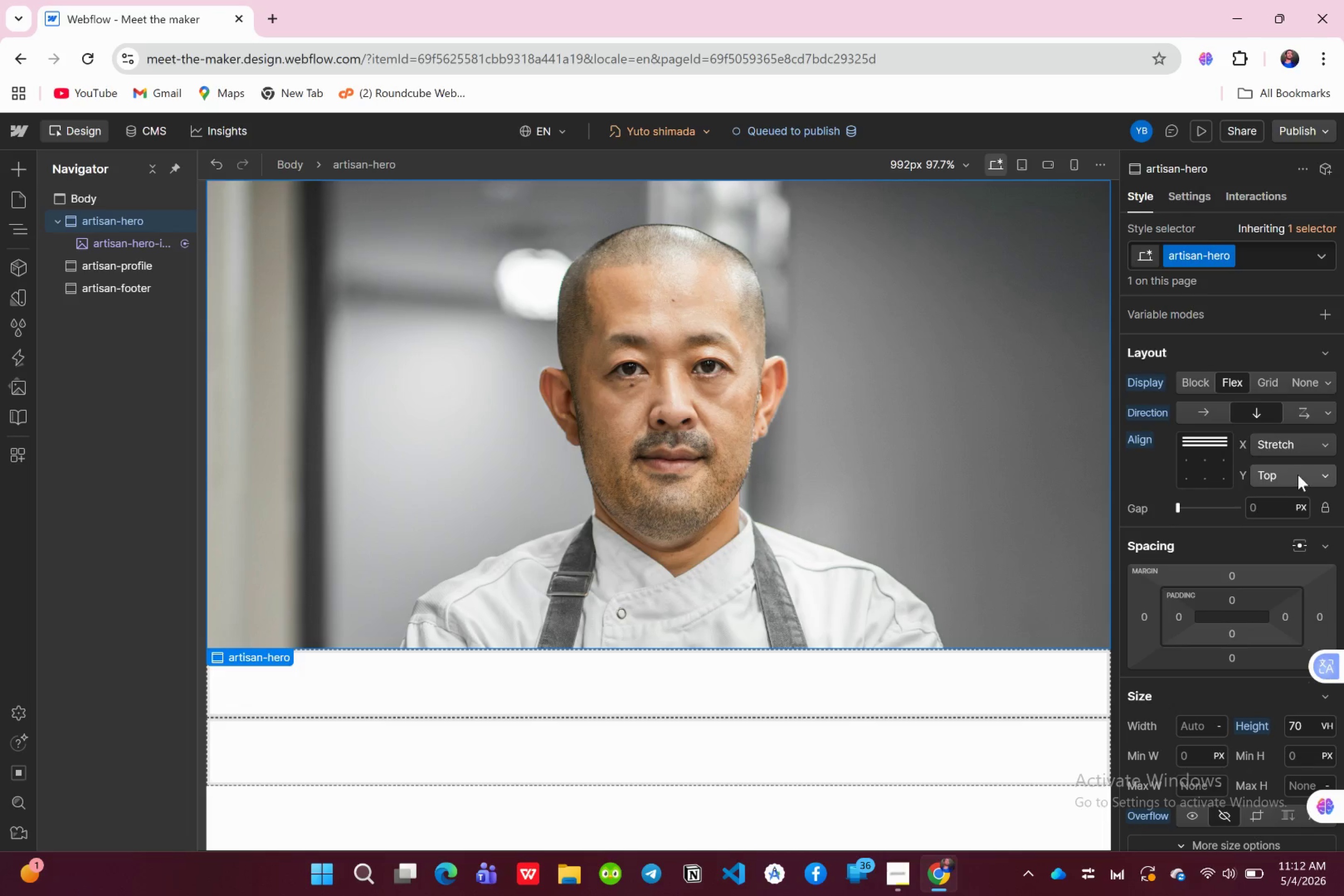 
left_click([1298, 475])
 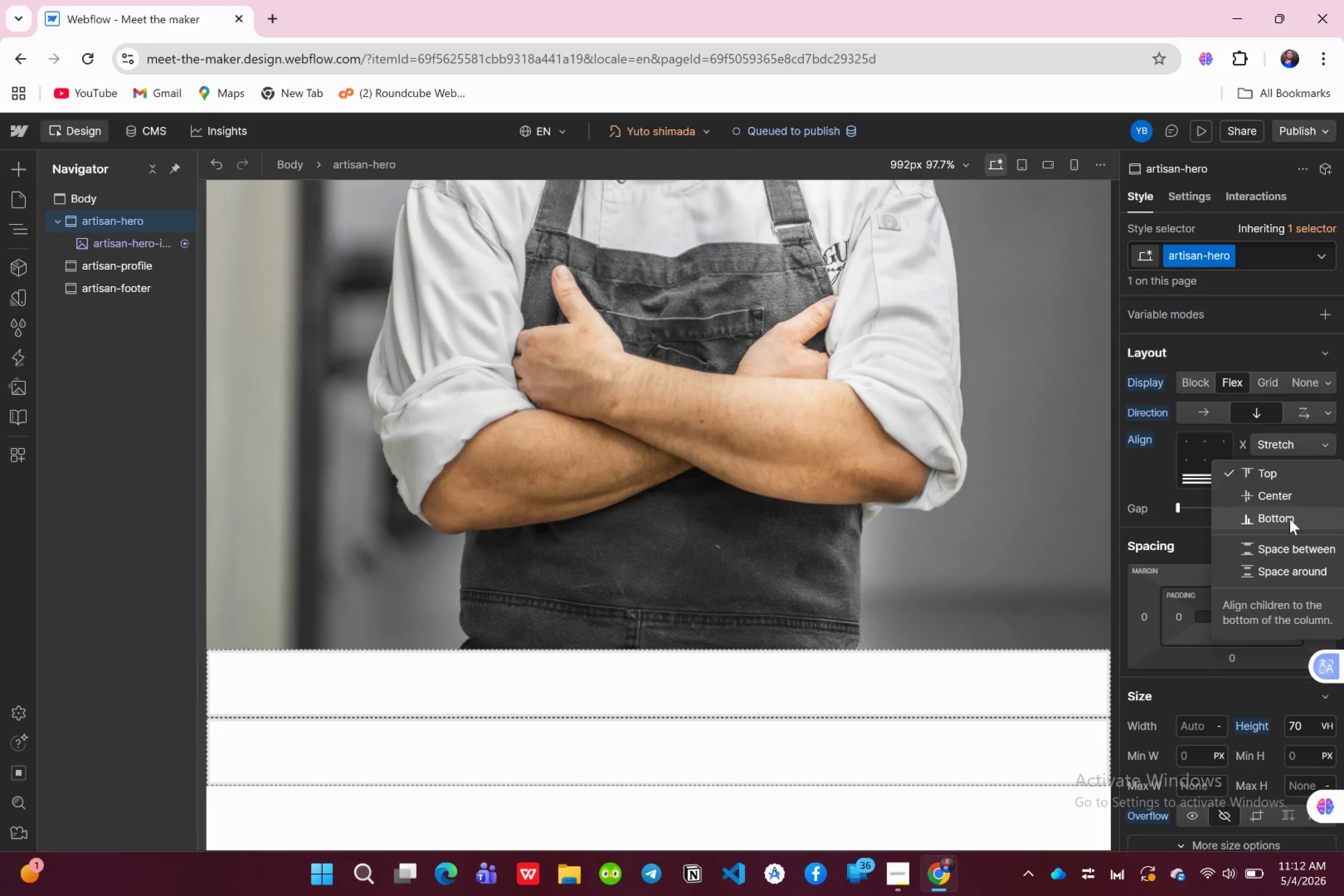 
left_click([1289, 518])
 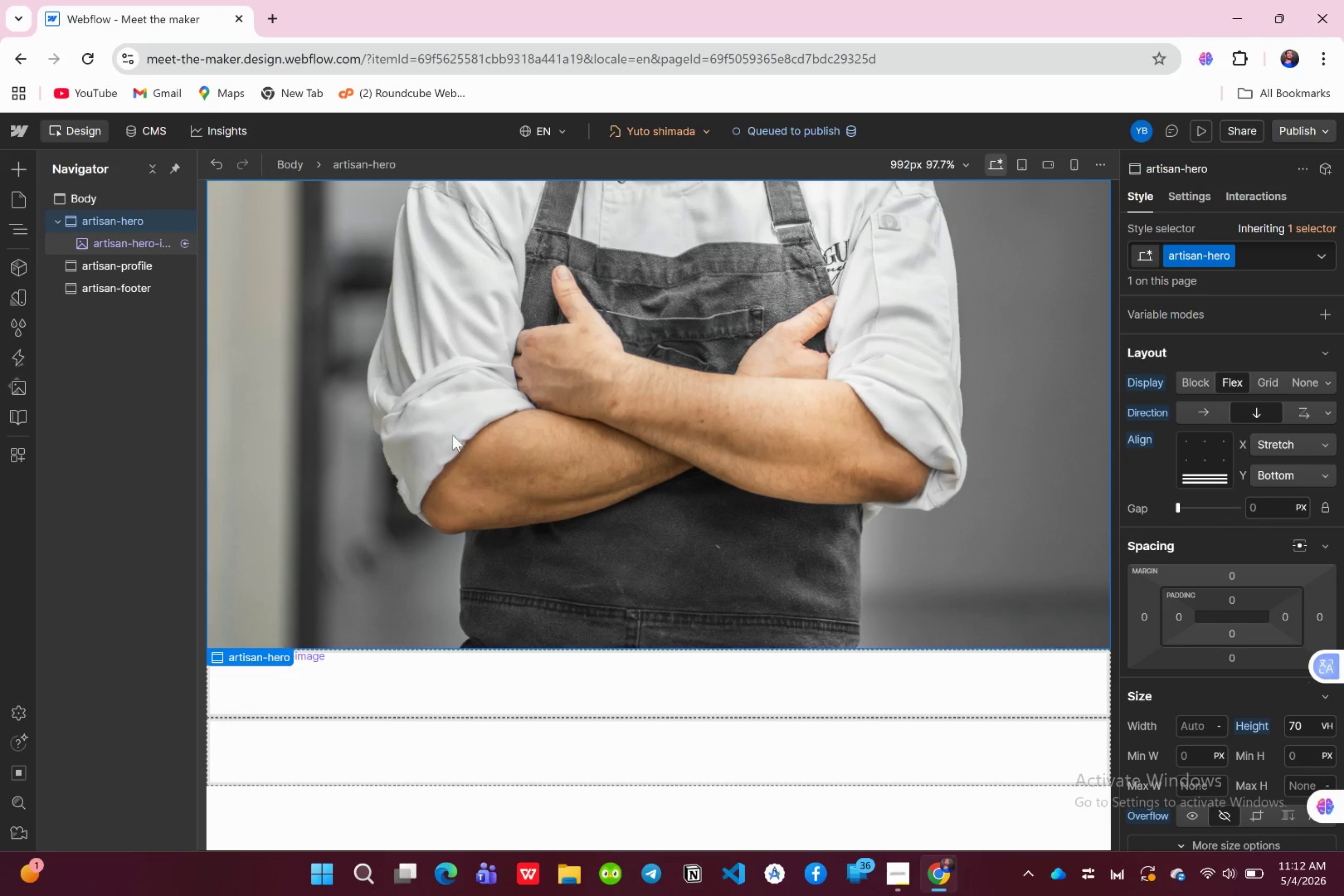 
scroll: coordinate [789, 457], scroll_direction: up, amount: 14.0
 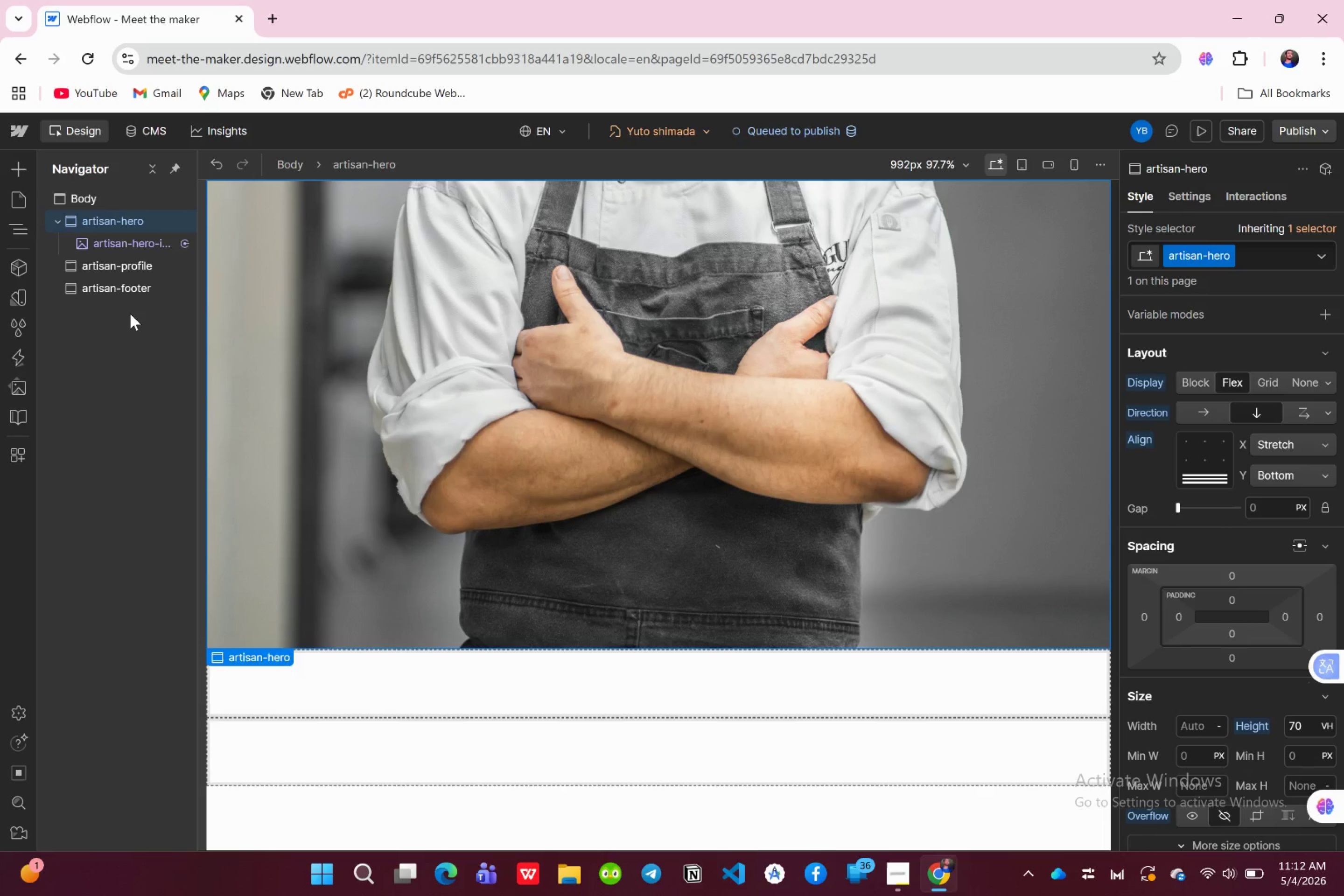 
wait(12.2)
 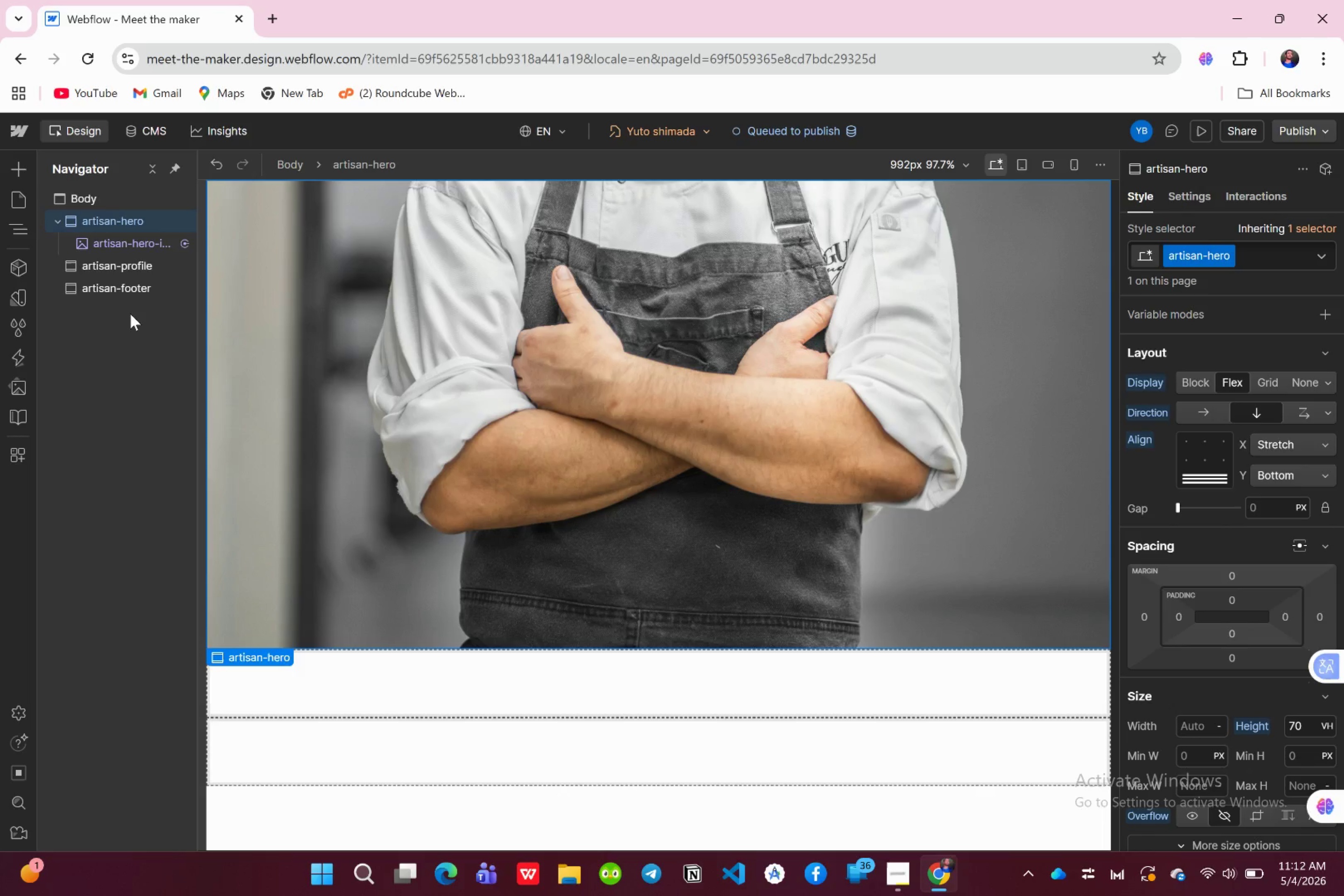 
left_click([97, 245])
 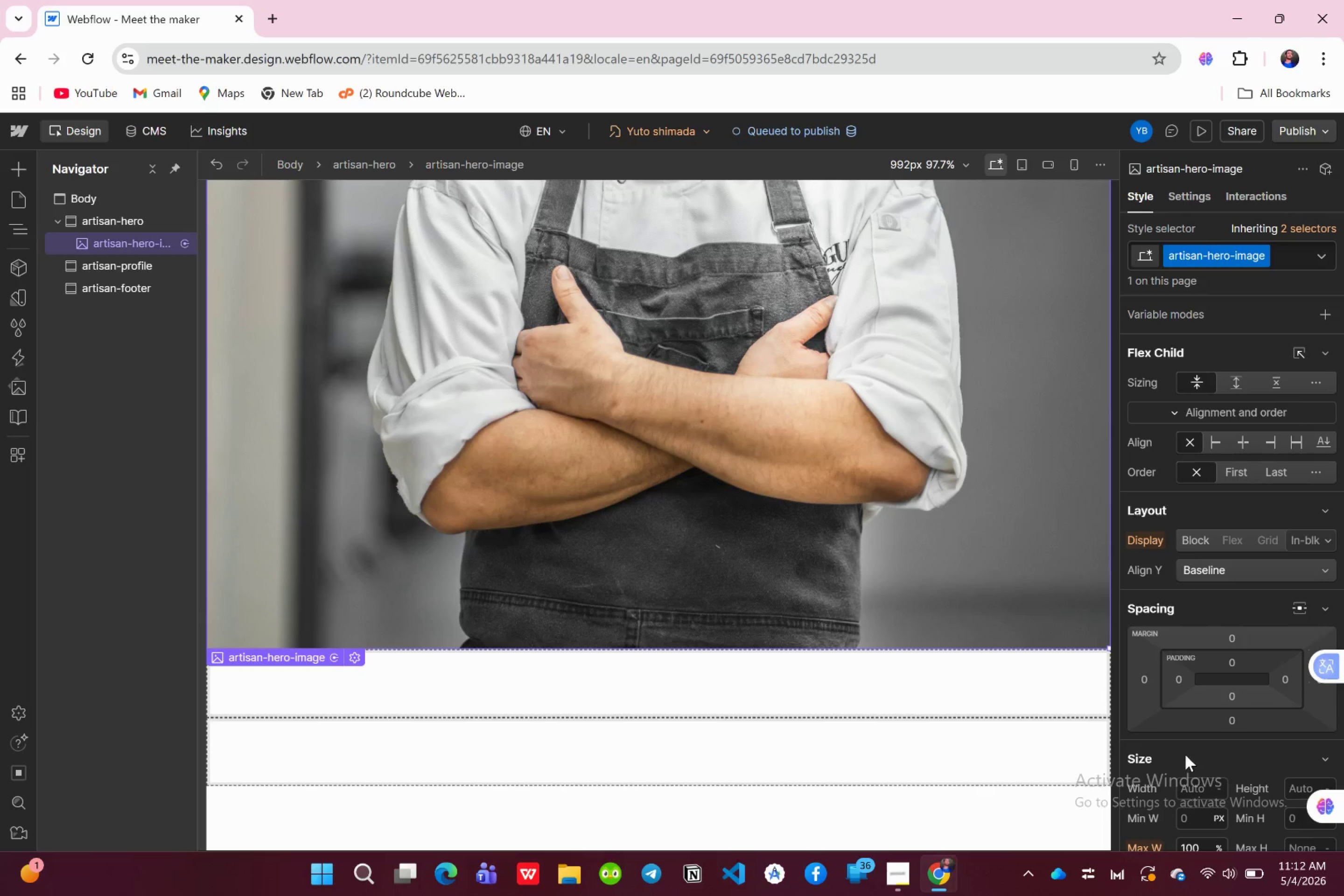 
scroll: coordinate [1248, 735], scroll_direction: down, amount: 4.0
 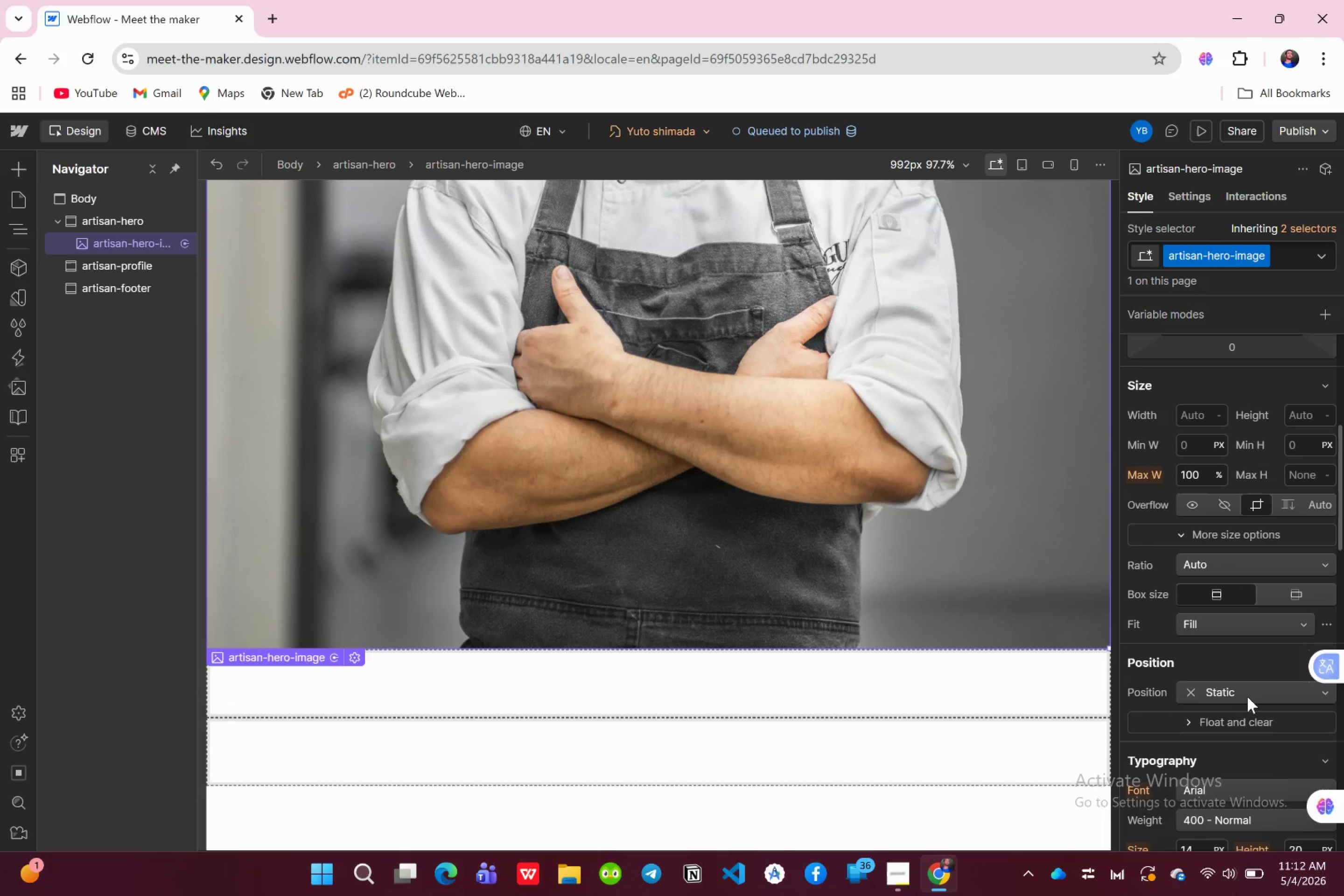 
mouse_move([1236, 686])
 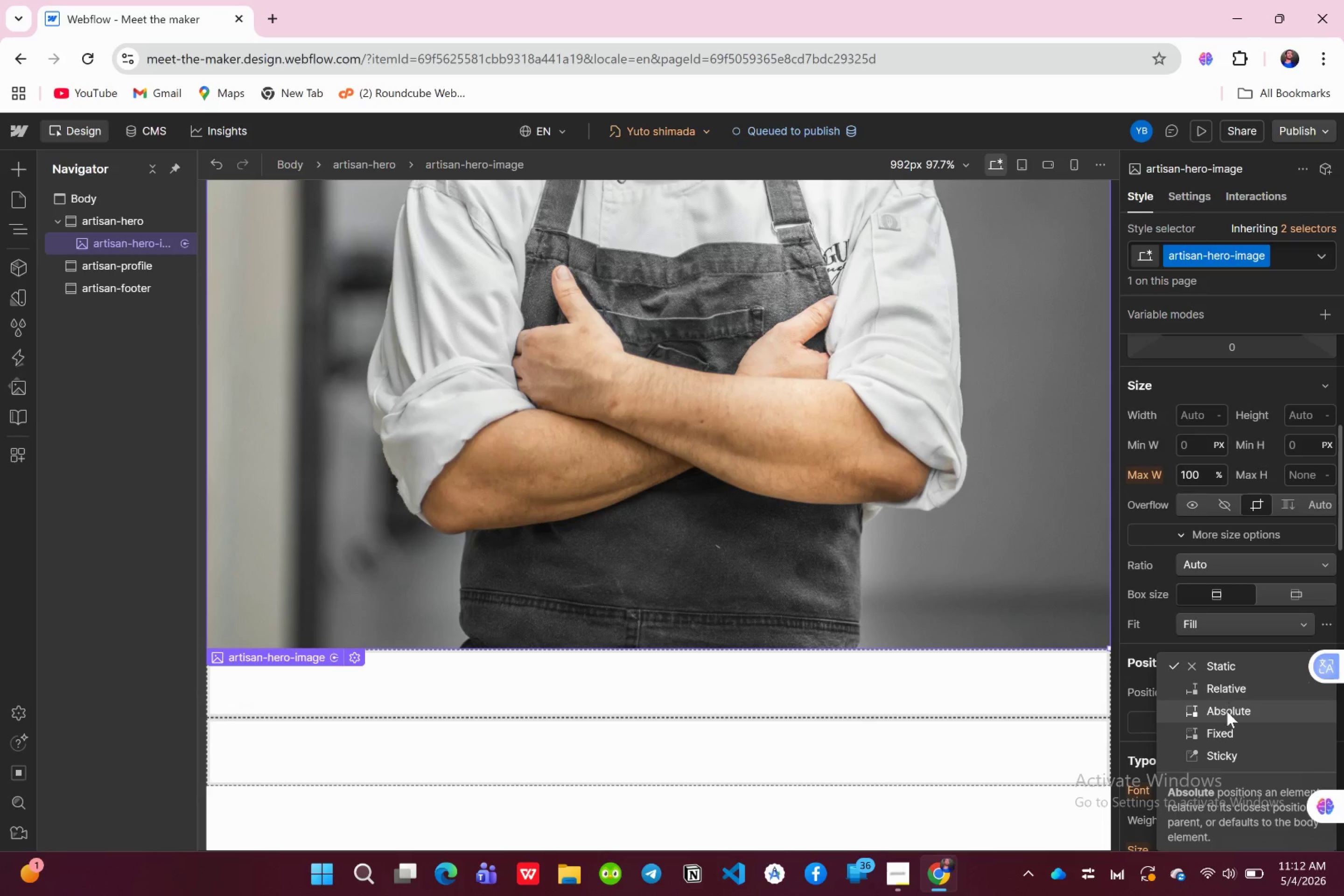 
left_click([1227, 711])
 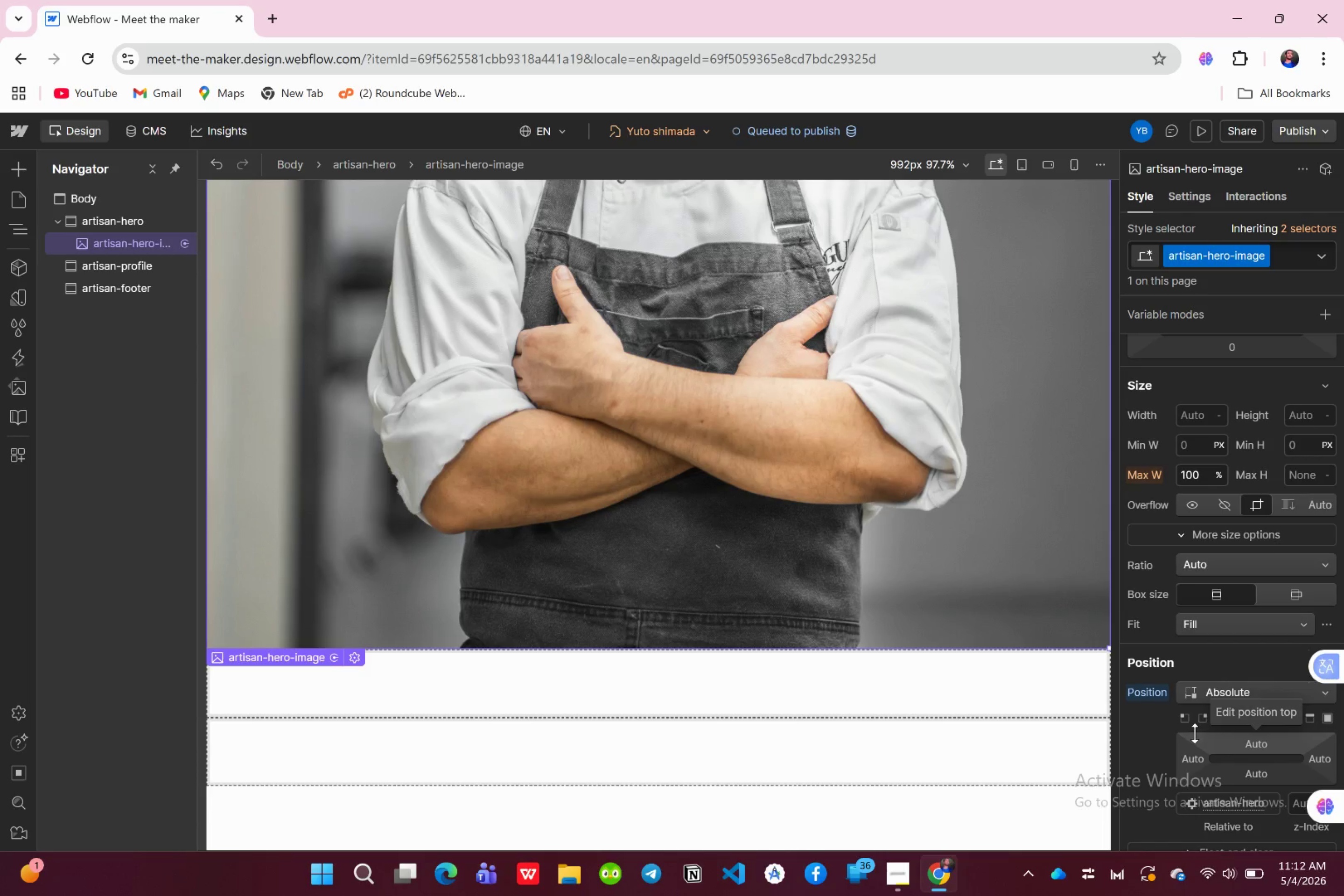 
wait(17.23)
 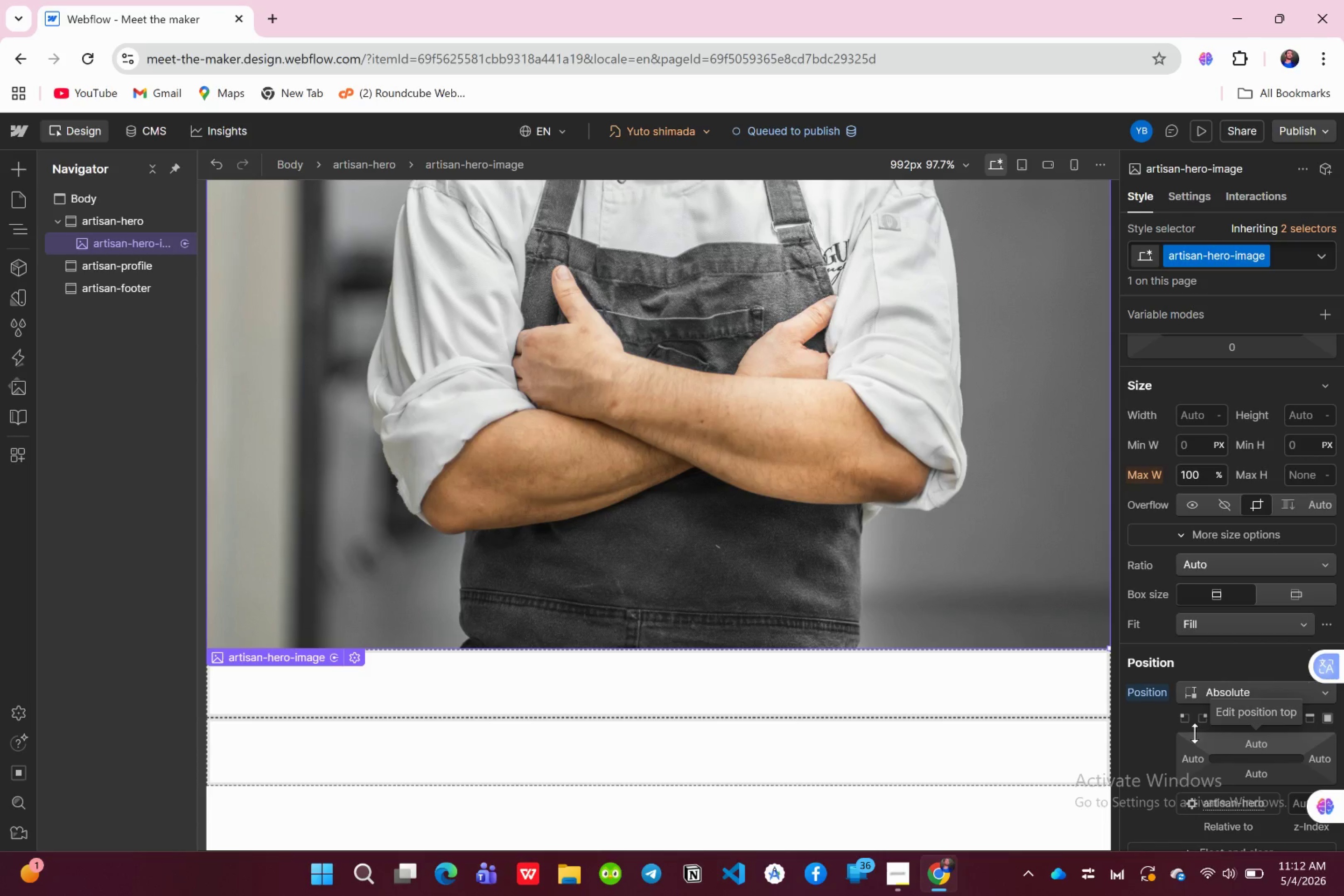 
scroll: coordinate [1215, 553], scroll_direction: up, amount: 6.0
 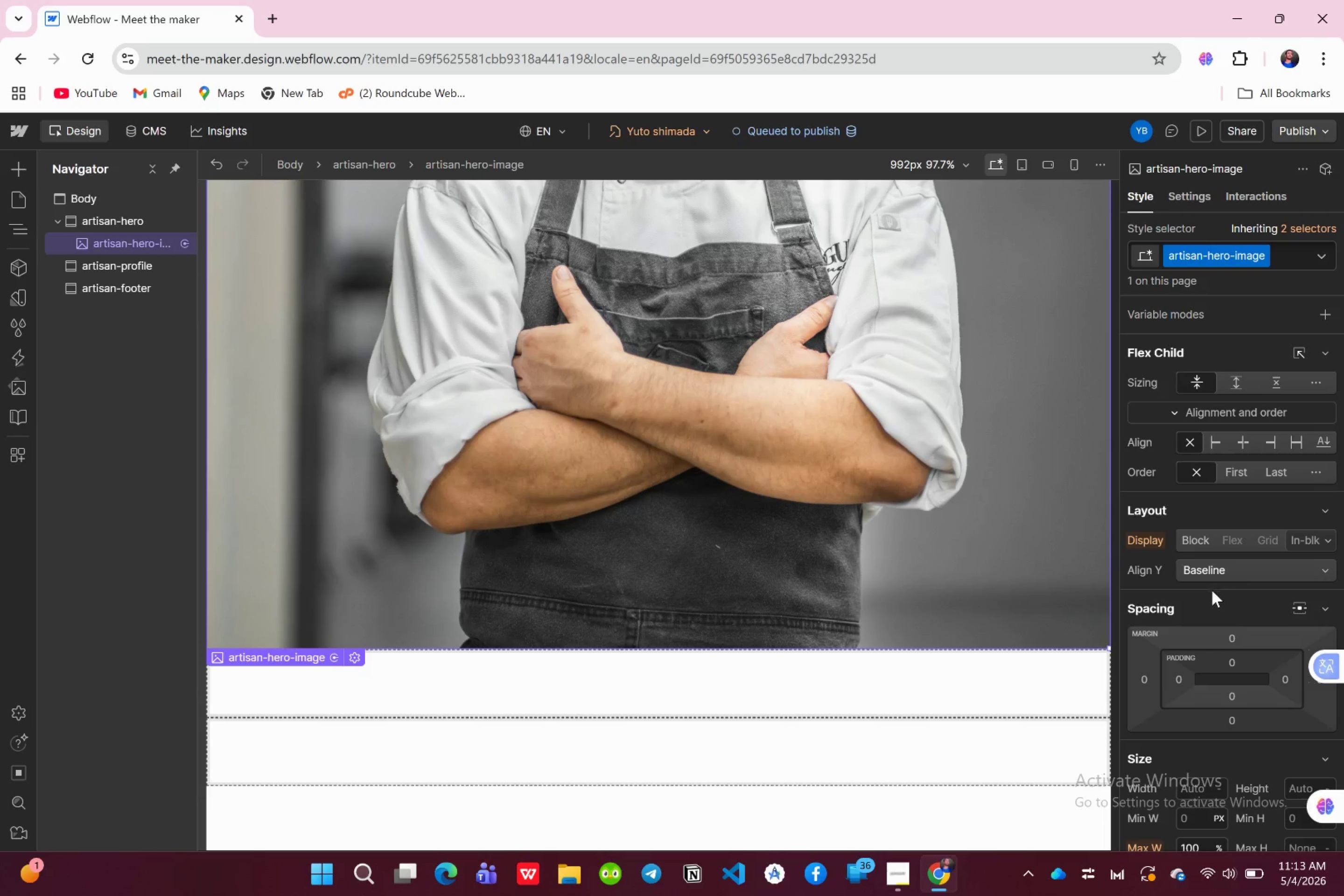 
scroll: coordinate [1220, 668], scroll_direction: down, amount: 5.0
 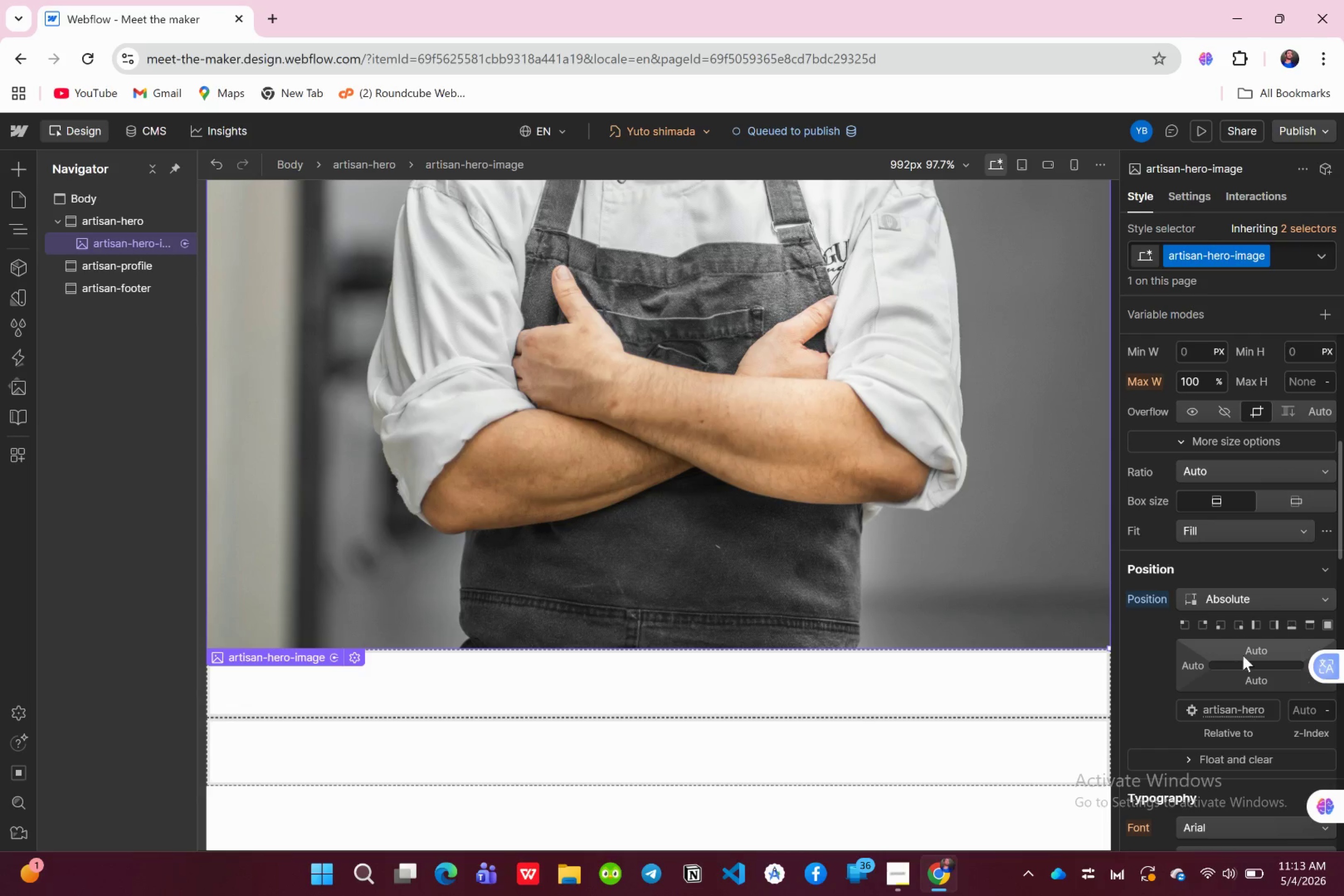 
left_click([1250, 651])
 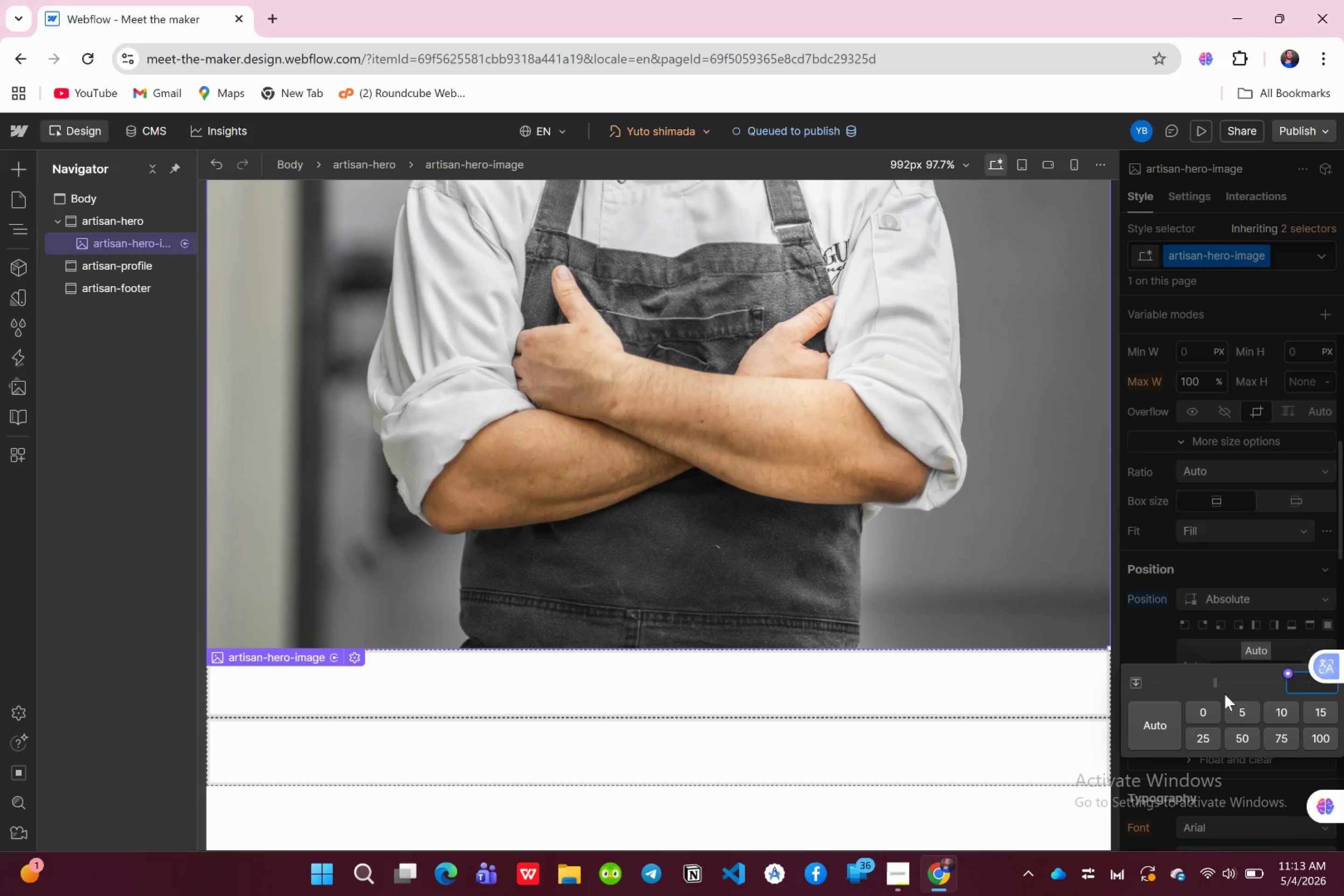 
left_click([1212, 716])
 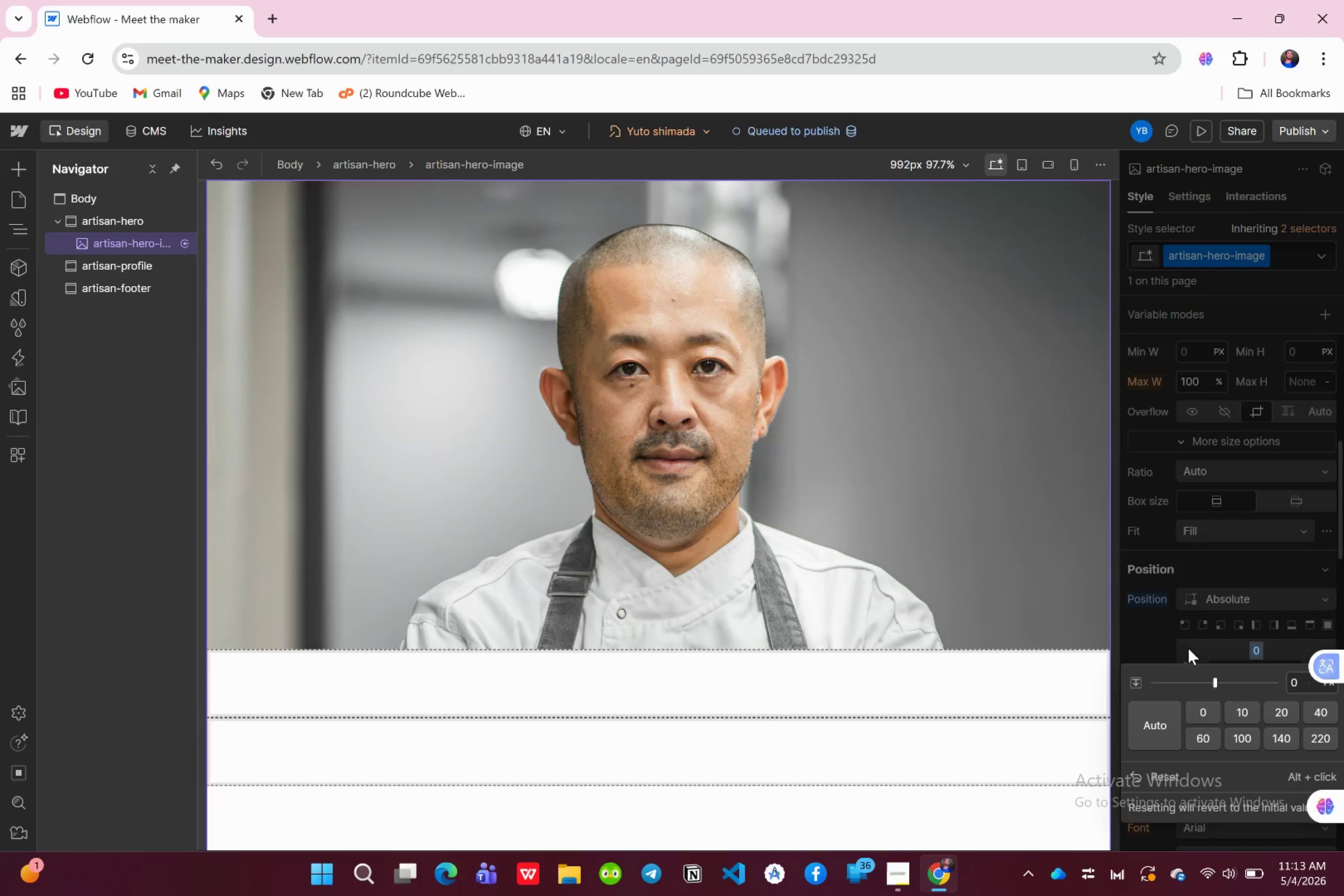 
left_click([1148, 637])
 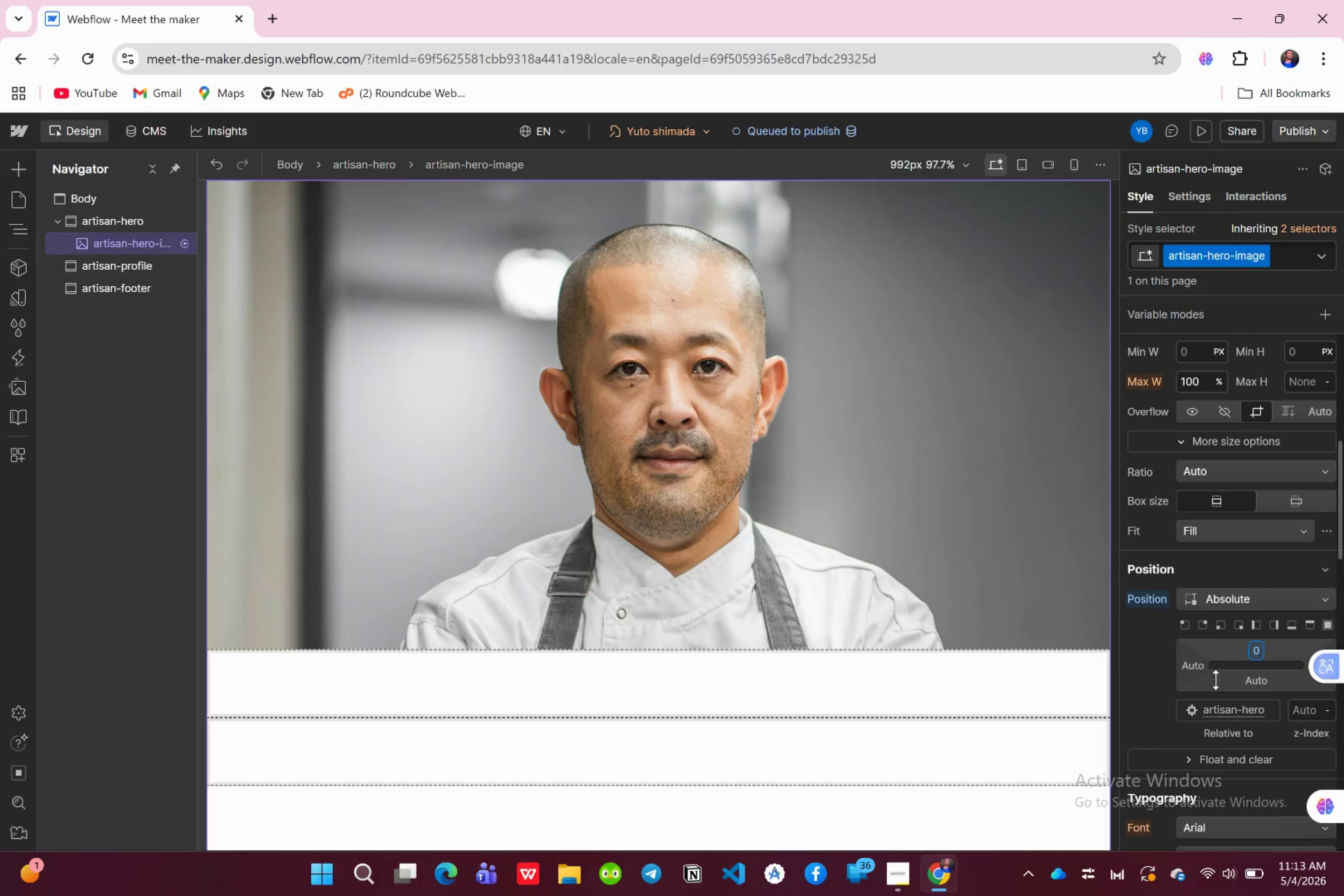 
mouse_move([1207, 671])
 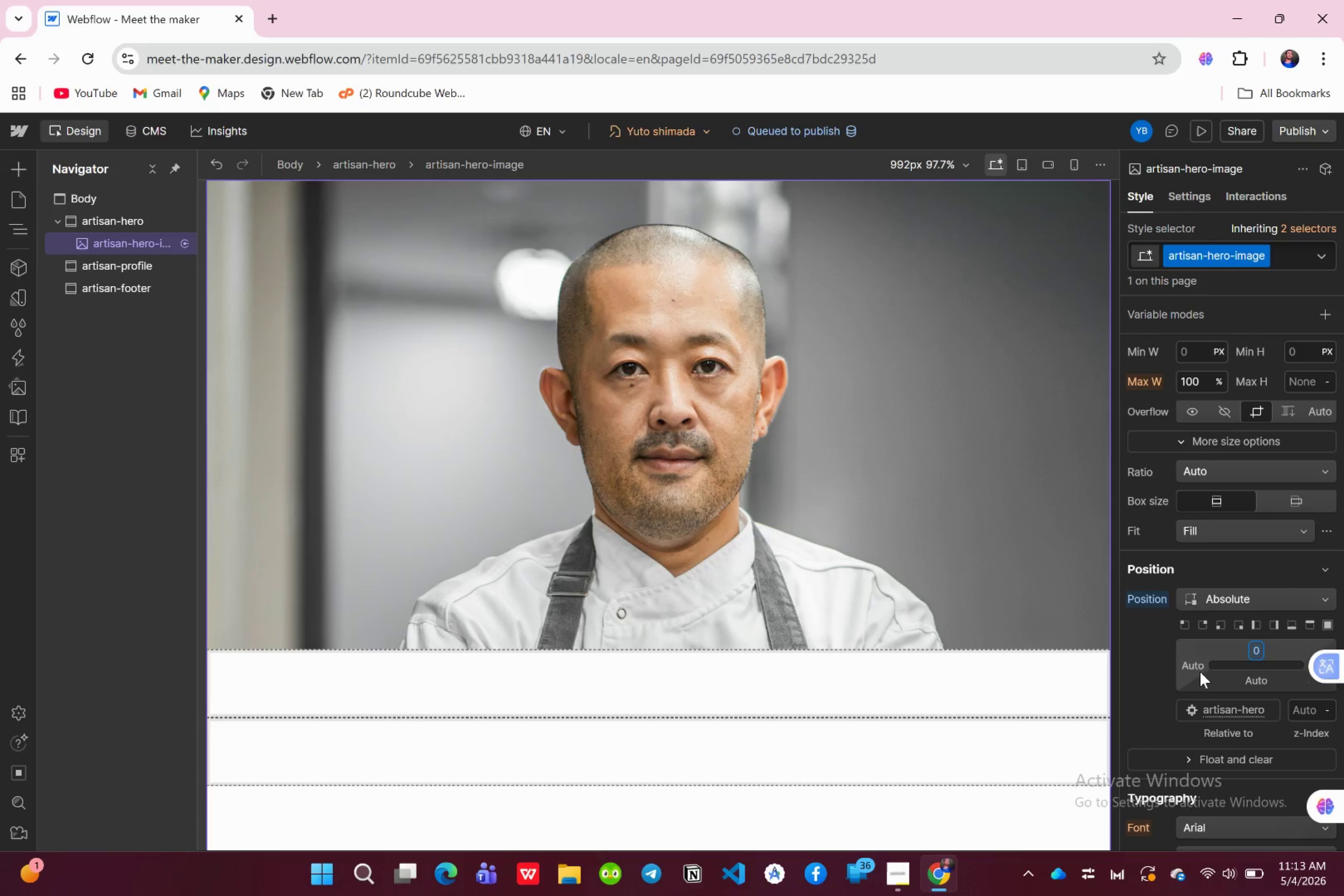 
left_click([1200, 669])
 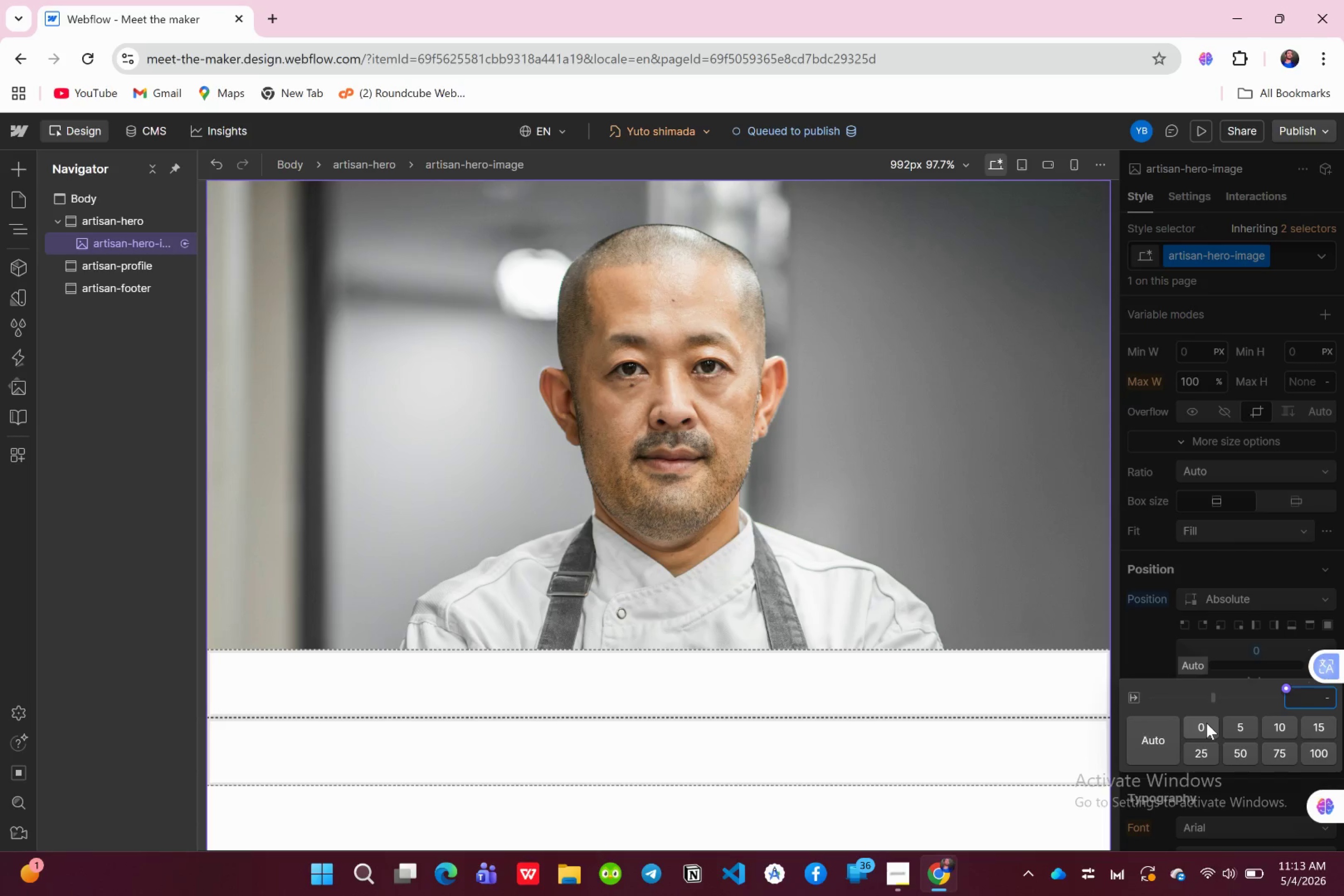 
left_click([1205, 723])
 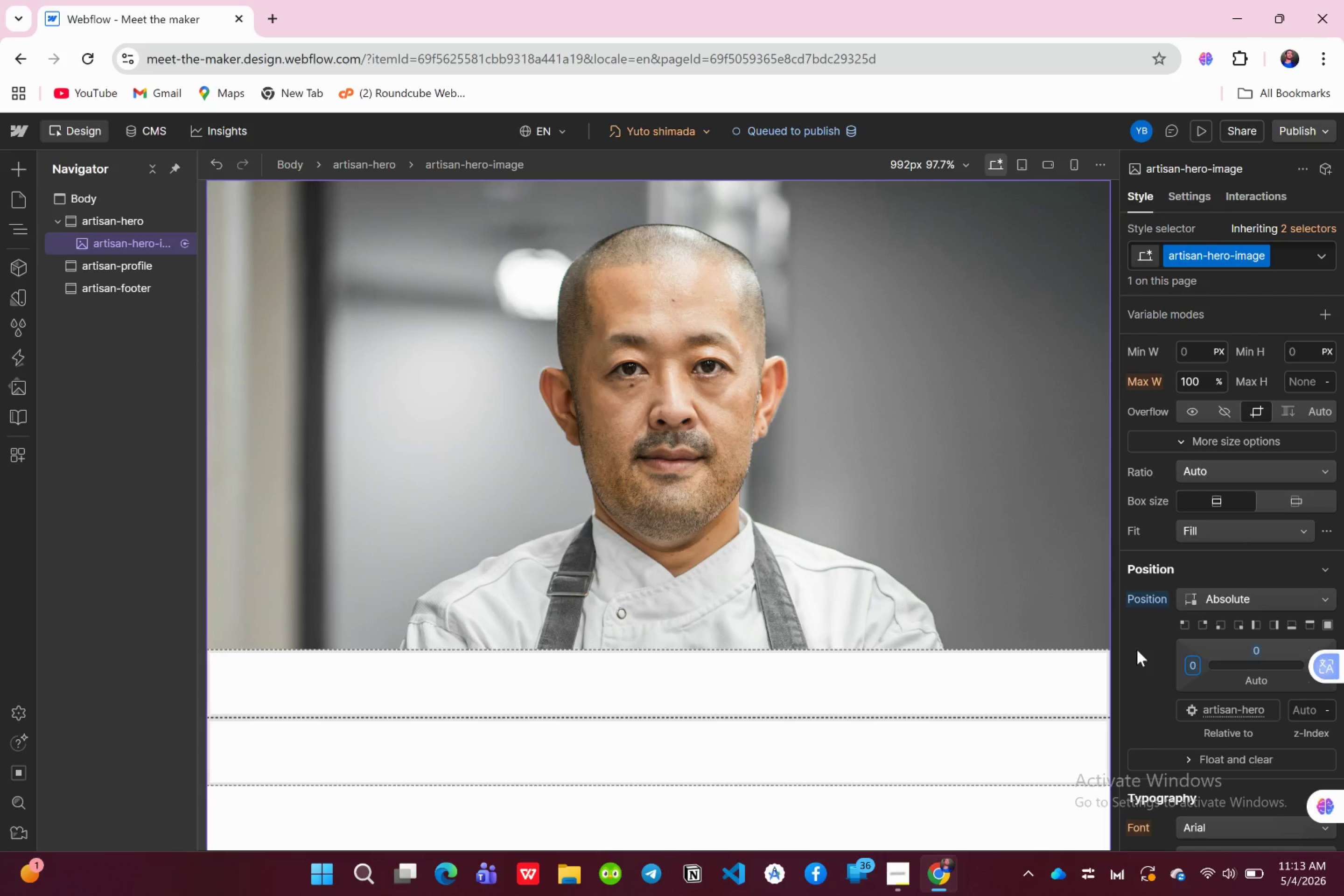 
wait(14.38)
 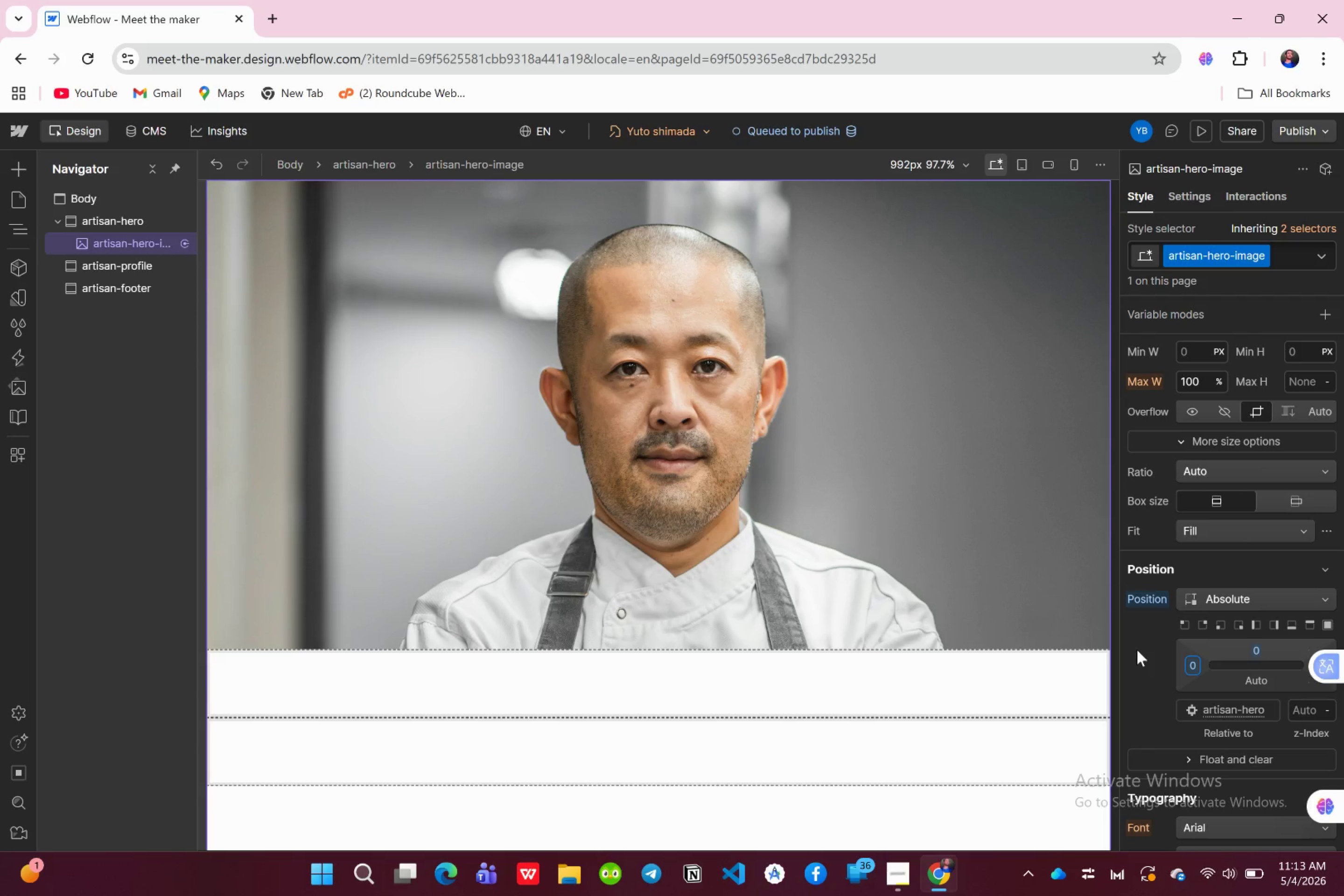 
scroll: coordinate [1251, 522], scroll_direction: down, amount: 2.0
 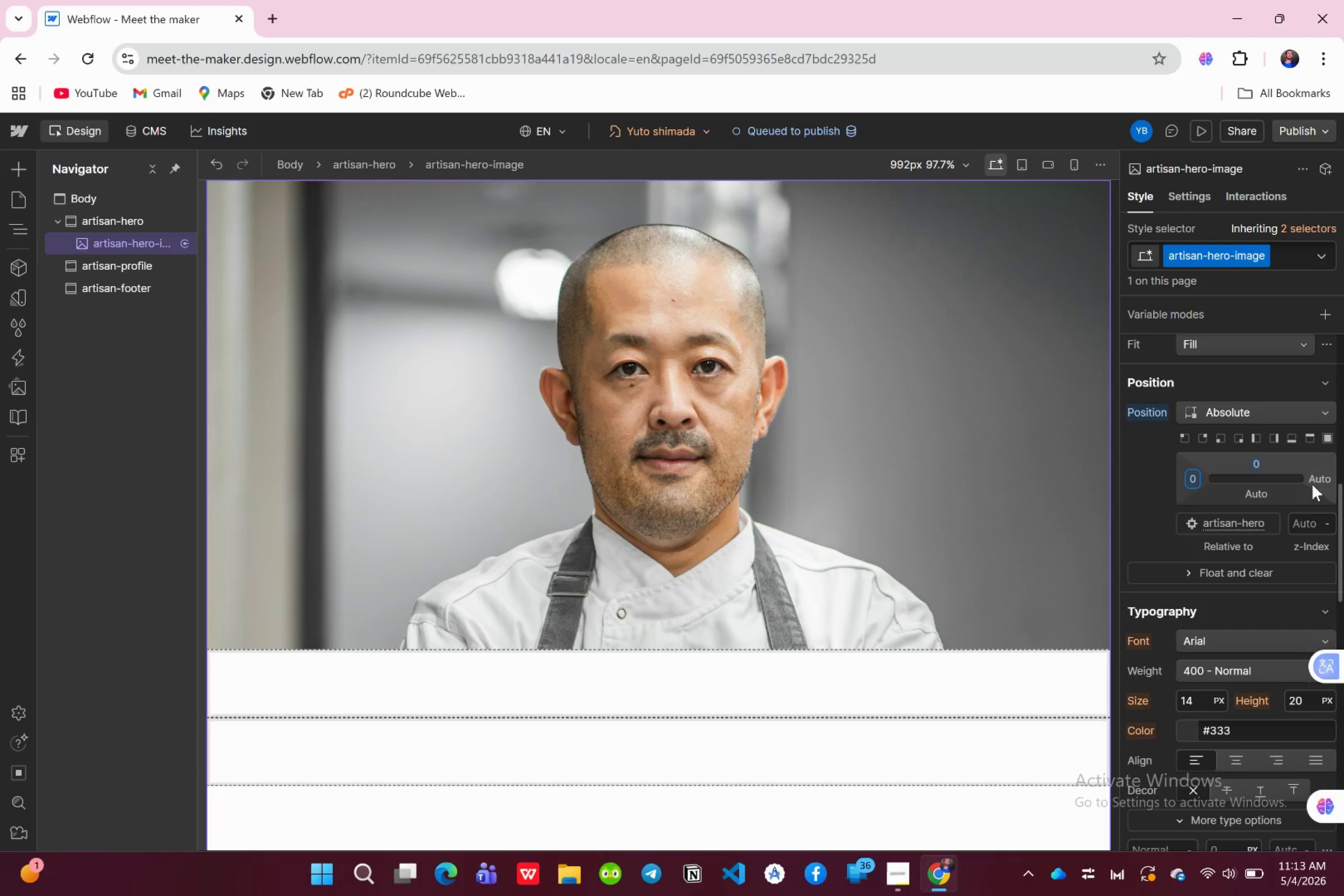 
left_click([1312, 479])
 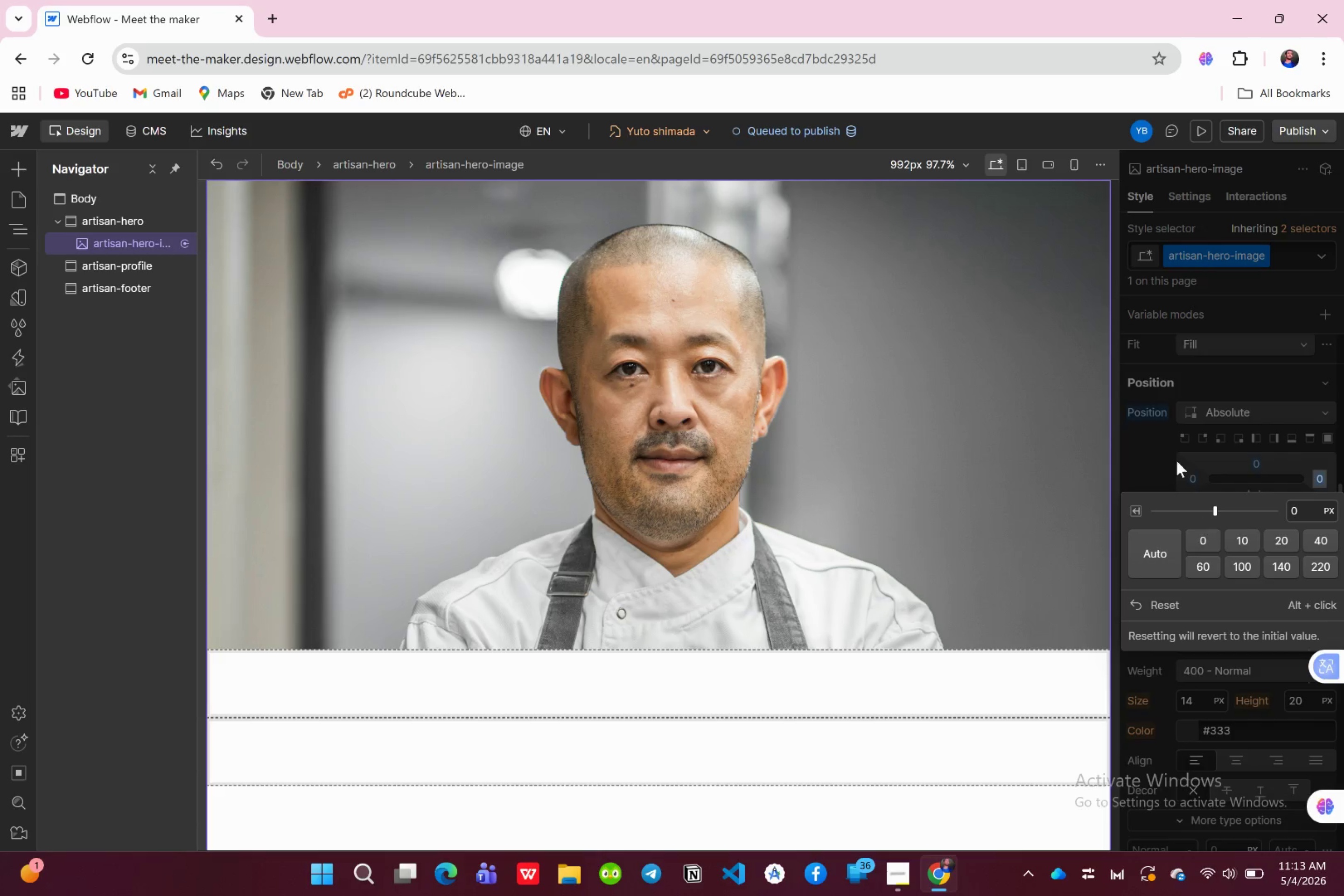 
left_click([1133, 451])
 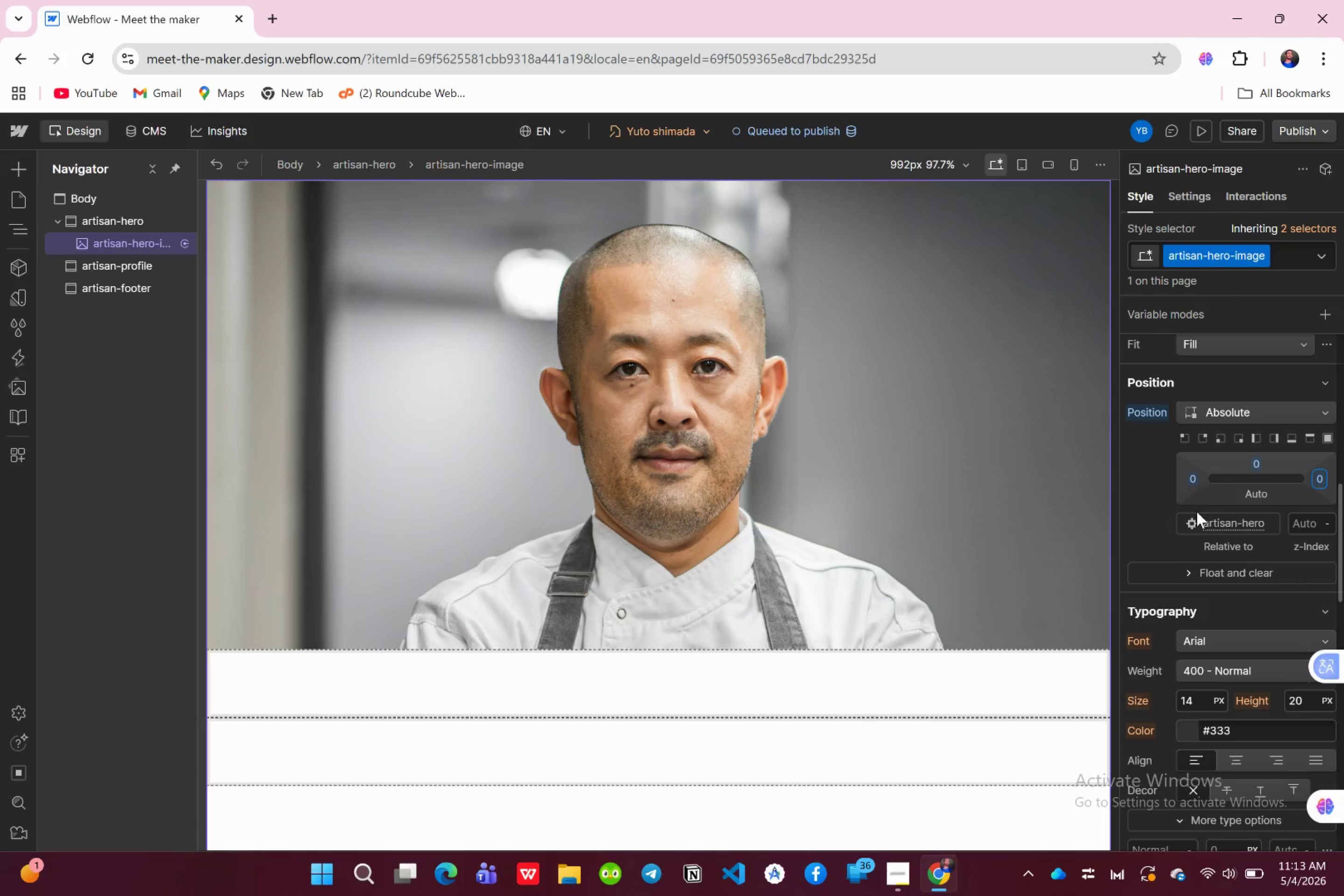 
mouse_move([1207, 546])
 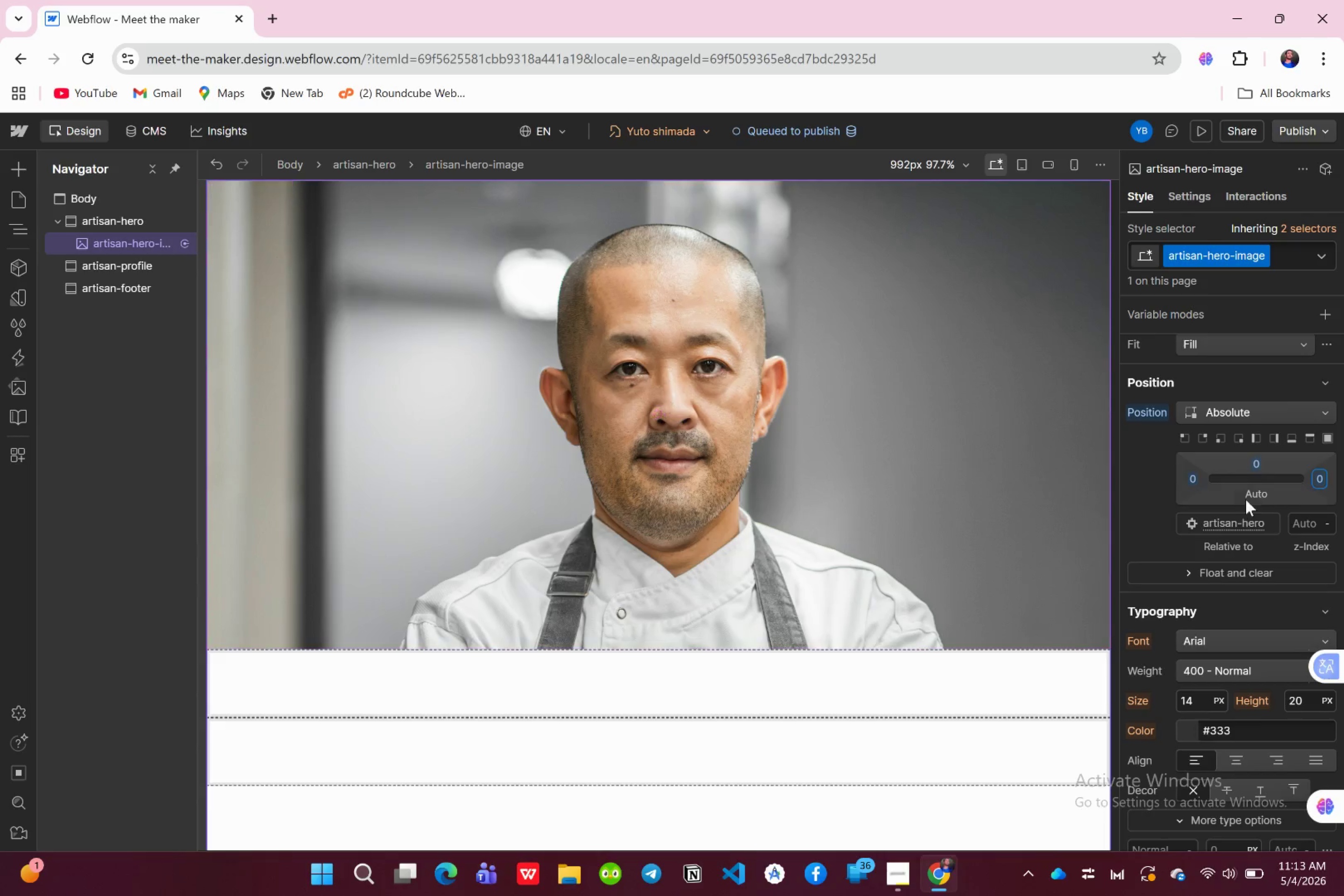 
left_click([1253, 493])
 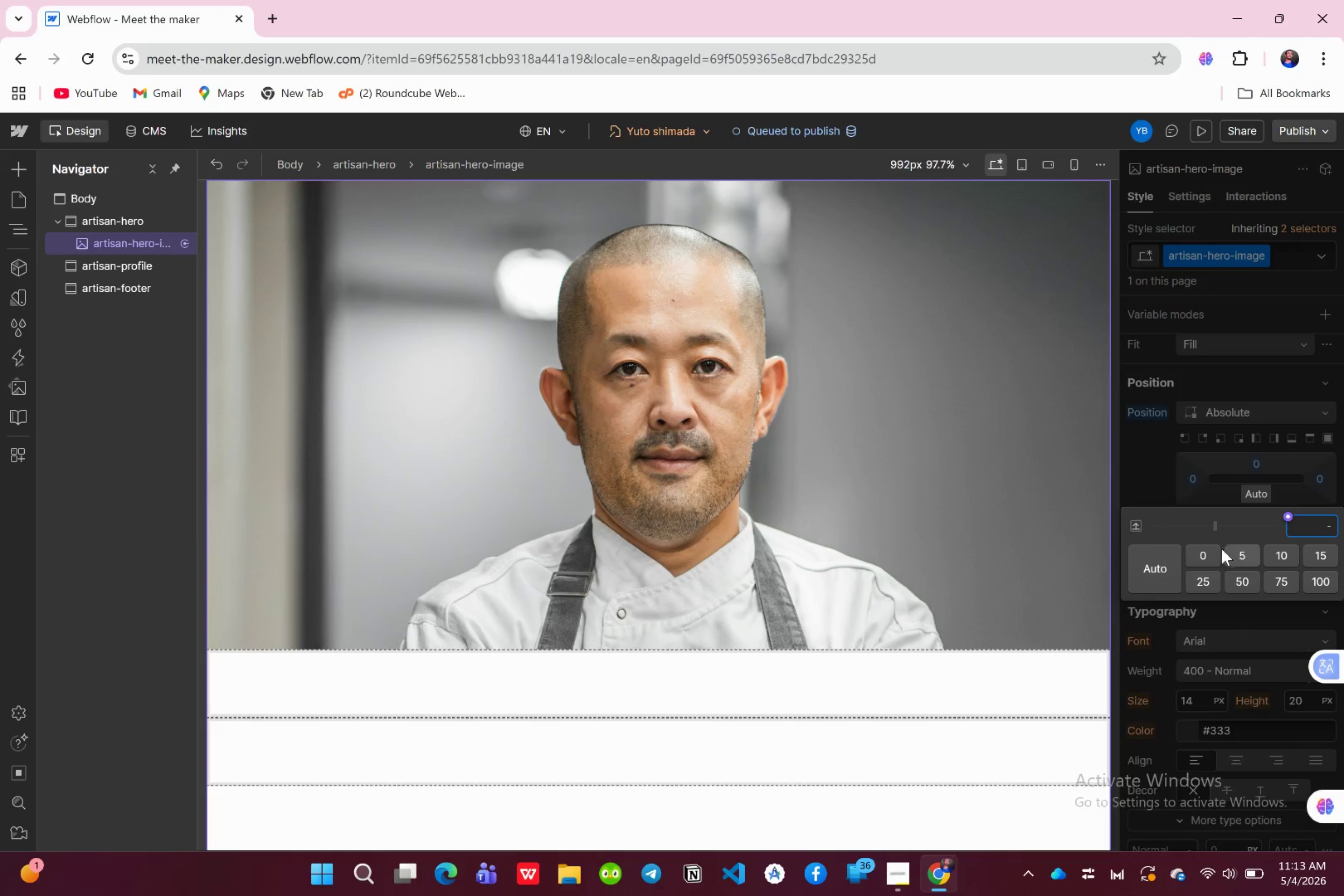 
left_click([1202, 555])
 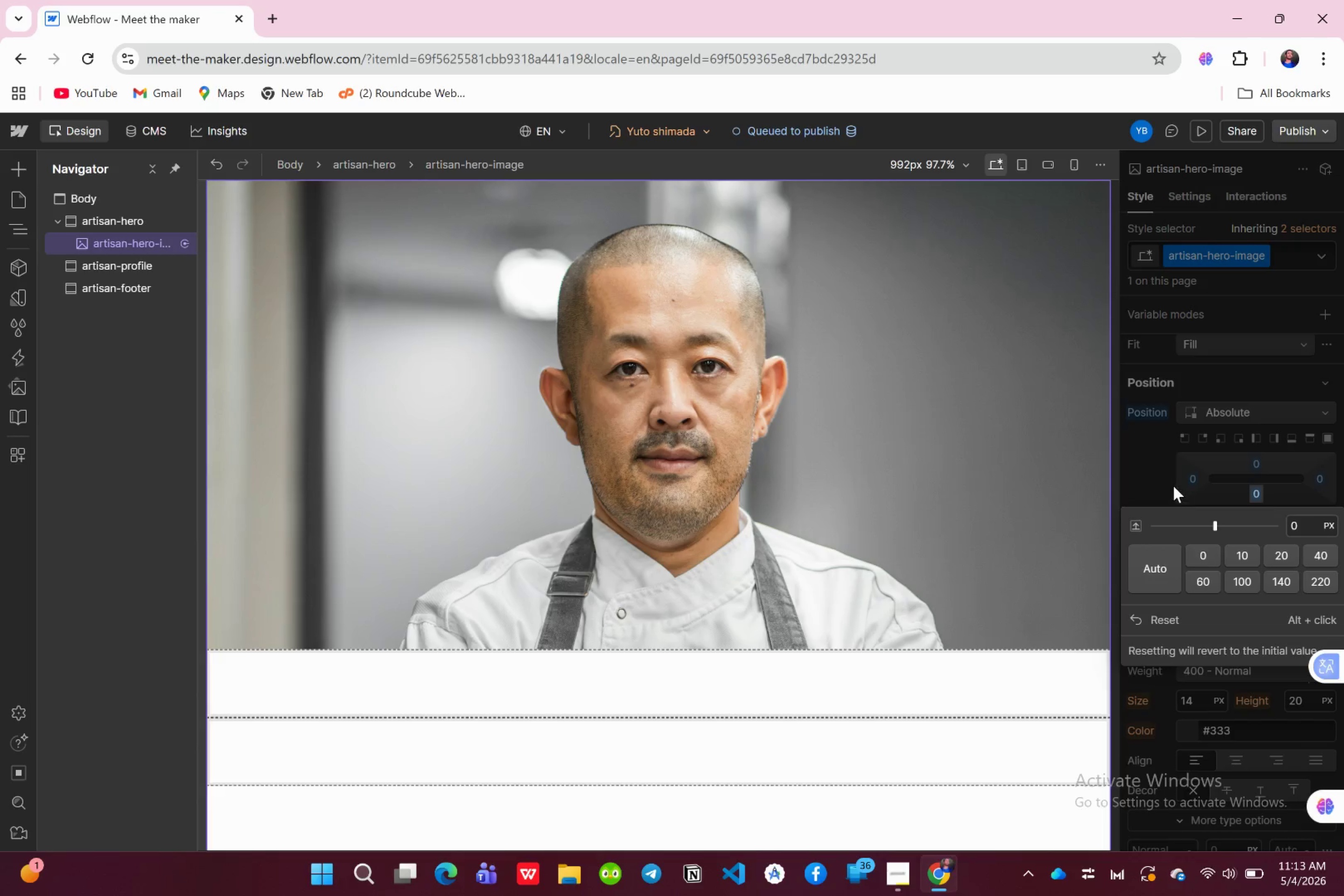 
left_click([1158, 478])
 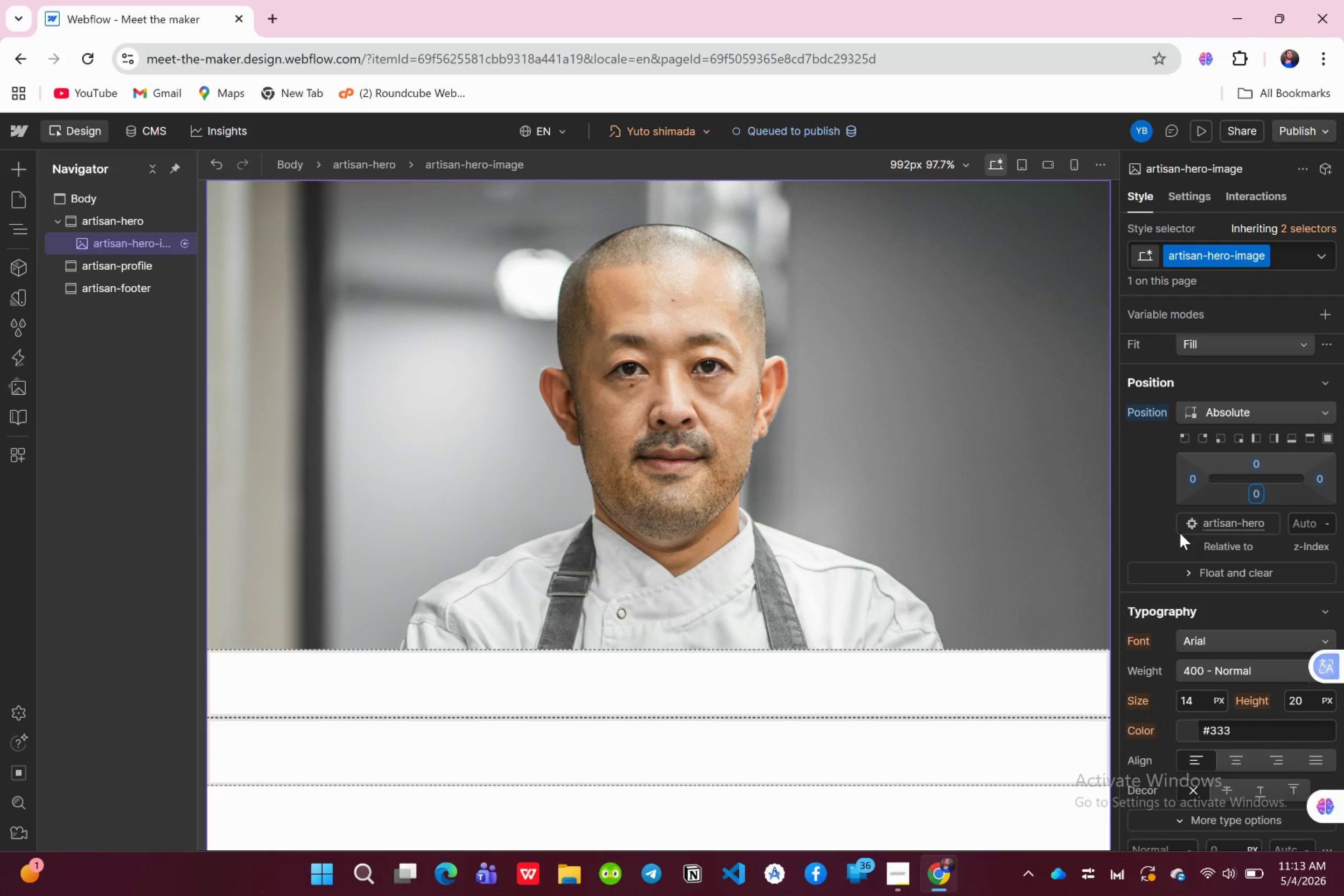 
scroll: coordinate [771, 718], scroll_direction: down, amount: 5.0
 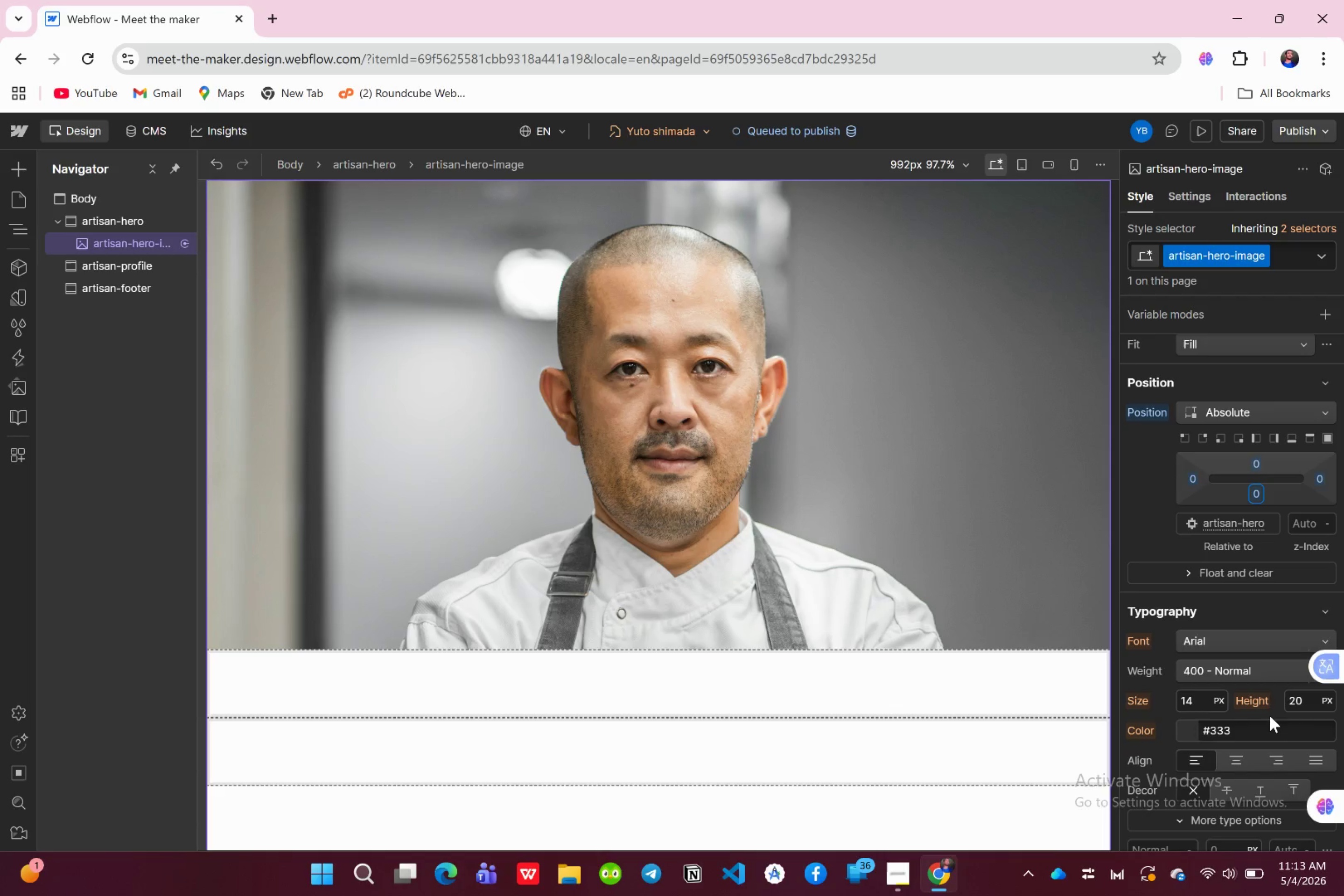 
wait(11.94)
 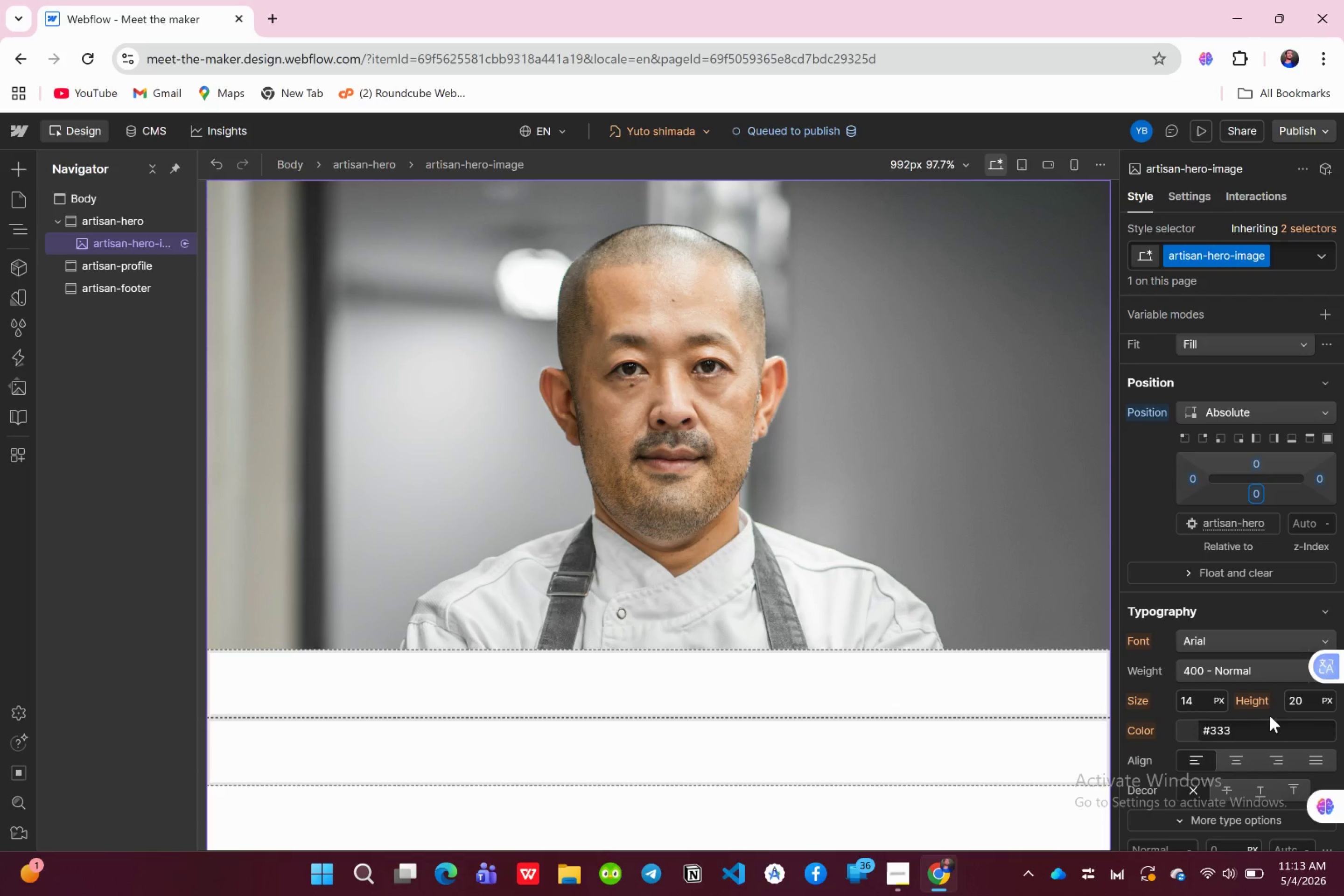 
scroll: coordinate [1218, 651], scroll_direction: up, amount: 6.0
 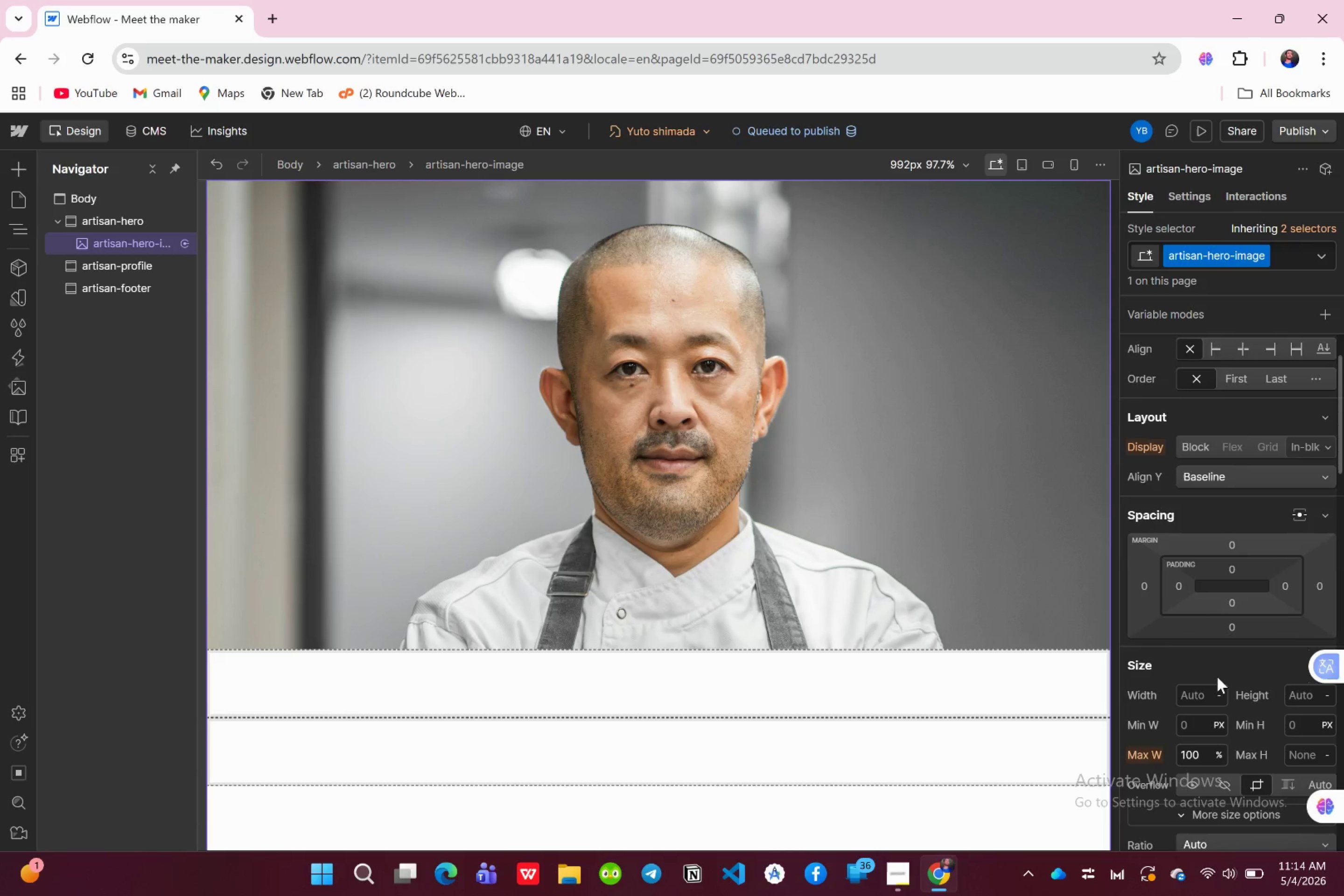 
scroll: coordinate [1217, 677], scroll_direction: down, amount: 1.0
 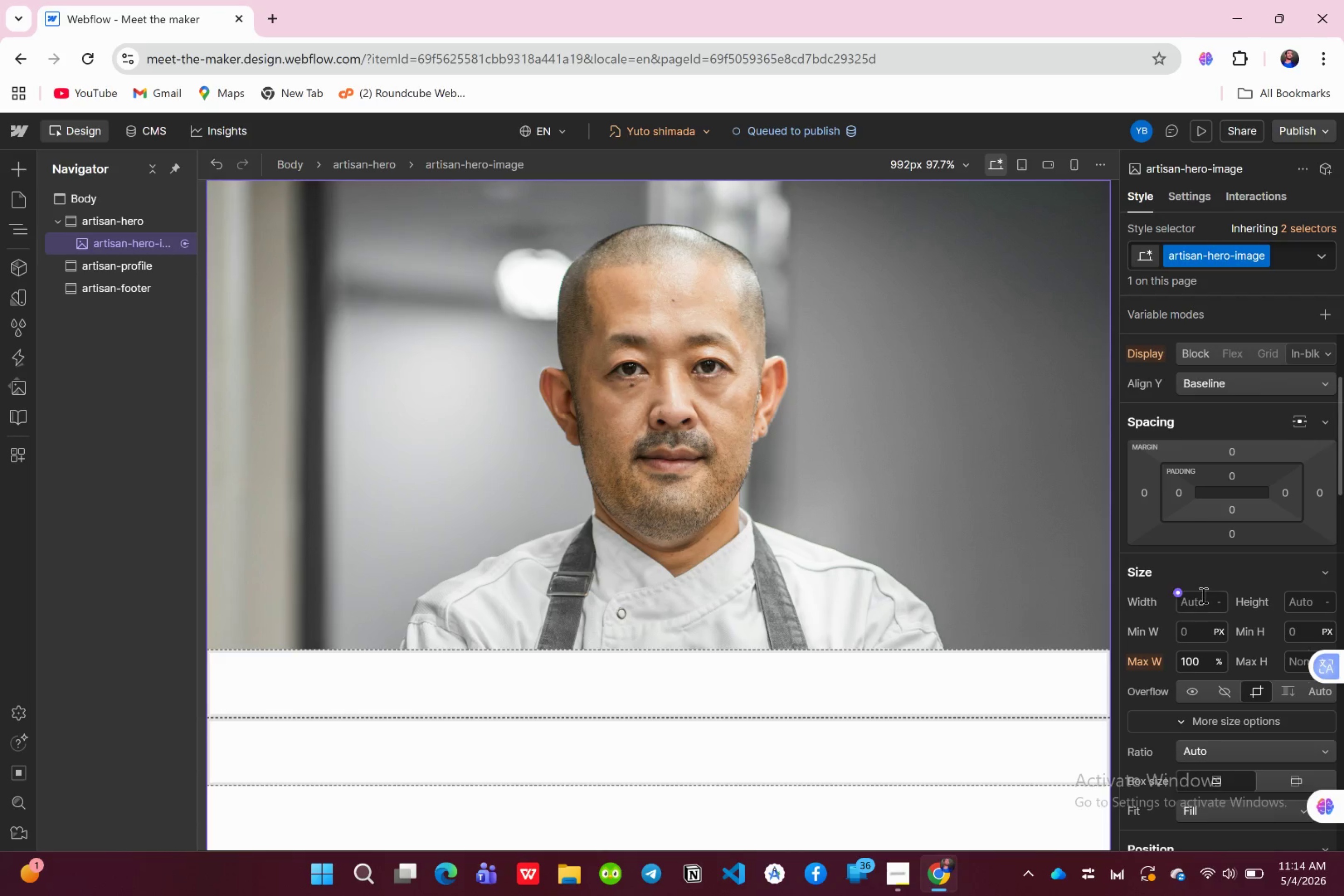 
left_click([1202, 602])
 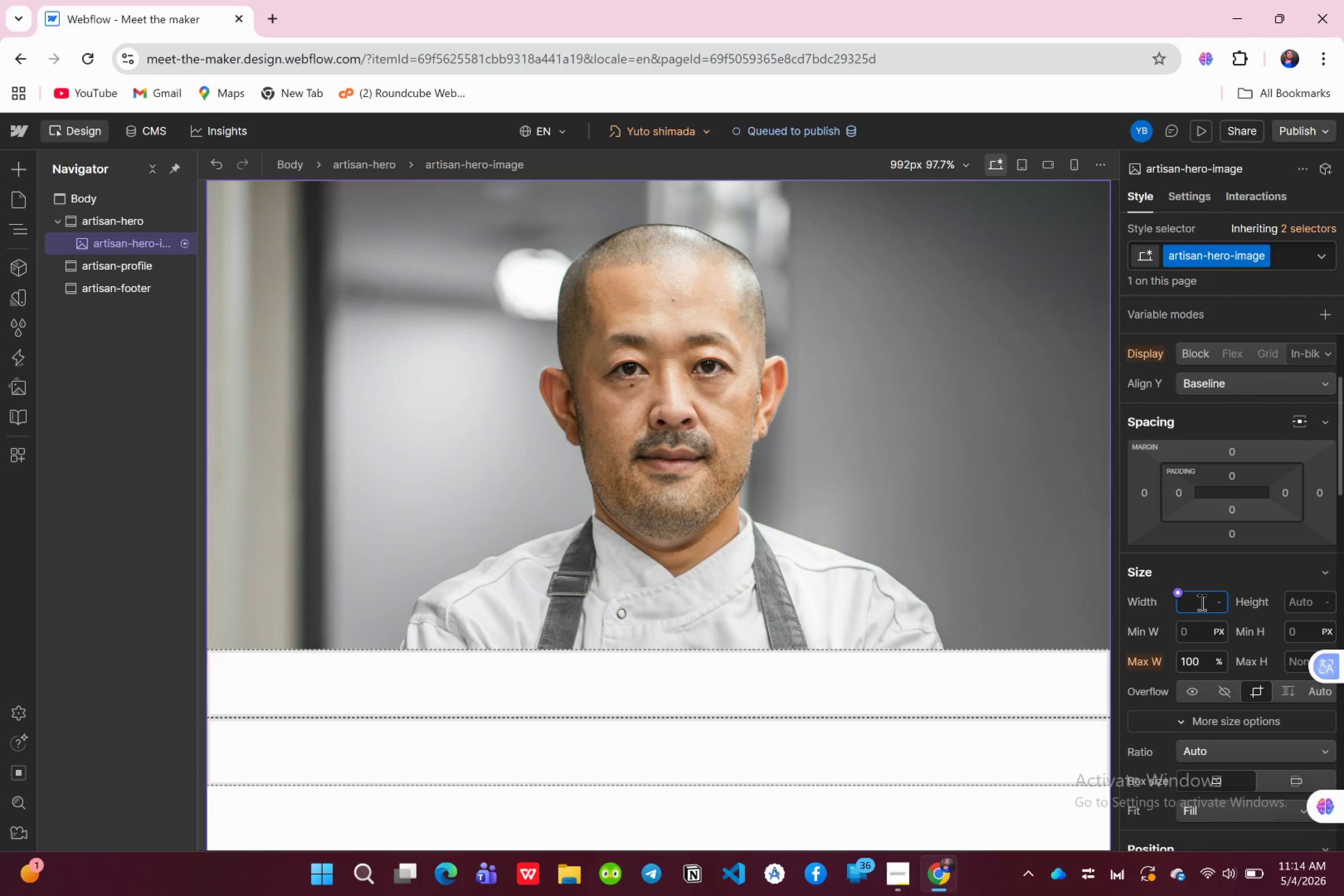 
type(100)
 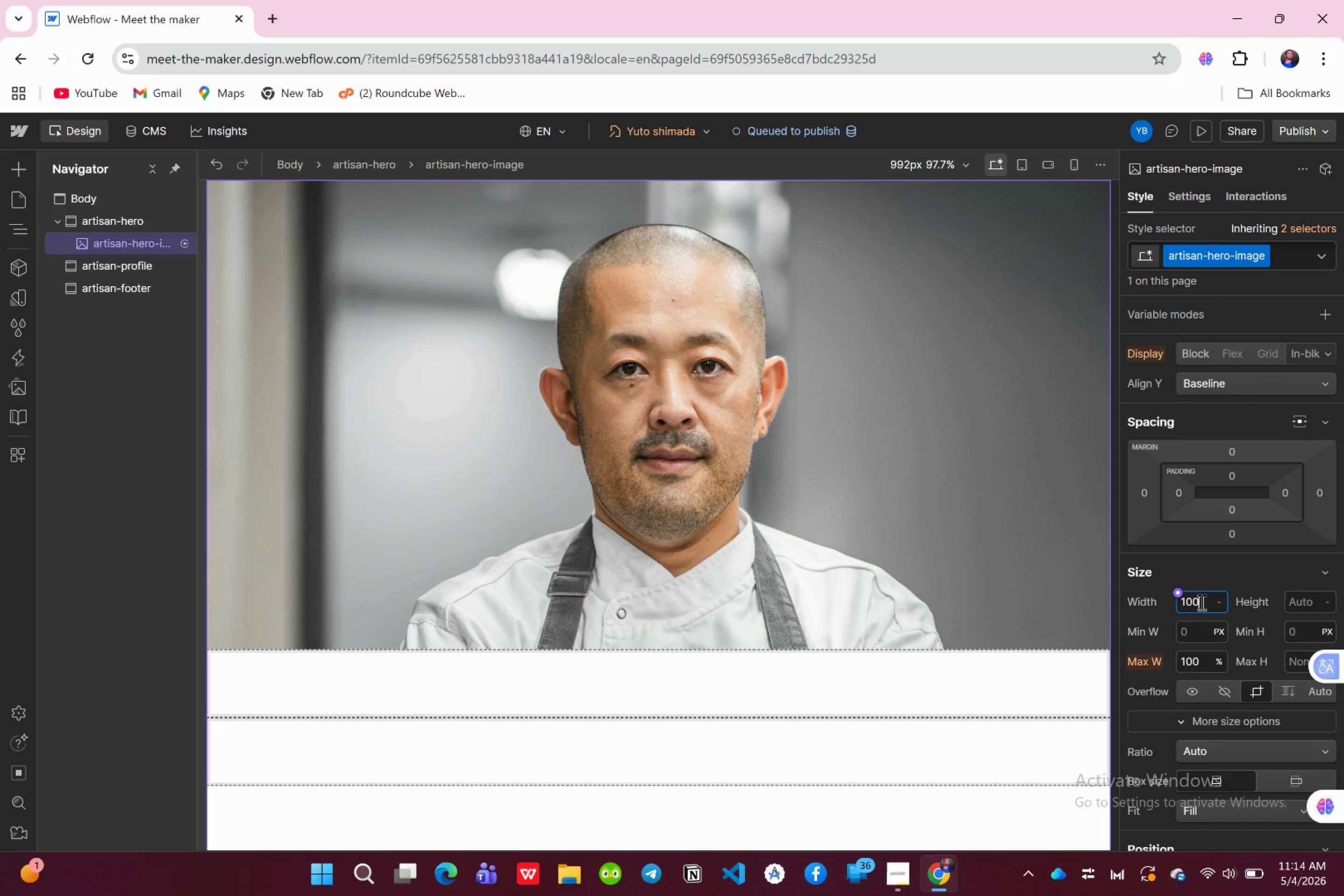 
wait(7.27)
 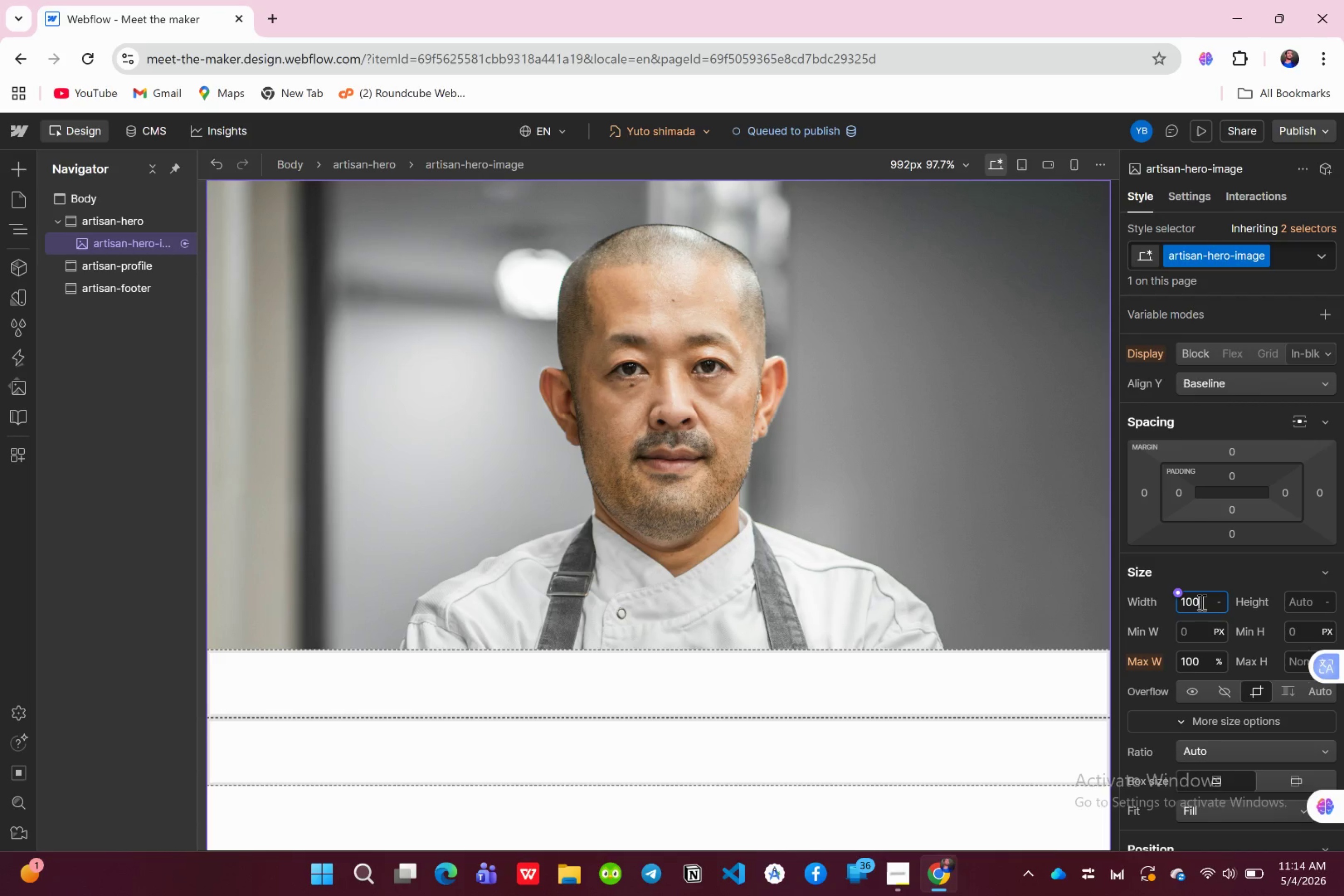 
left_click([1219, 594])
 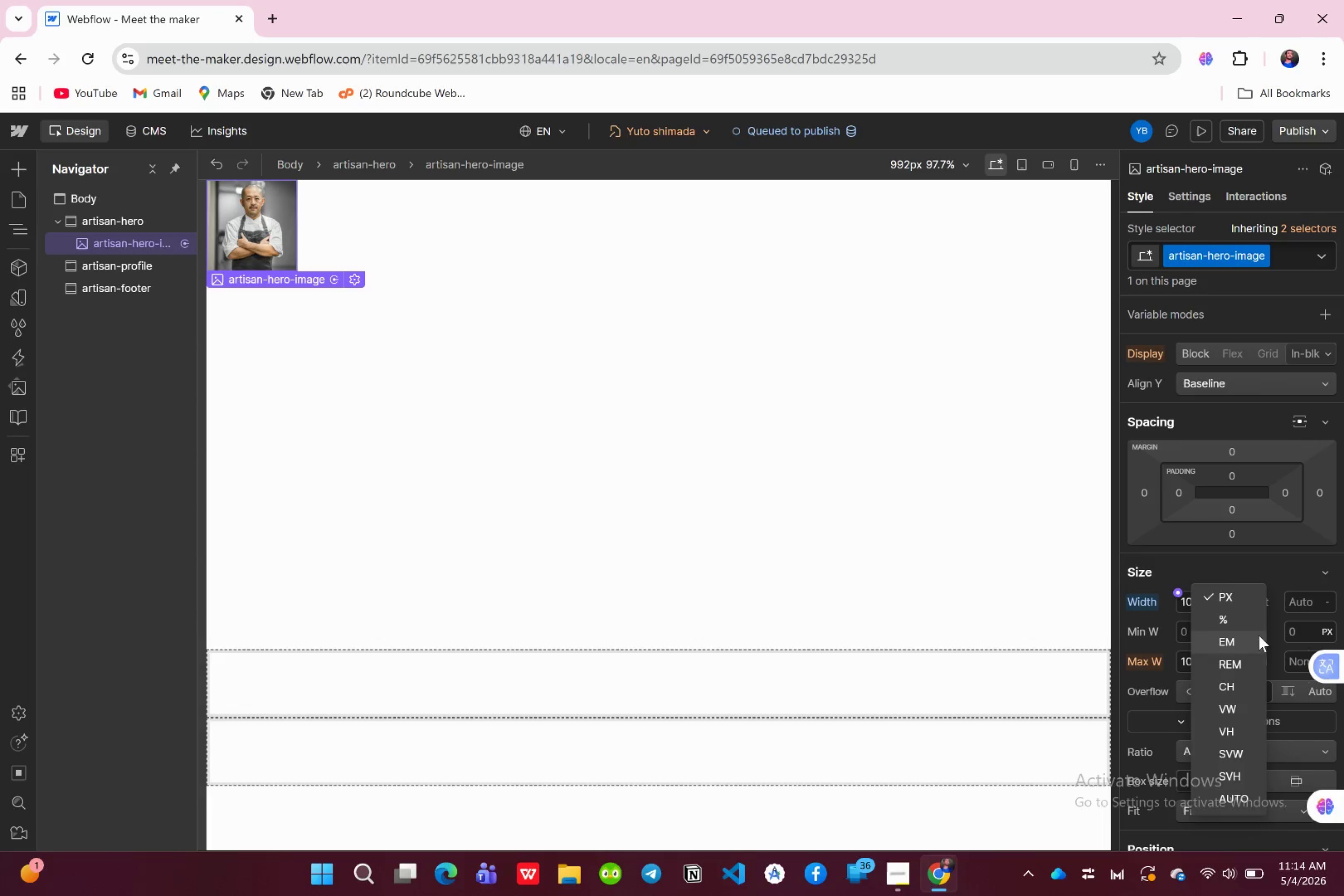 
left_click([1235, 622])
 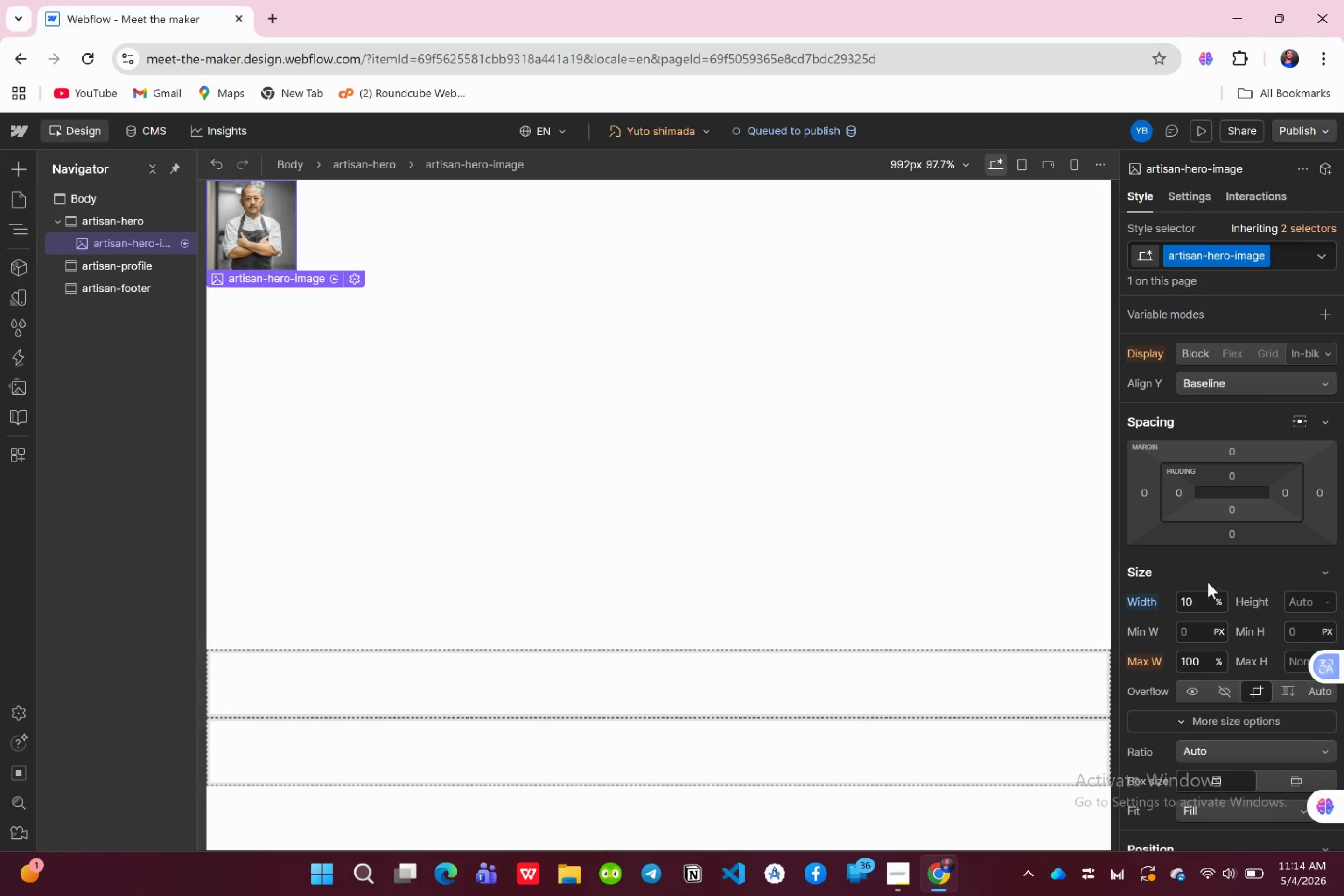 
left_click([1206, 602])
 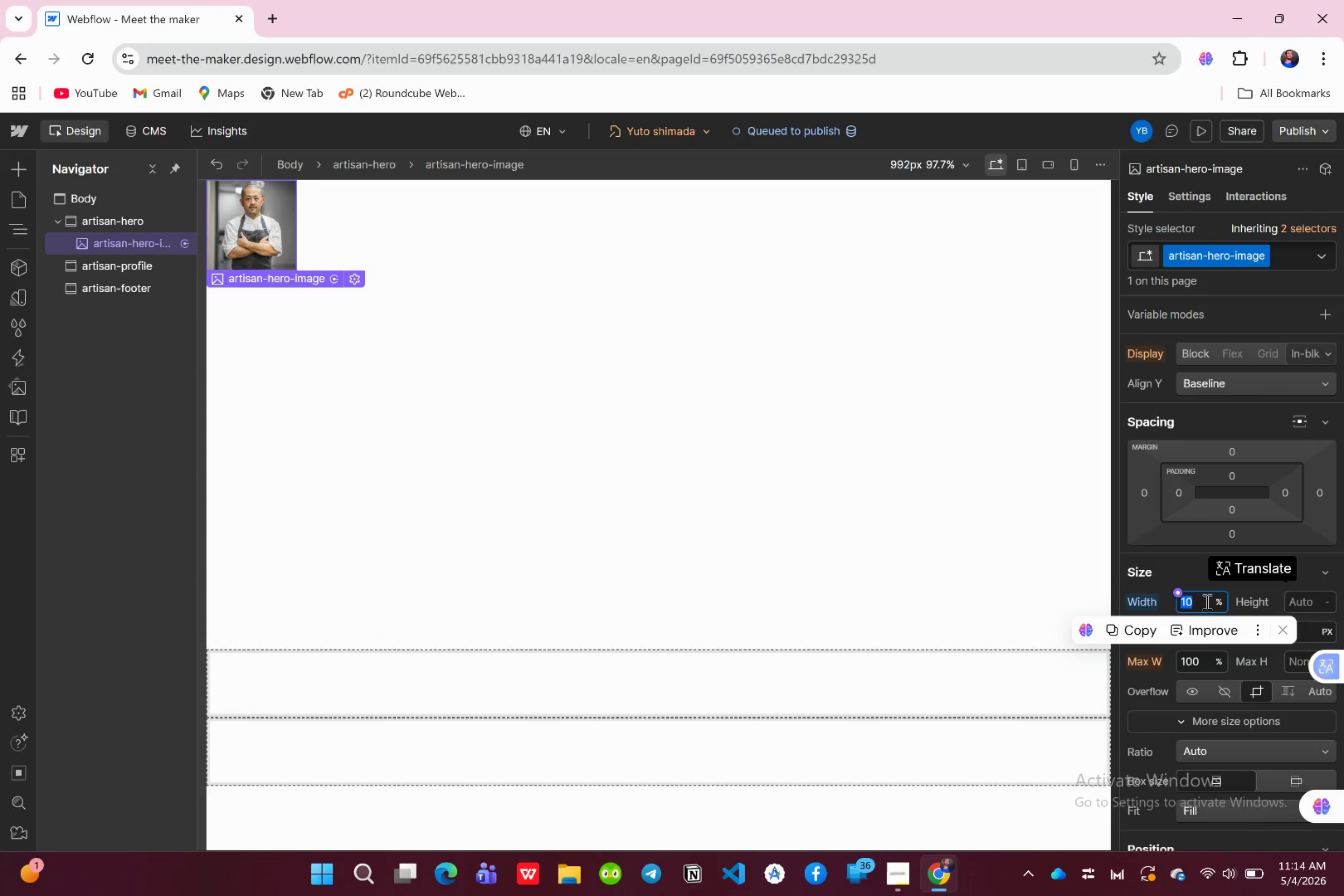 
type(100)
 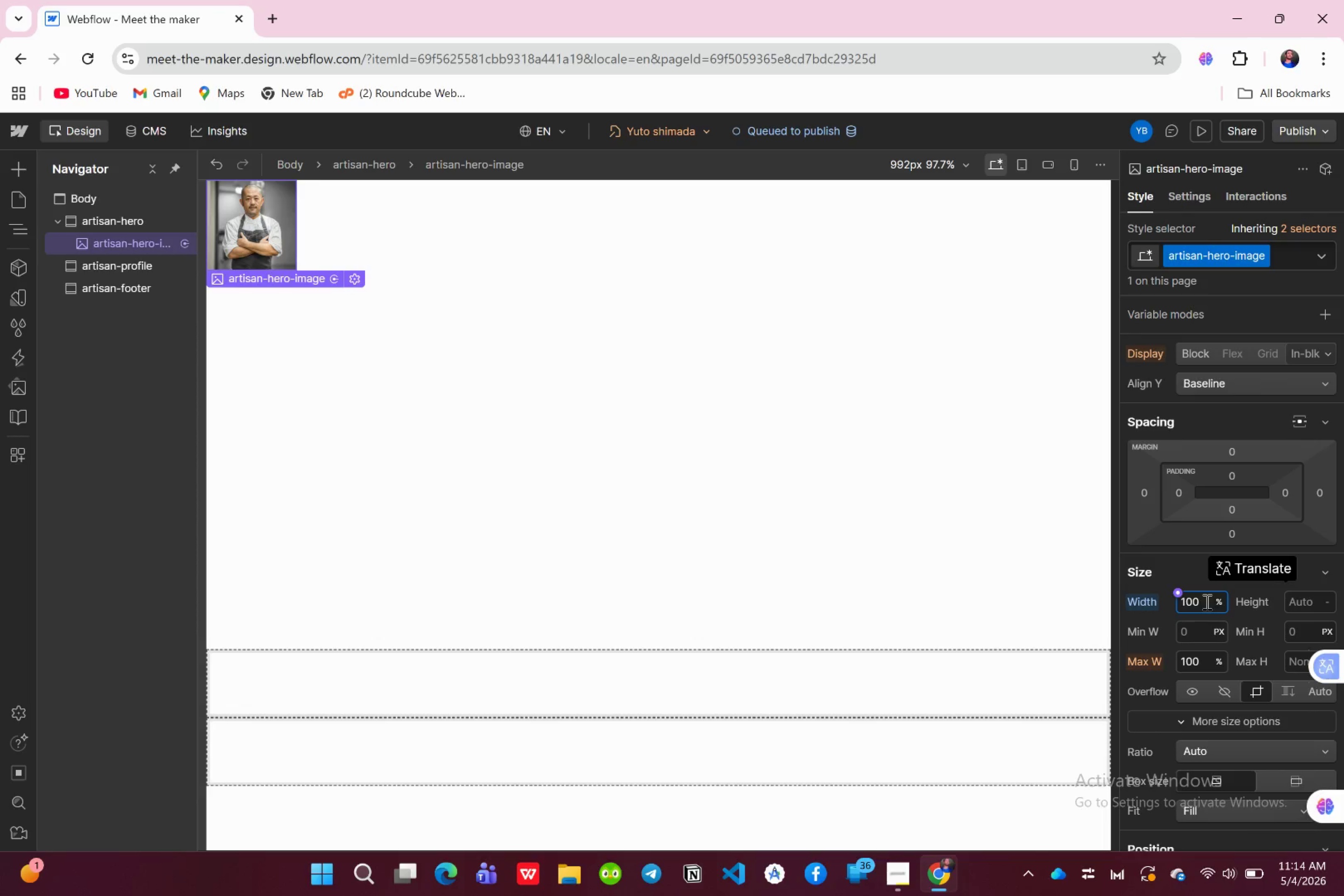 
key(Enter)
 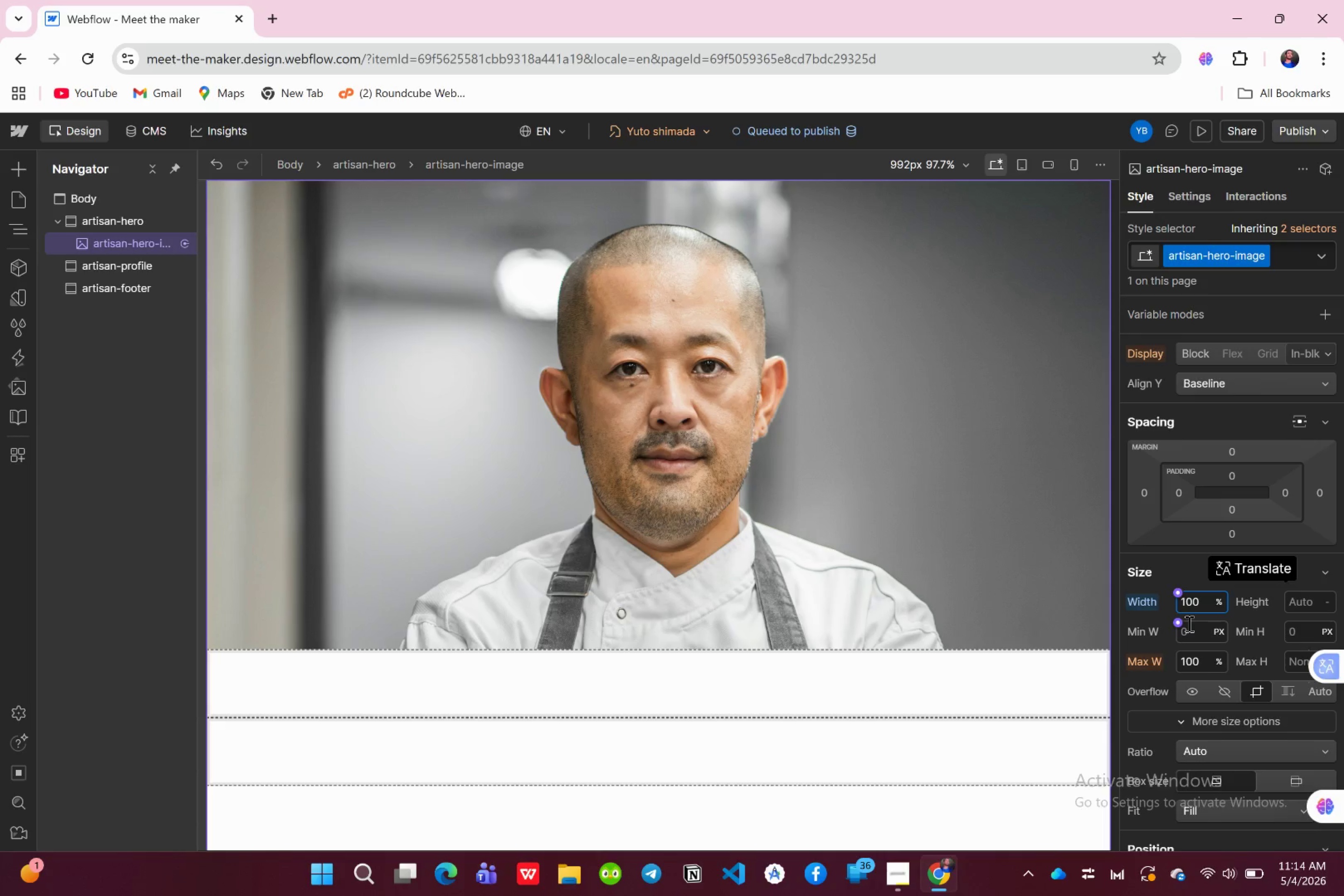 
wait(7.21)
 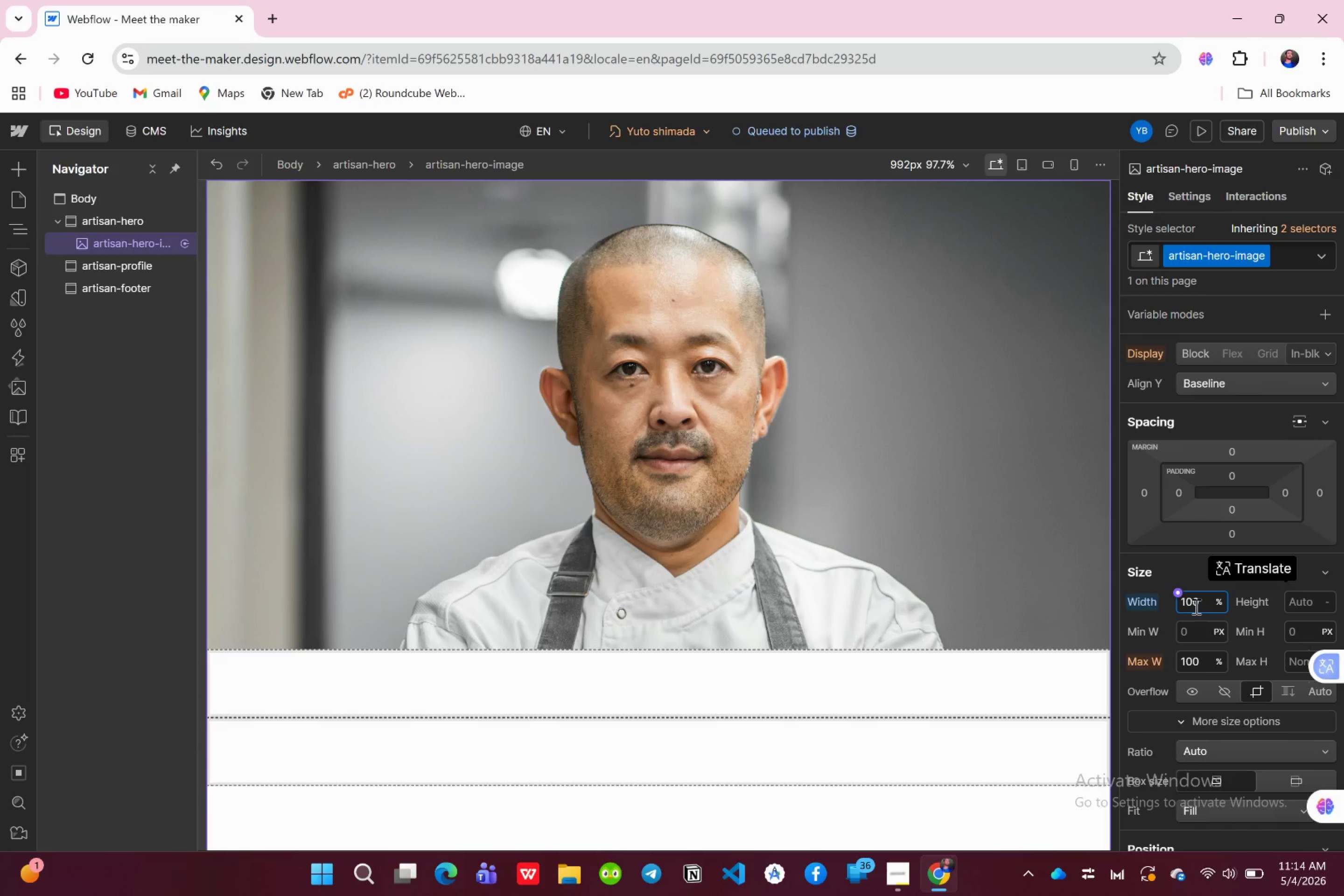 
left_click([1302, 605])
 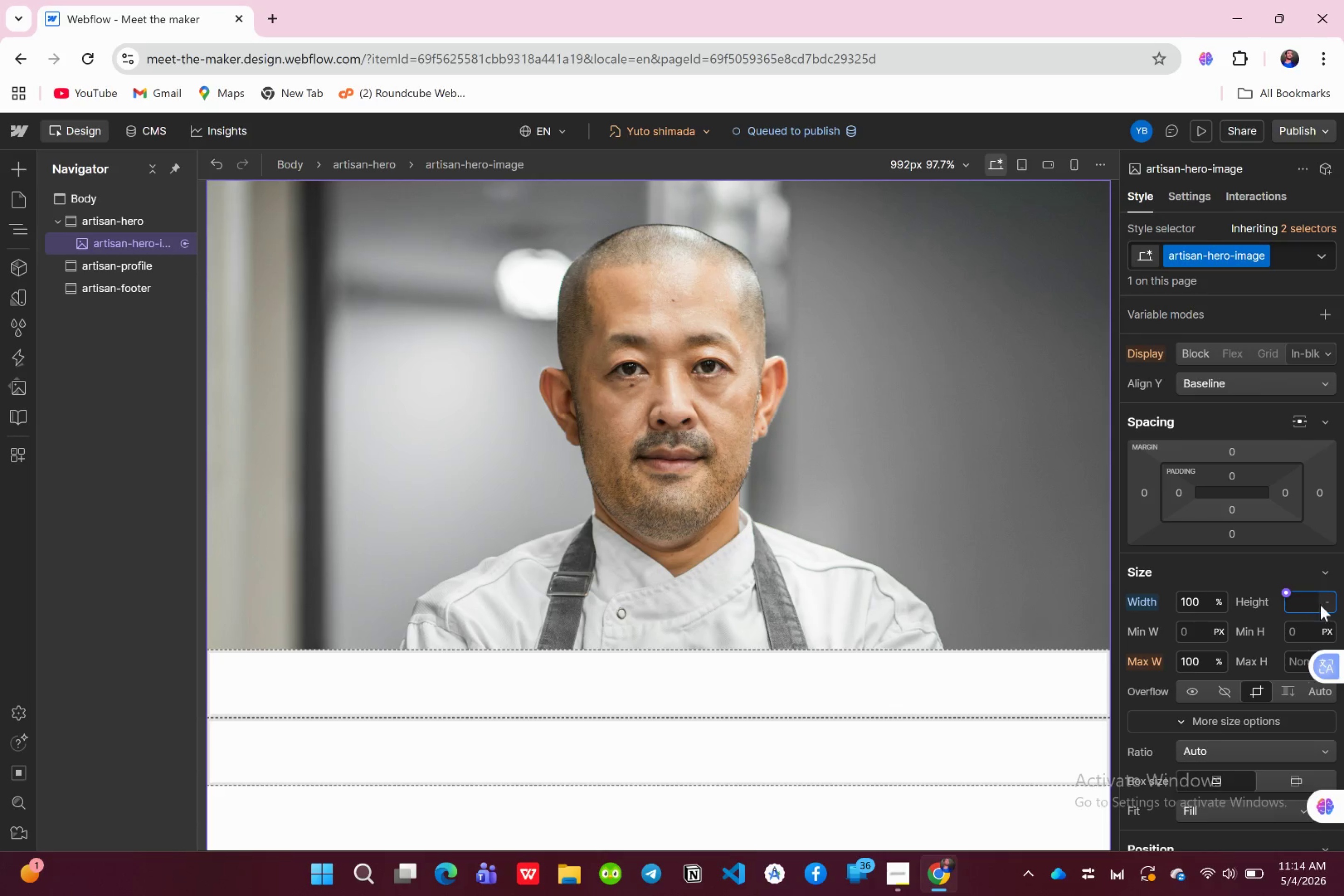 
left_click([1320, 605])
 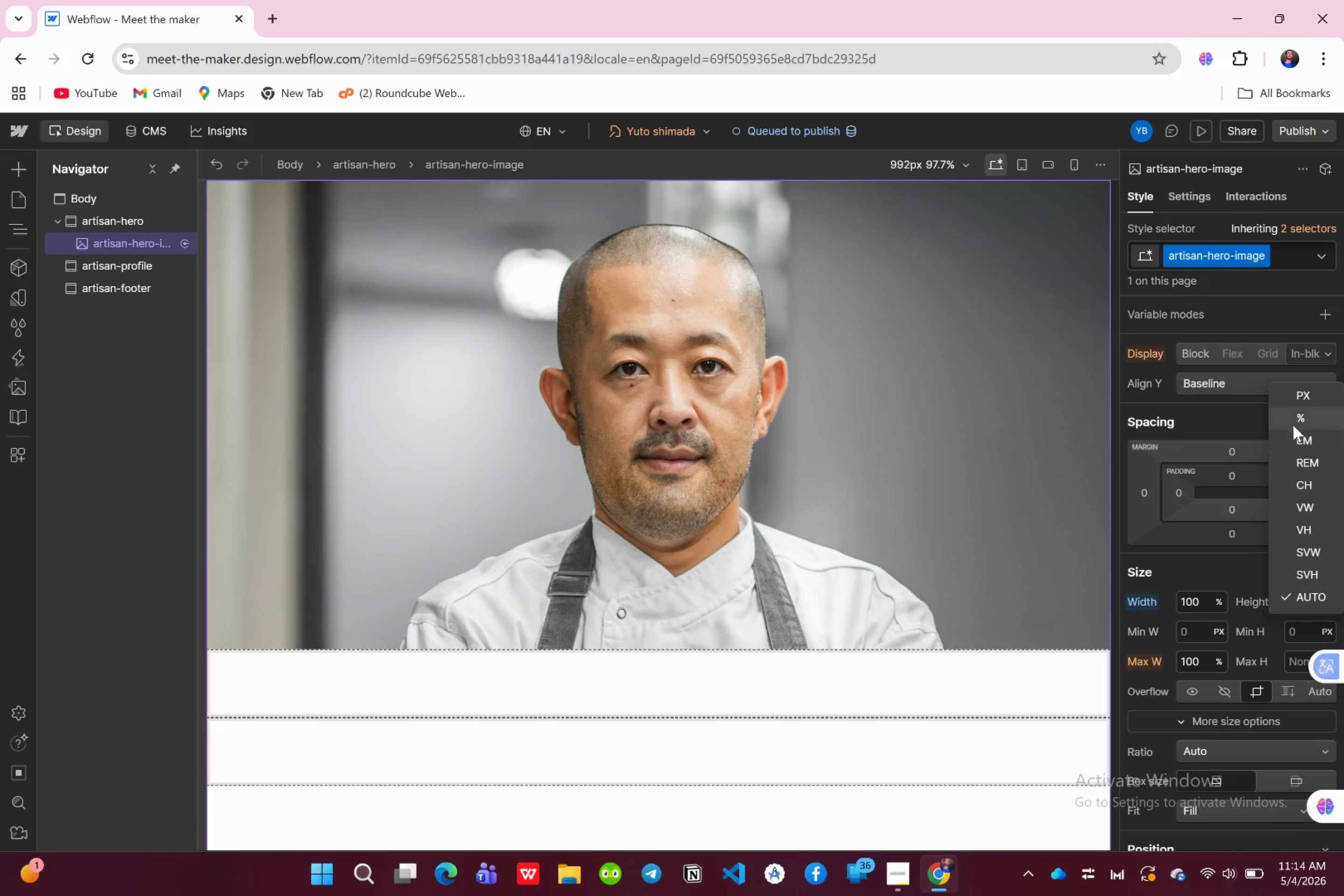 
left_click([1295, 413])
 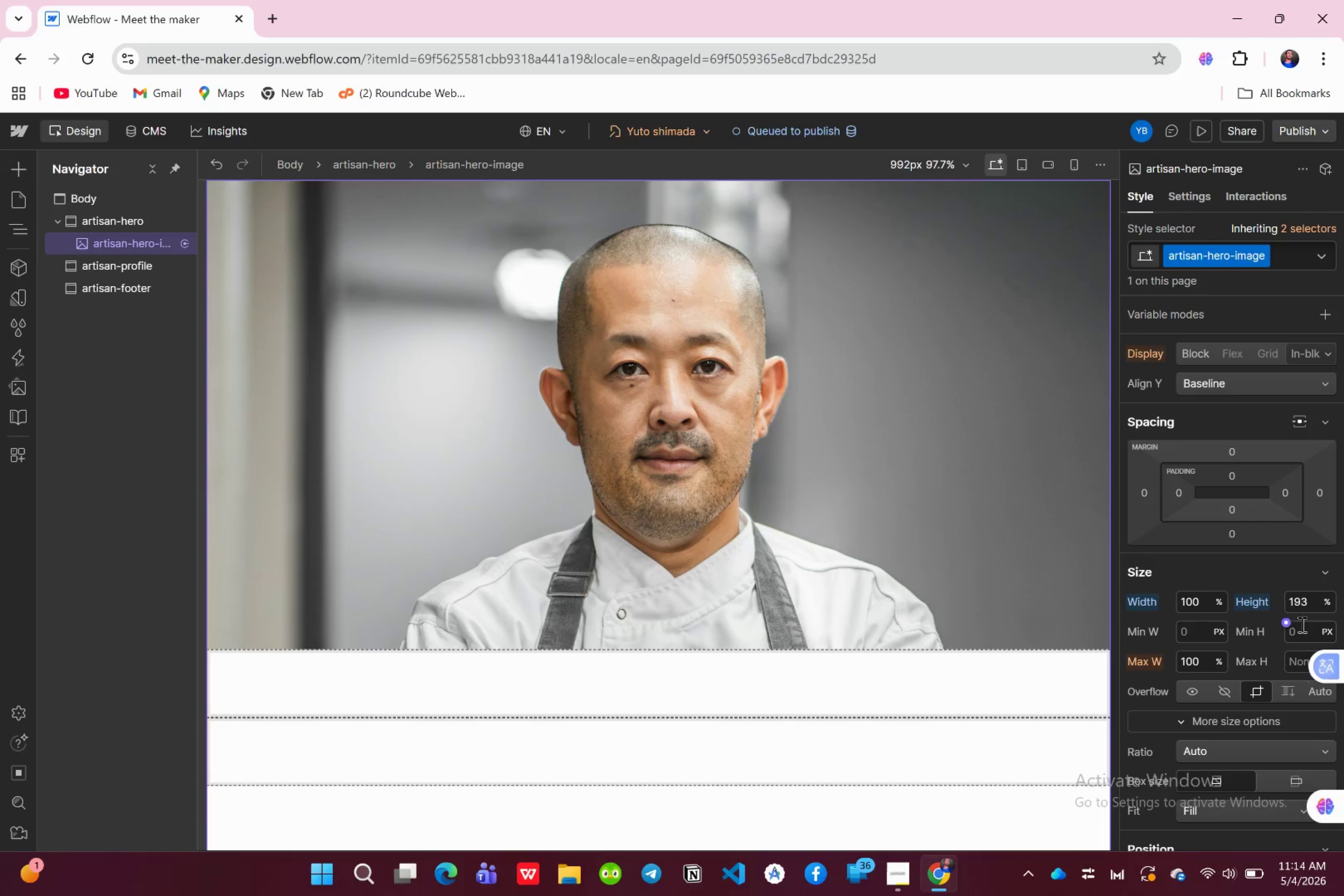 
left_click([1309, 594])
 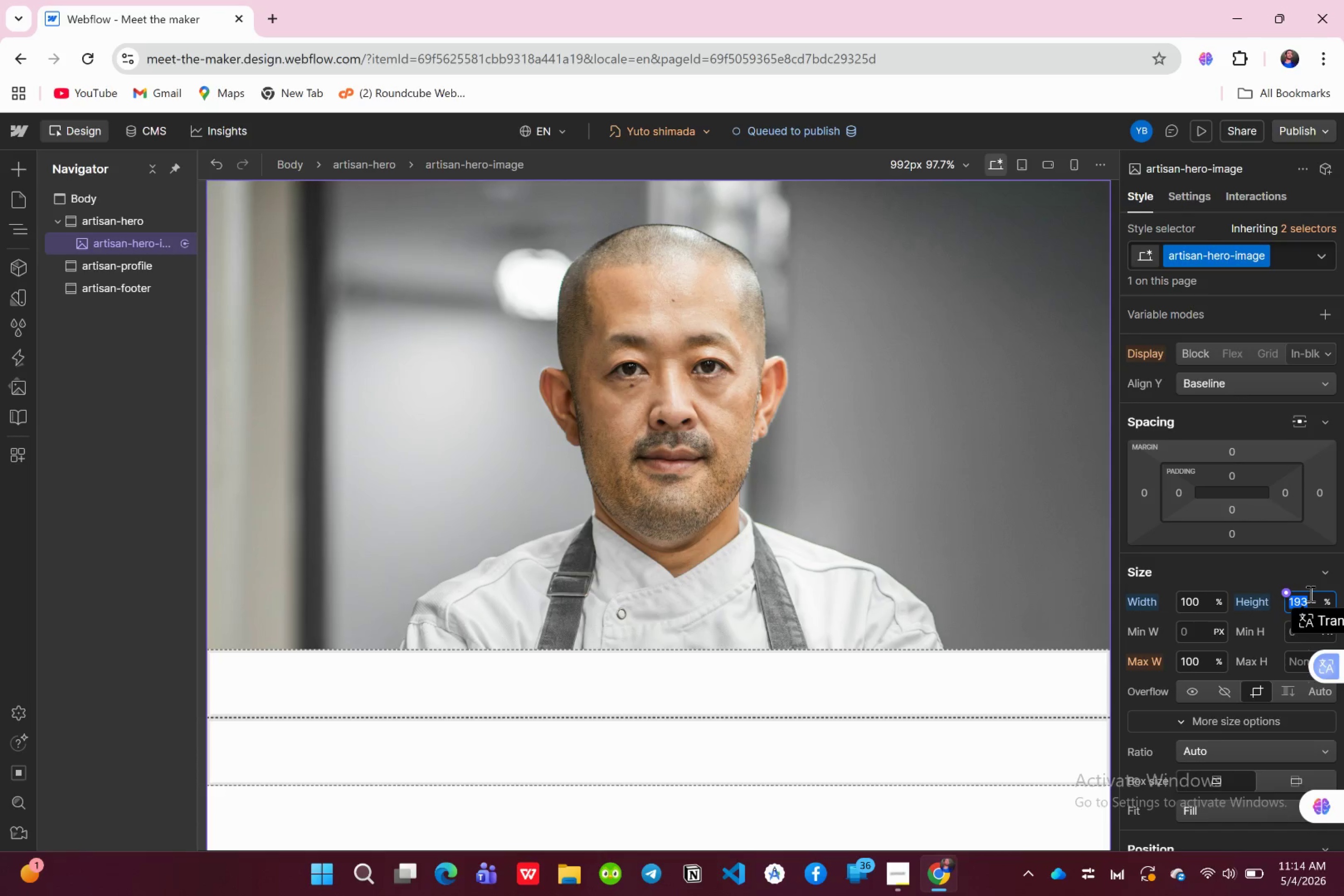 
type(100)
 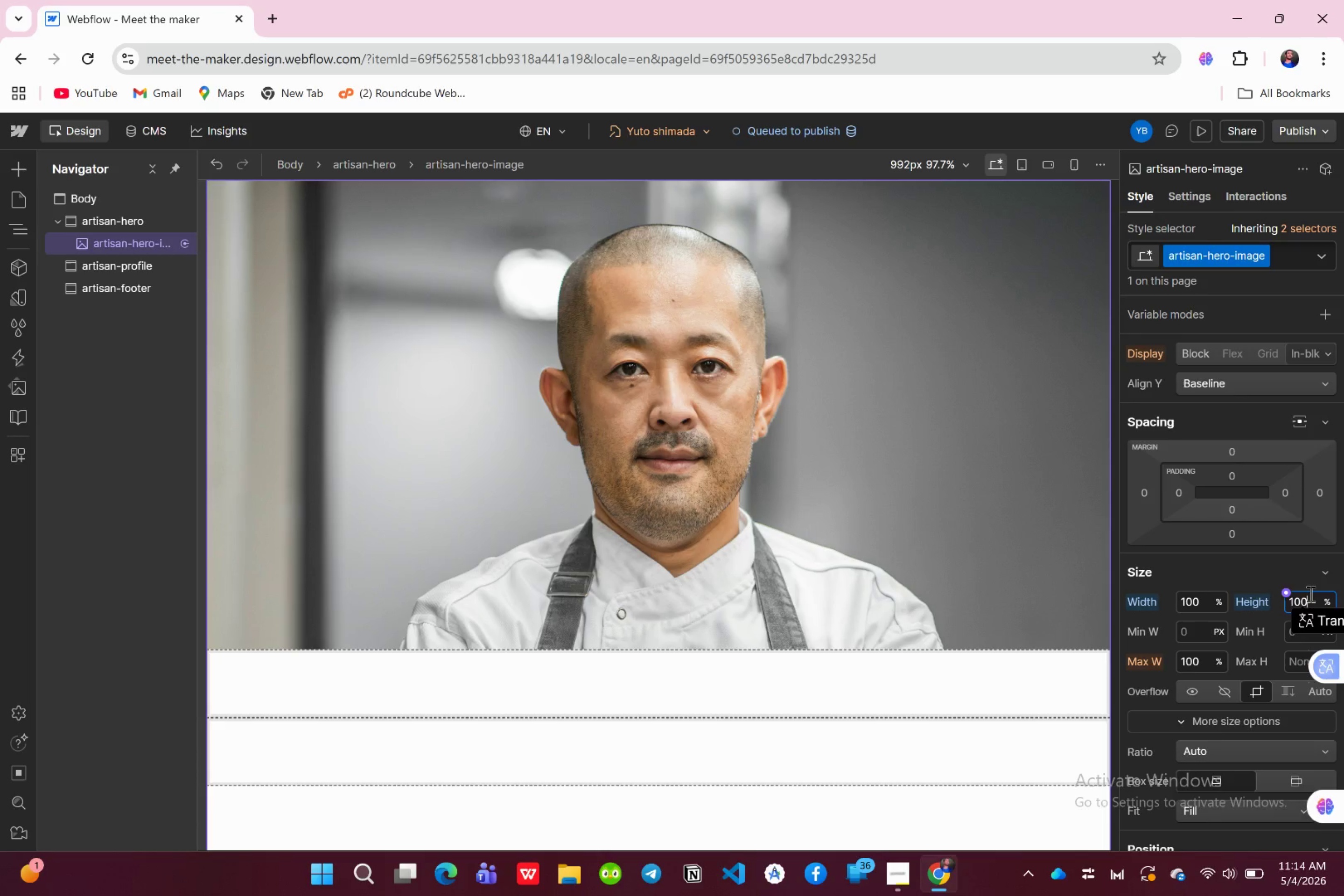 
key(Enter)
 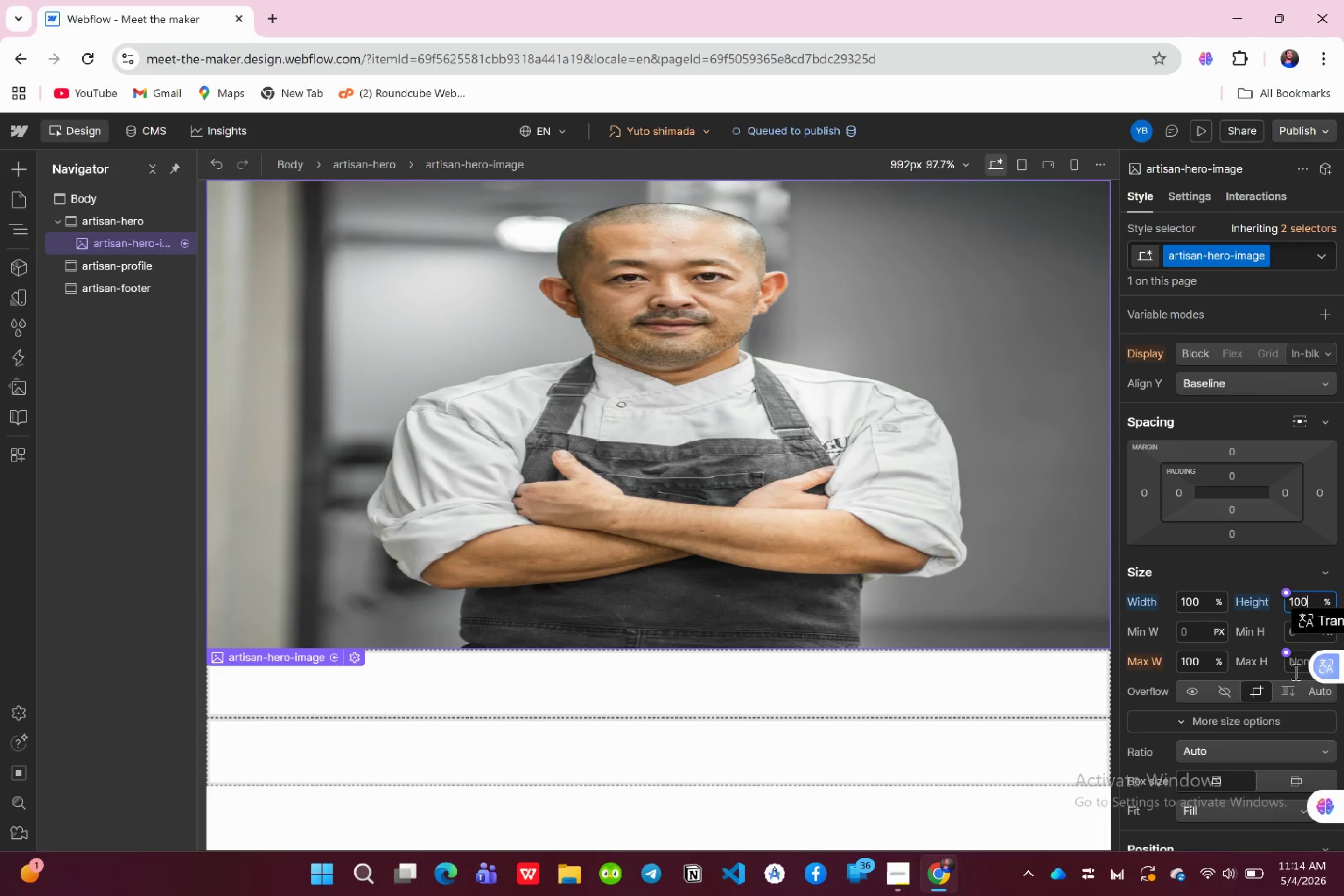 
wait(9.8)
 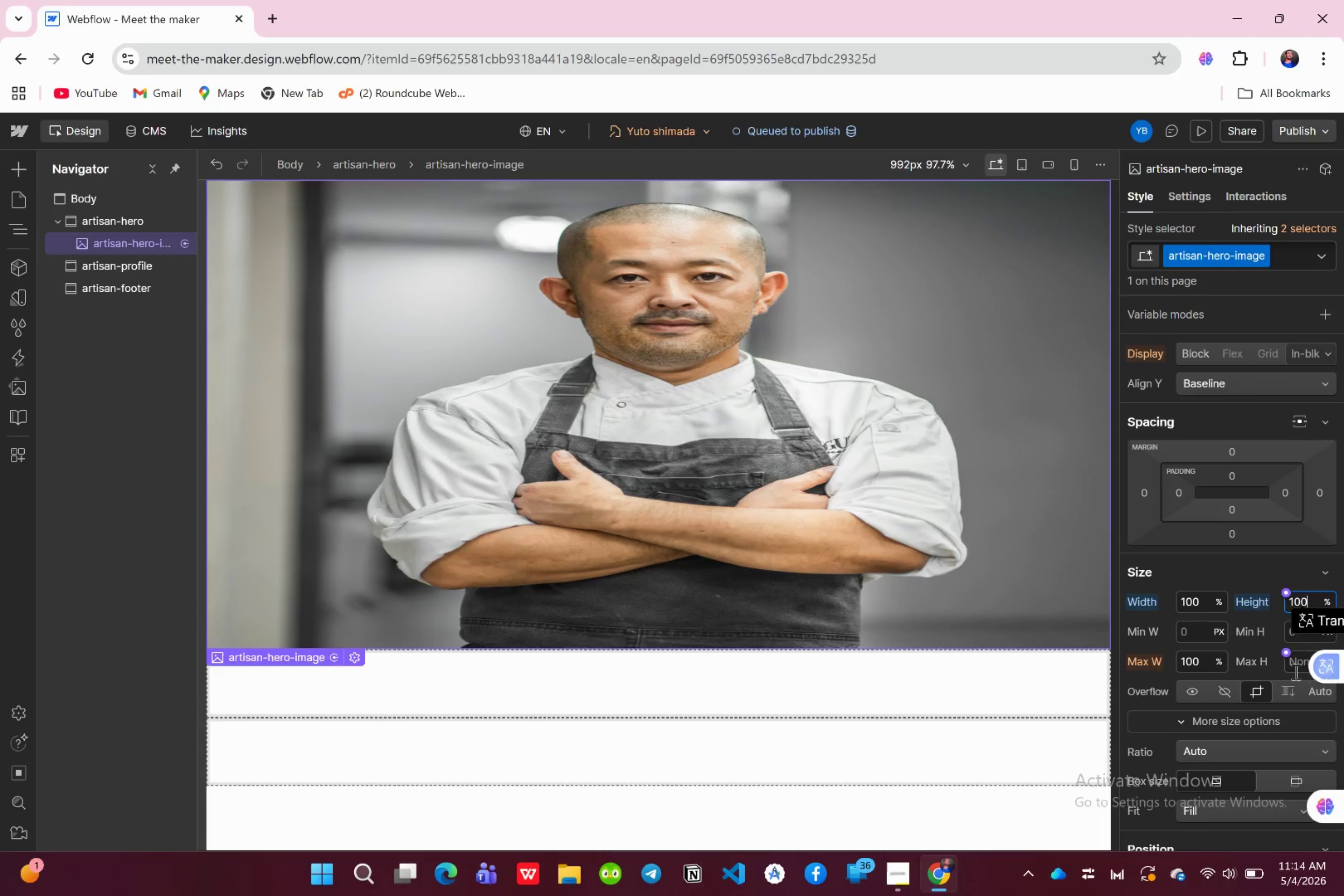 
scroll: coordinate [1230, 656], scroll_direction: down, amount: 1.0
 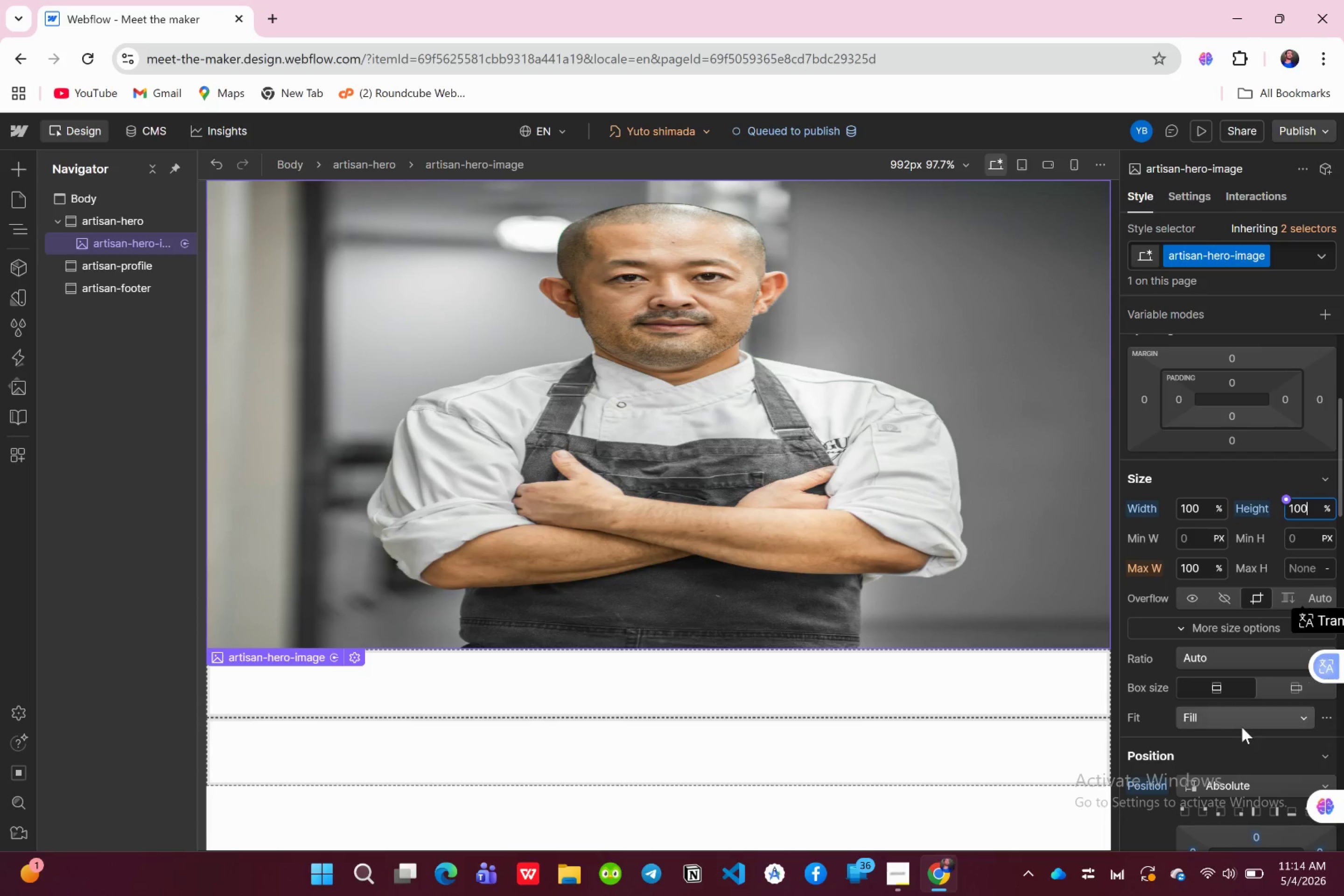 
left_click([1243, 721])
 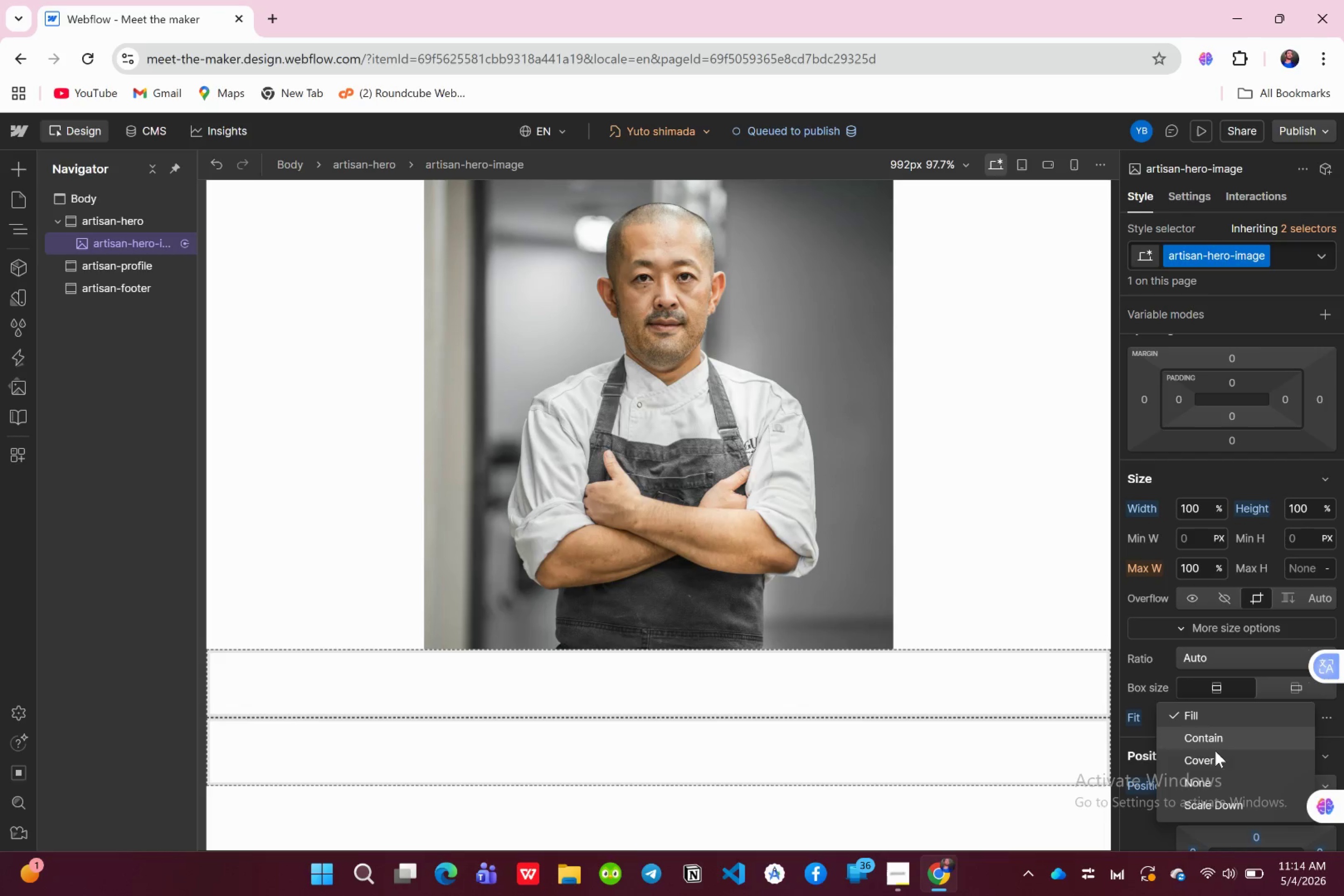 
left_click([1208, 759])
 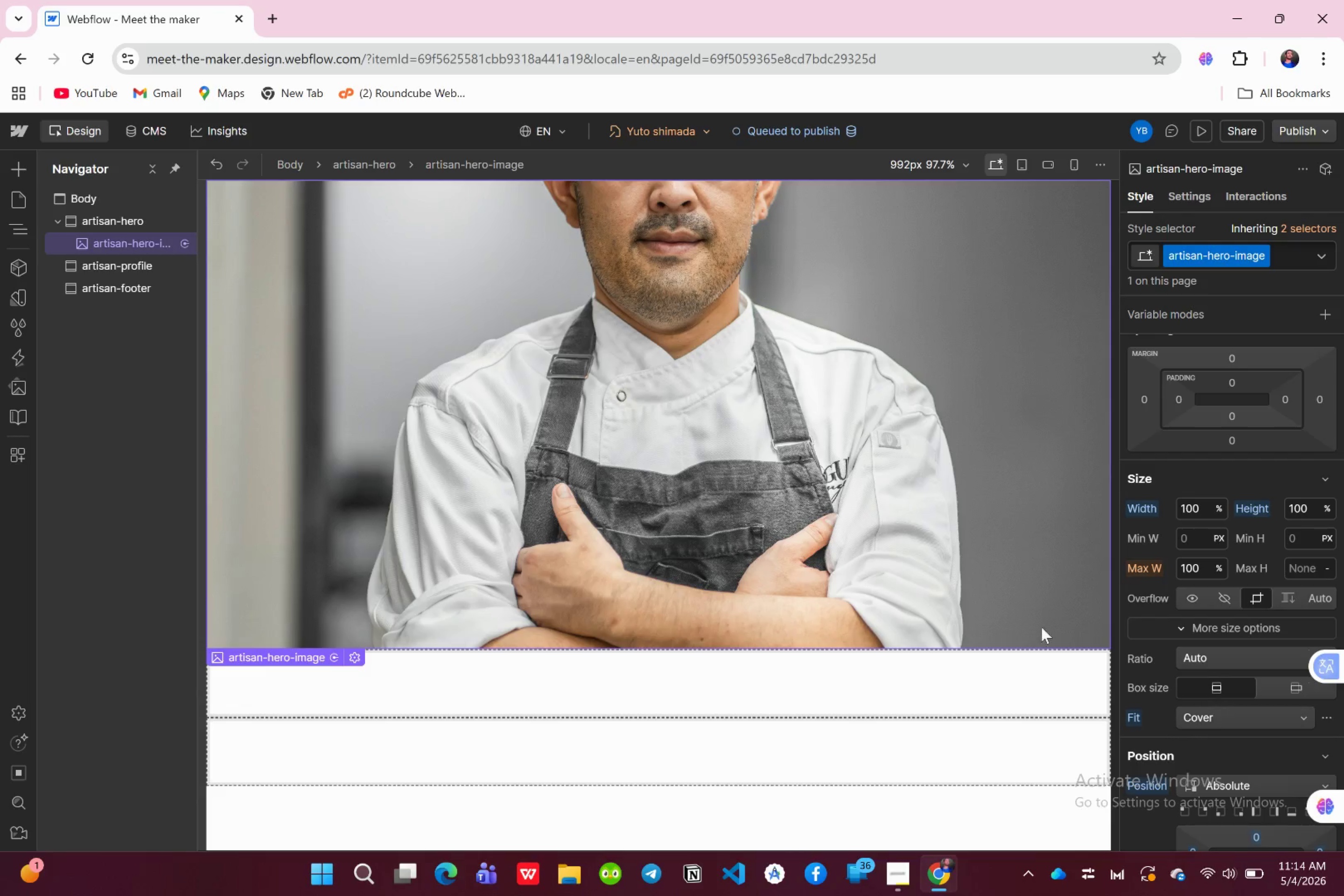 
scroll: coordinate [788, 571], scroll_direction: up, amount: 7.0
 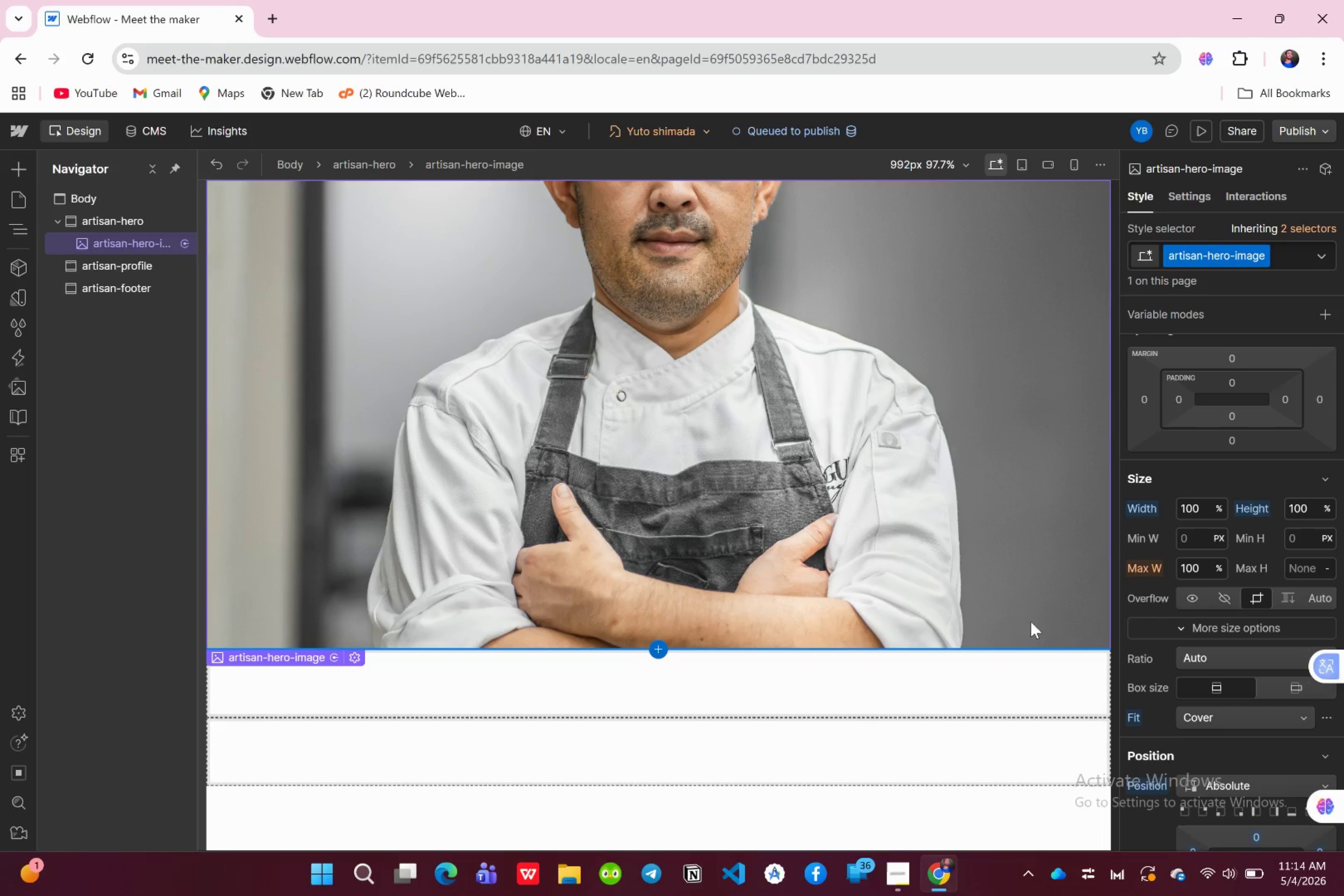 
wait(5.09)
 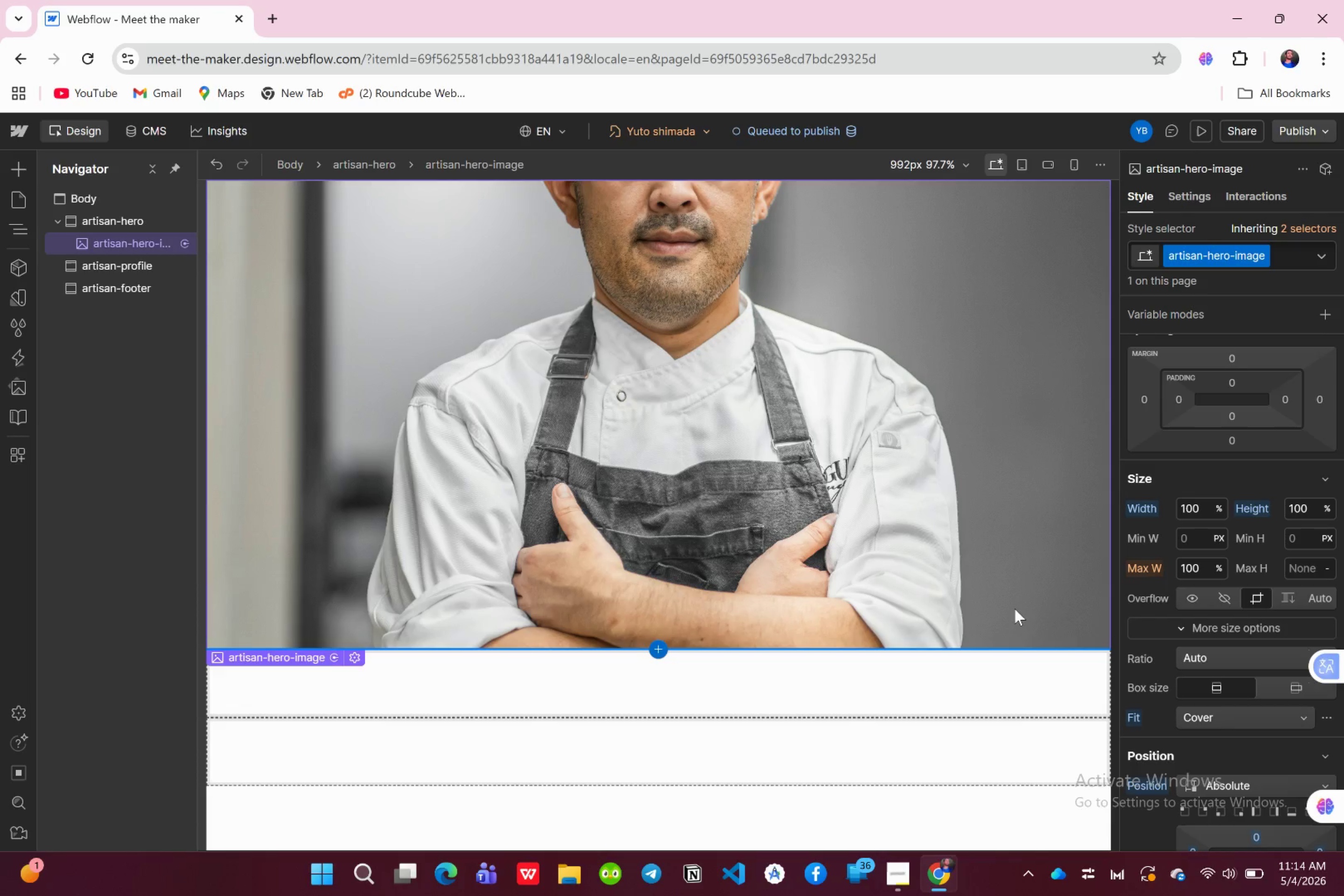 
scroll: coordinate [1259, 606], scroll_direction: down, amount: 10.0
 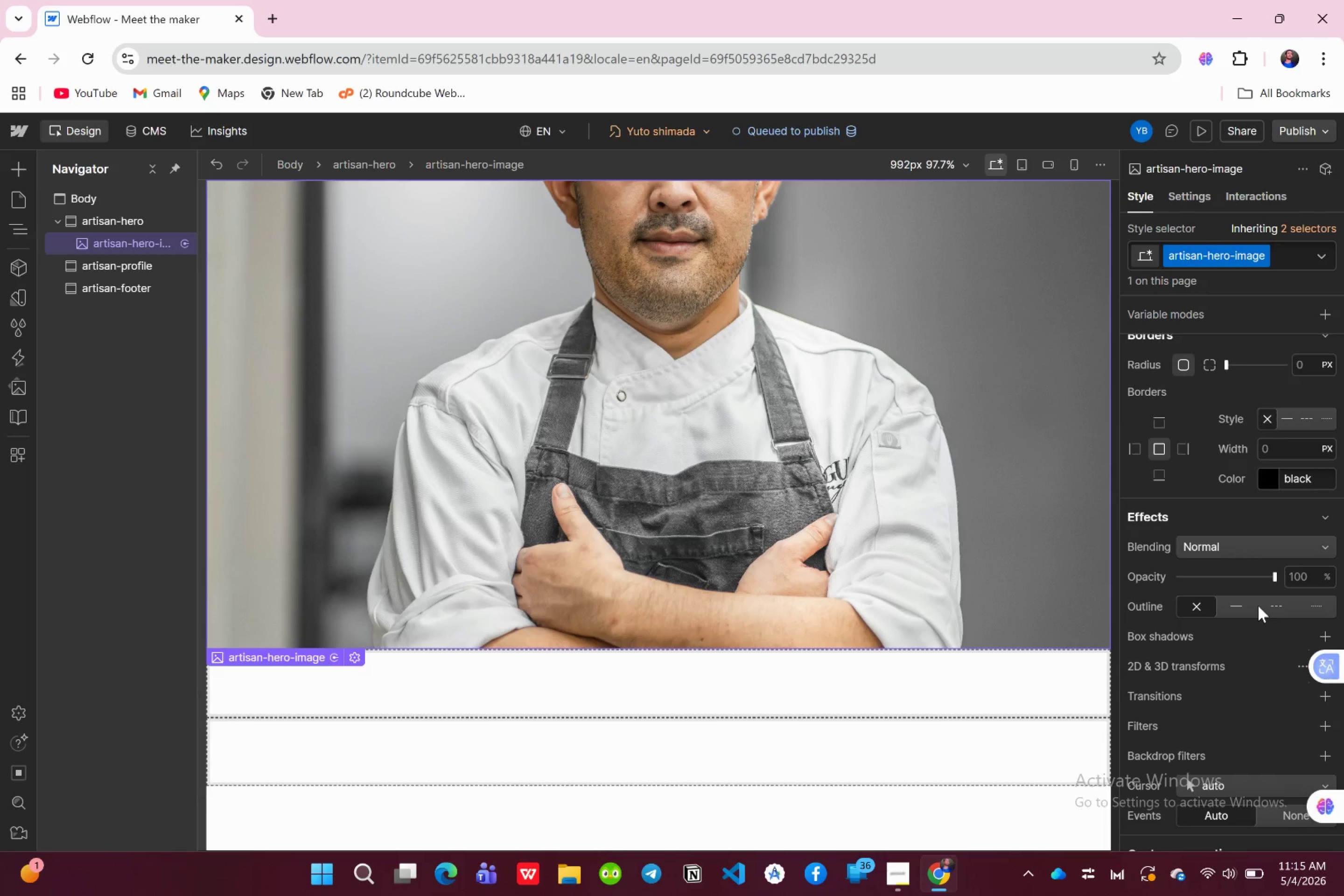 
scroll: coordinate [1258, 606], scroll_direction: down, amount: 1.0
 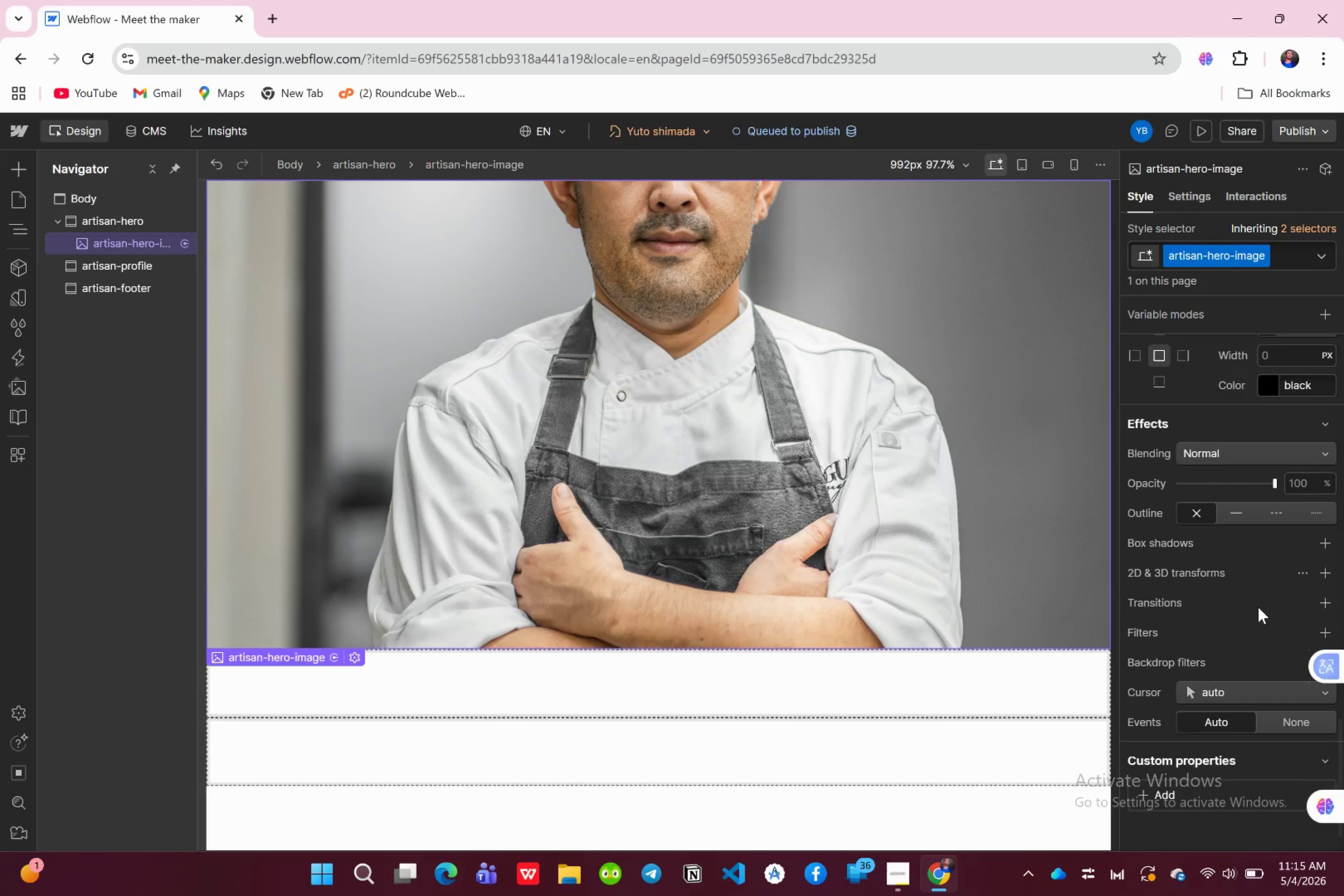 
scroll: coordinate [1258, 608], scroll_direction: up, amount: 8.0
 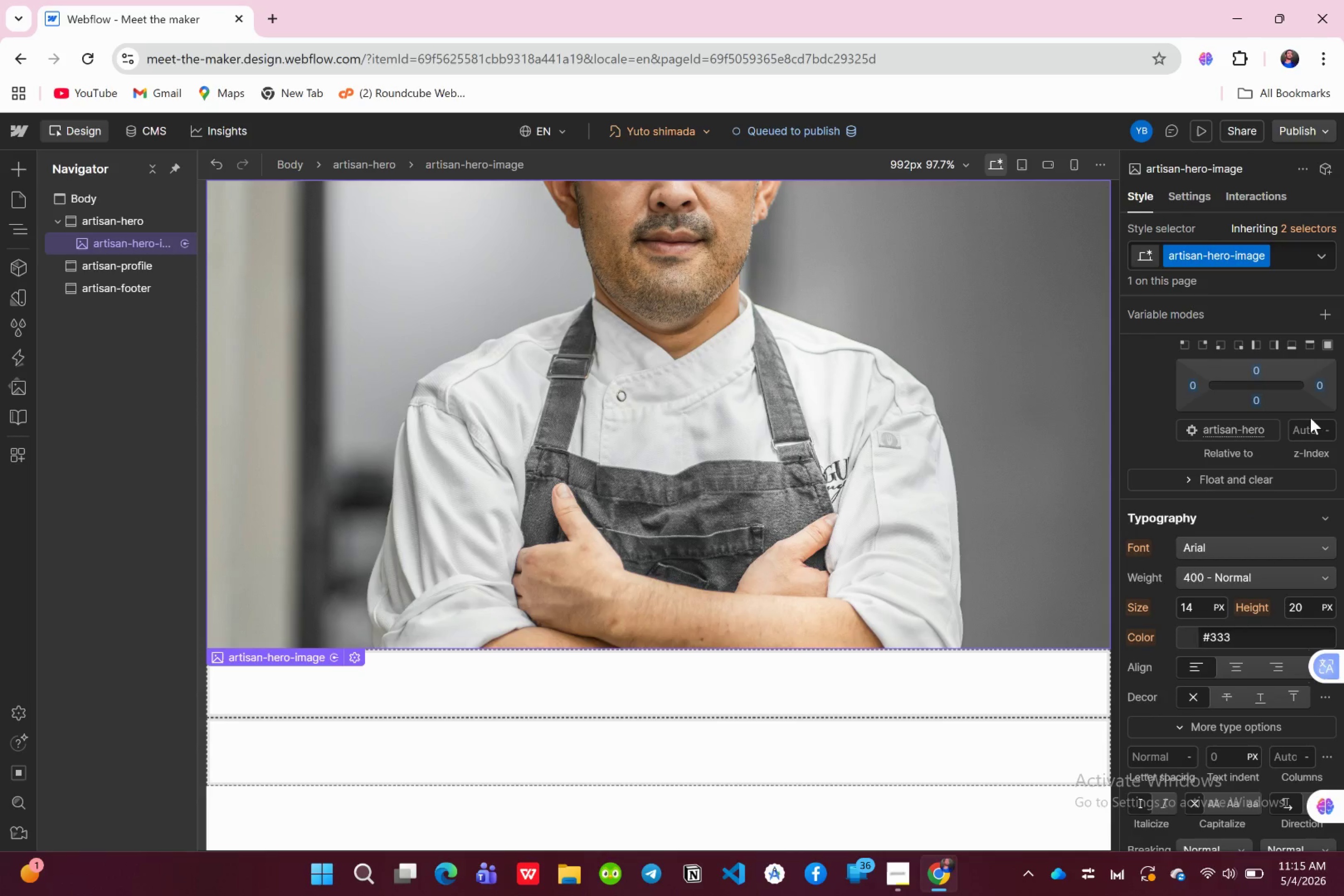 
left_click([1301, 434])
 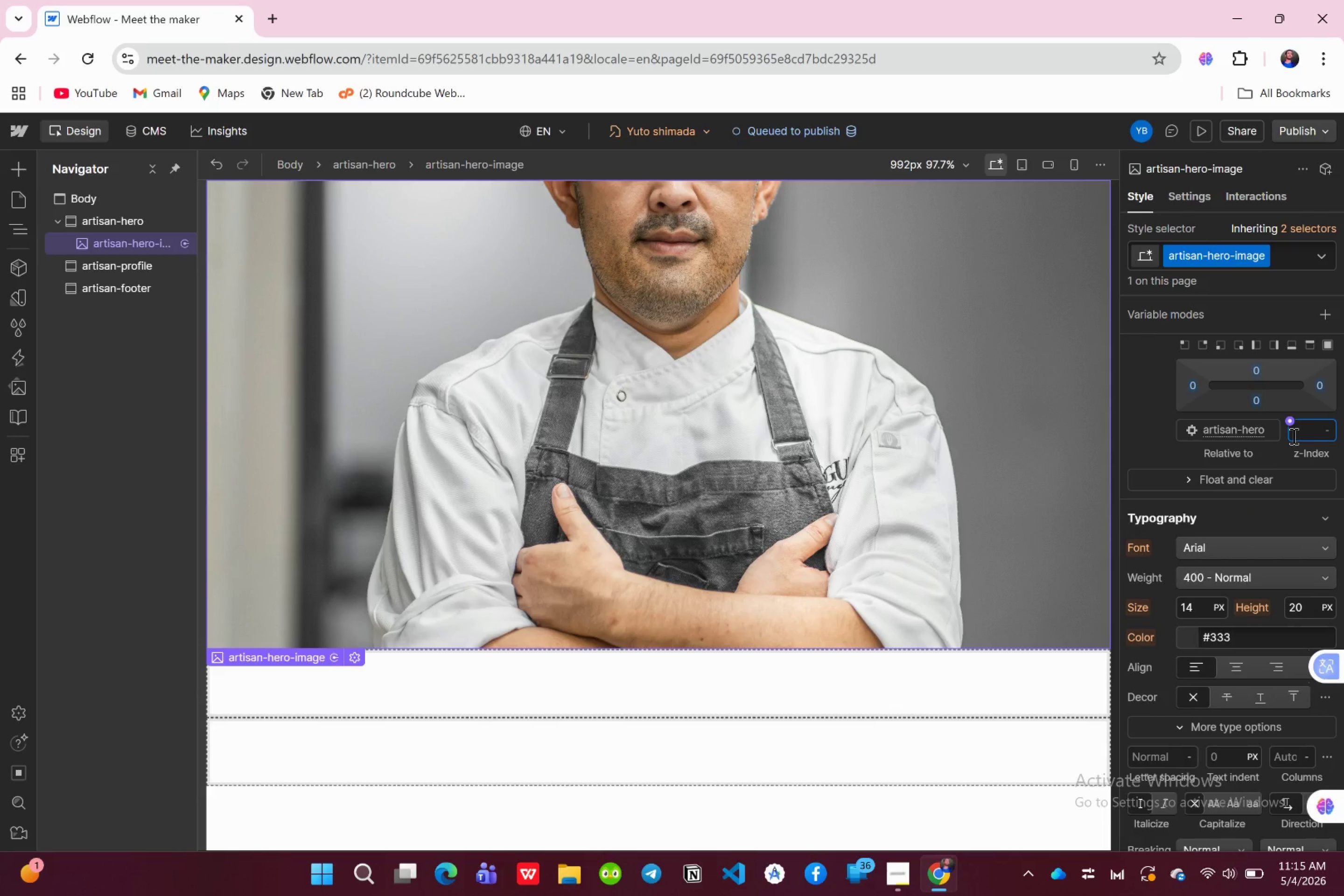 
key(0)
 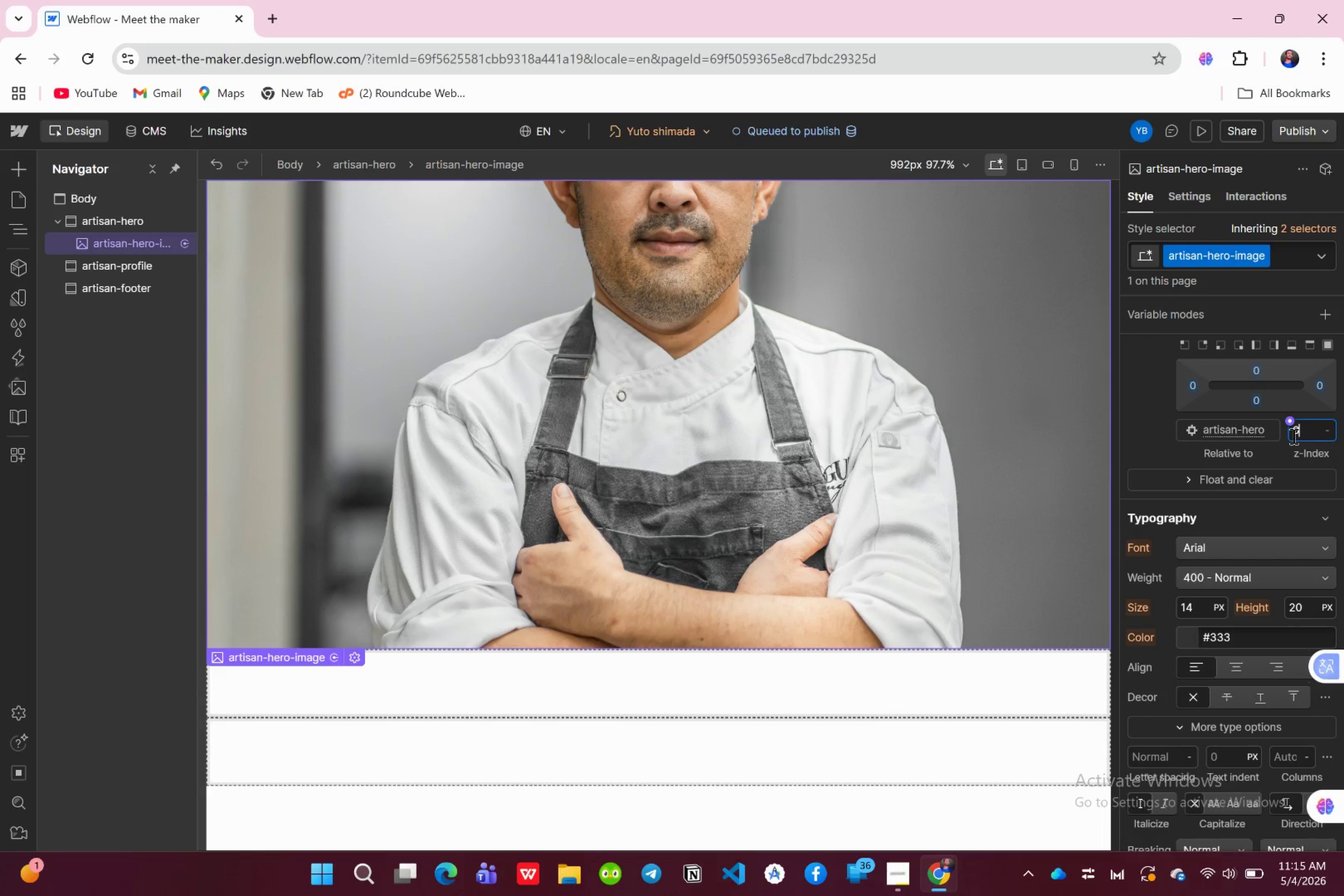 
key(Enter)
 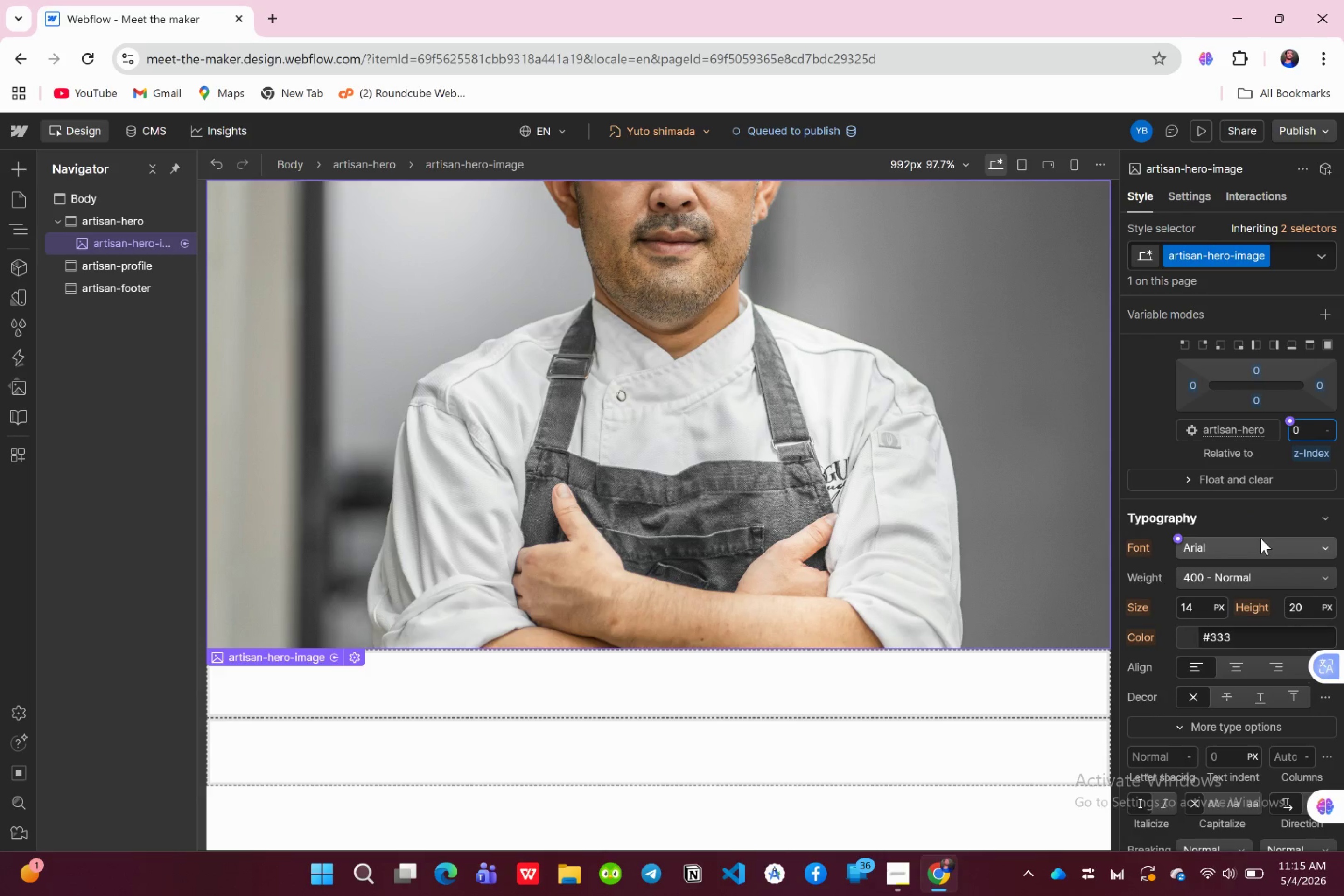 
wait(8.6)
 